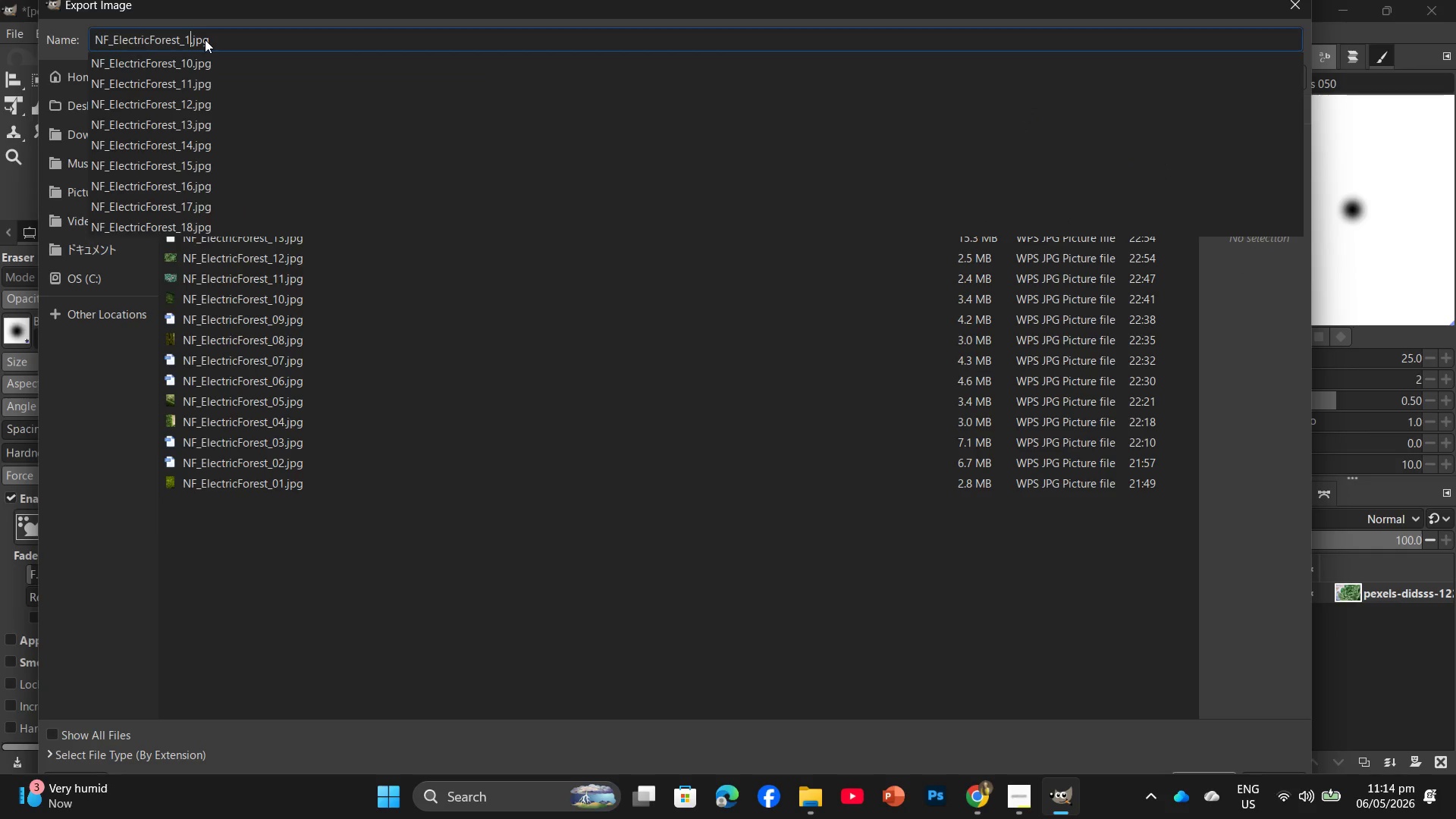 
key(9)
 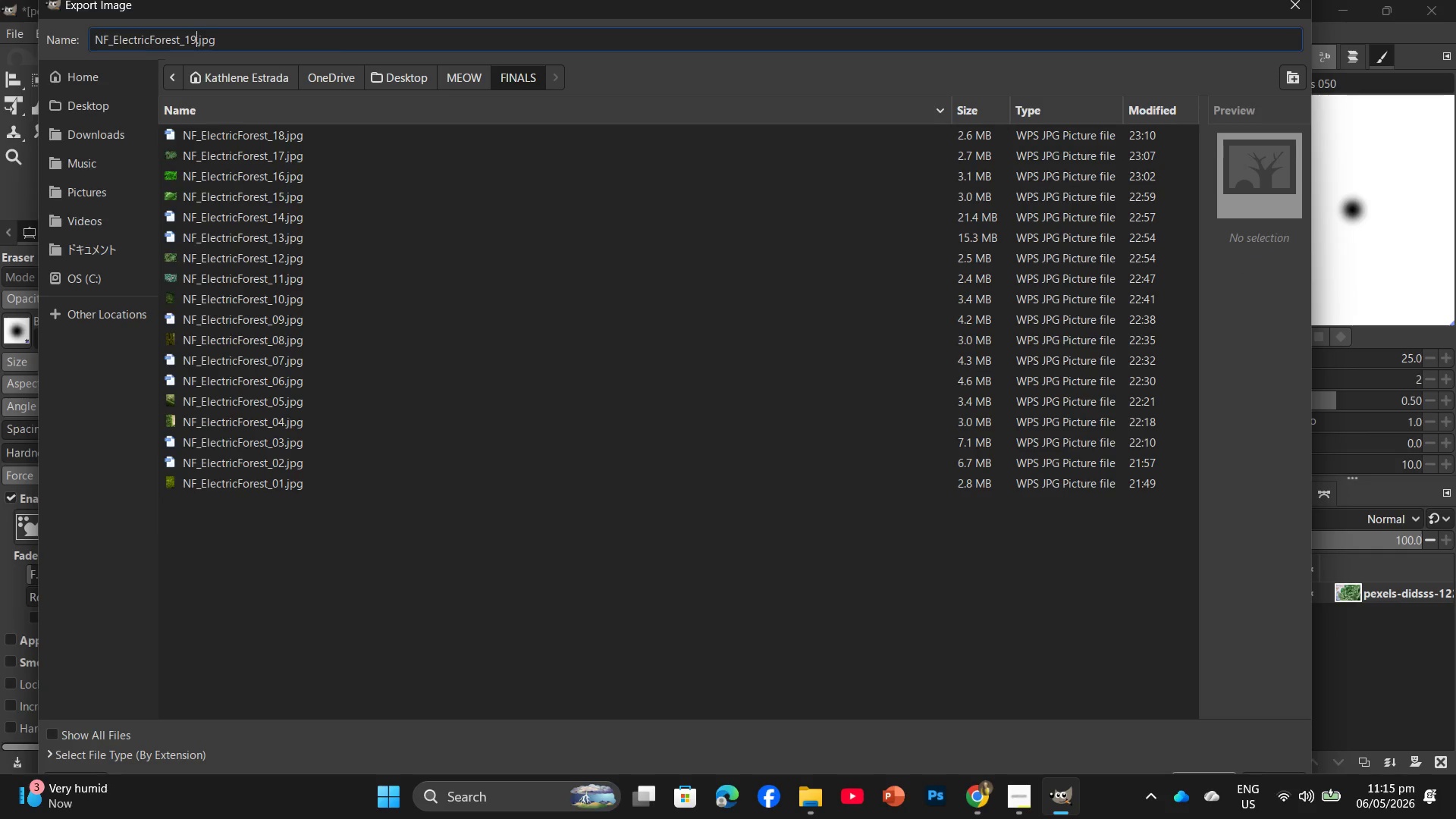 
key(Enter)
 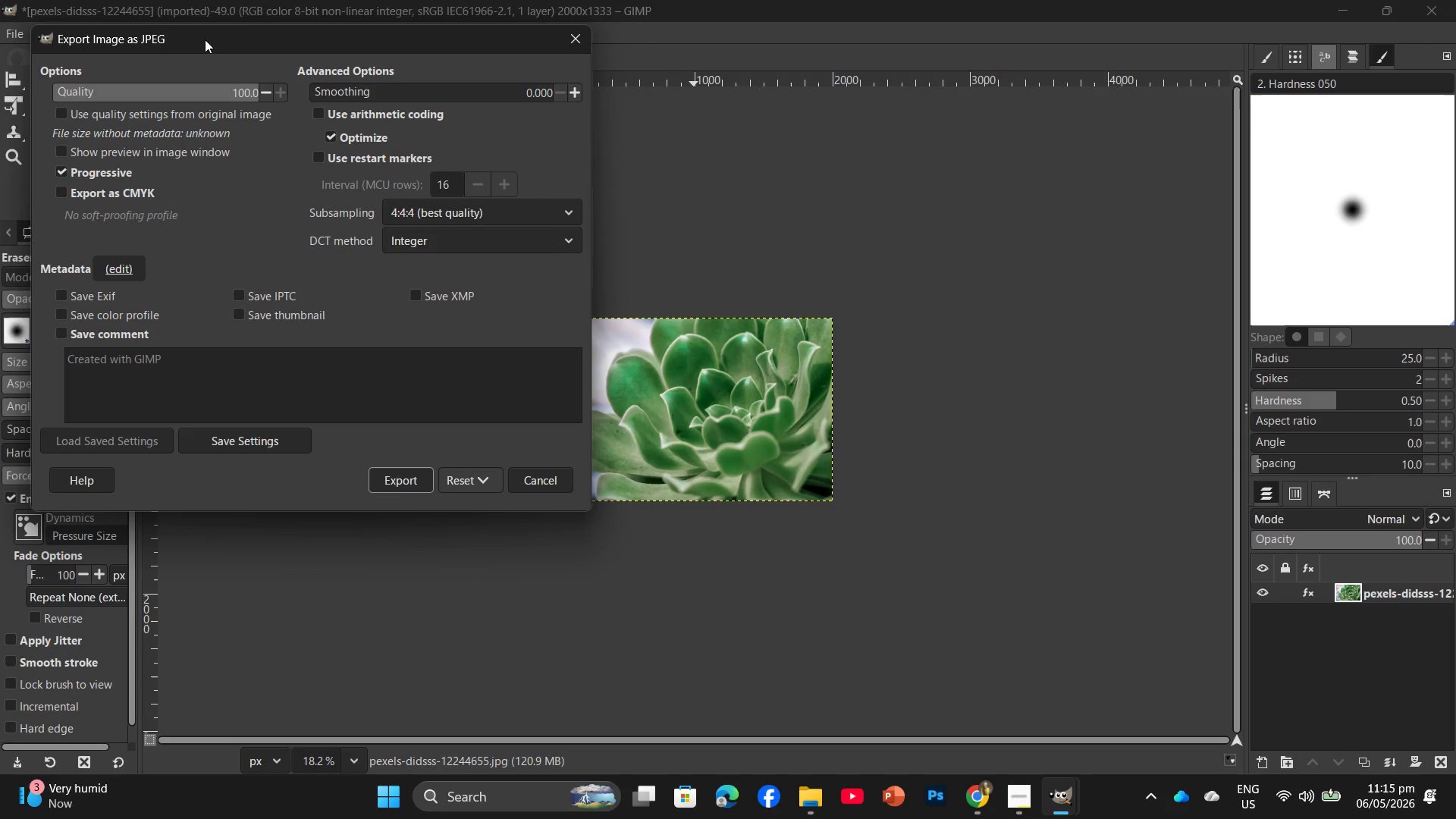 
wait(24.2)
 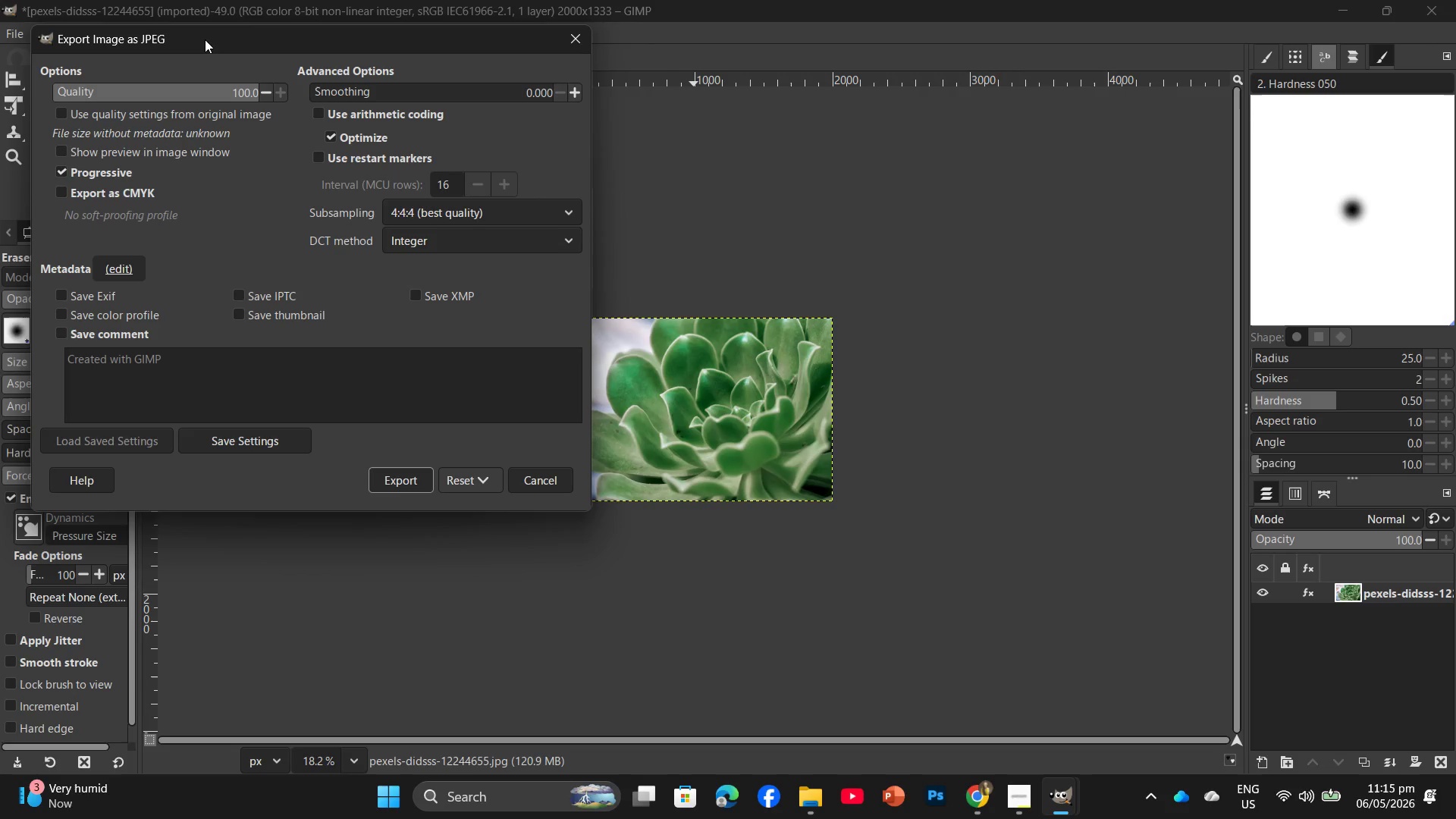 
left_click([407, 479])
 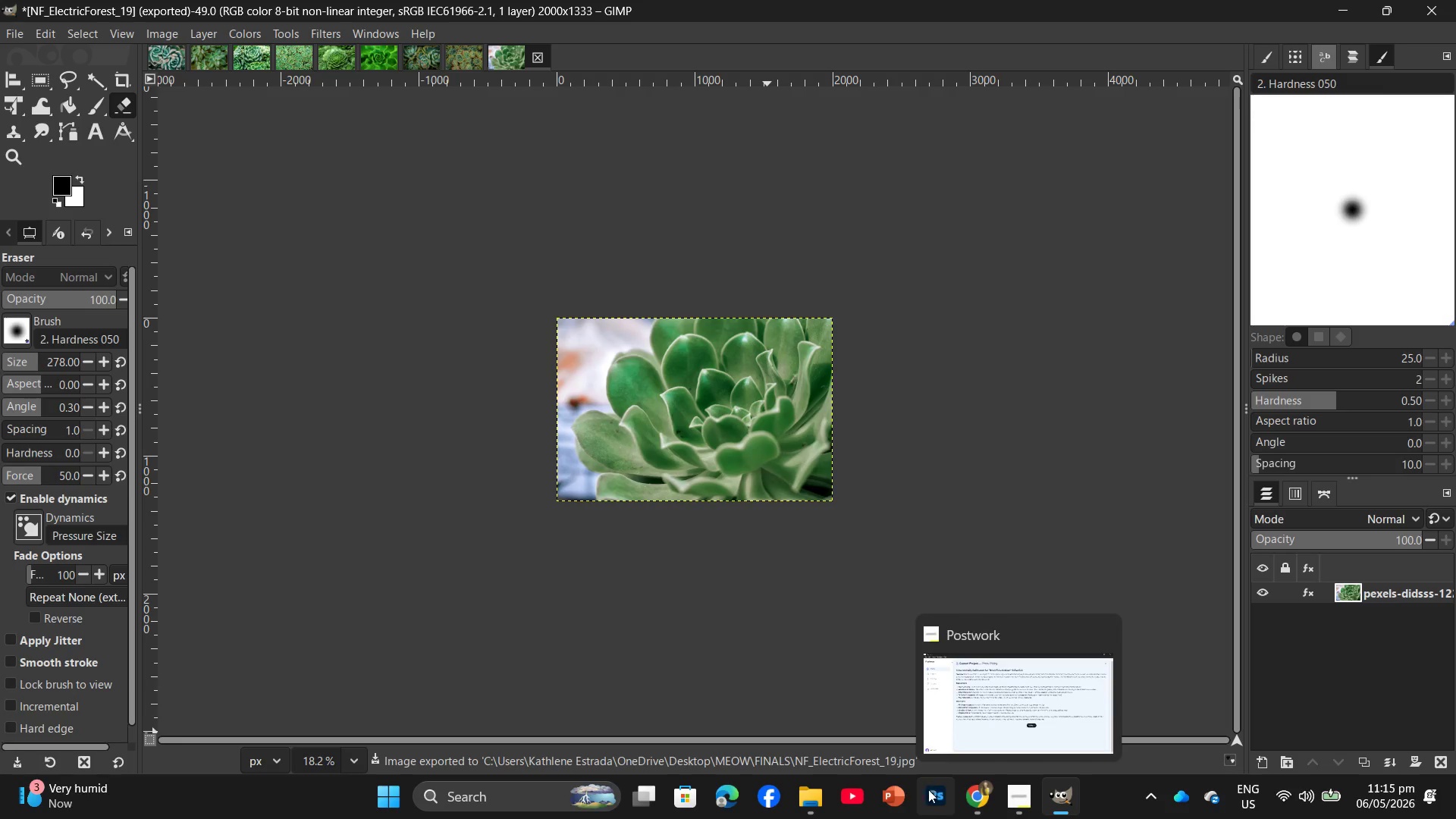 
left_click([975, 797])
 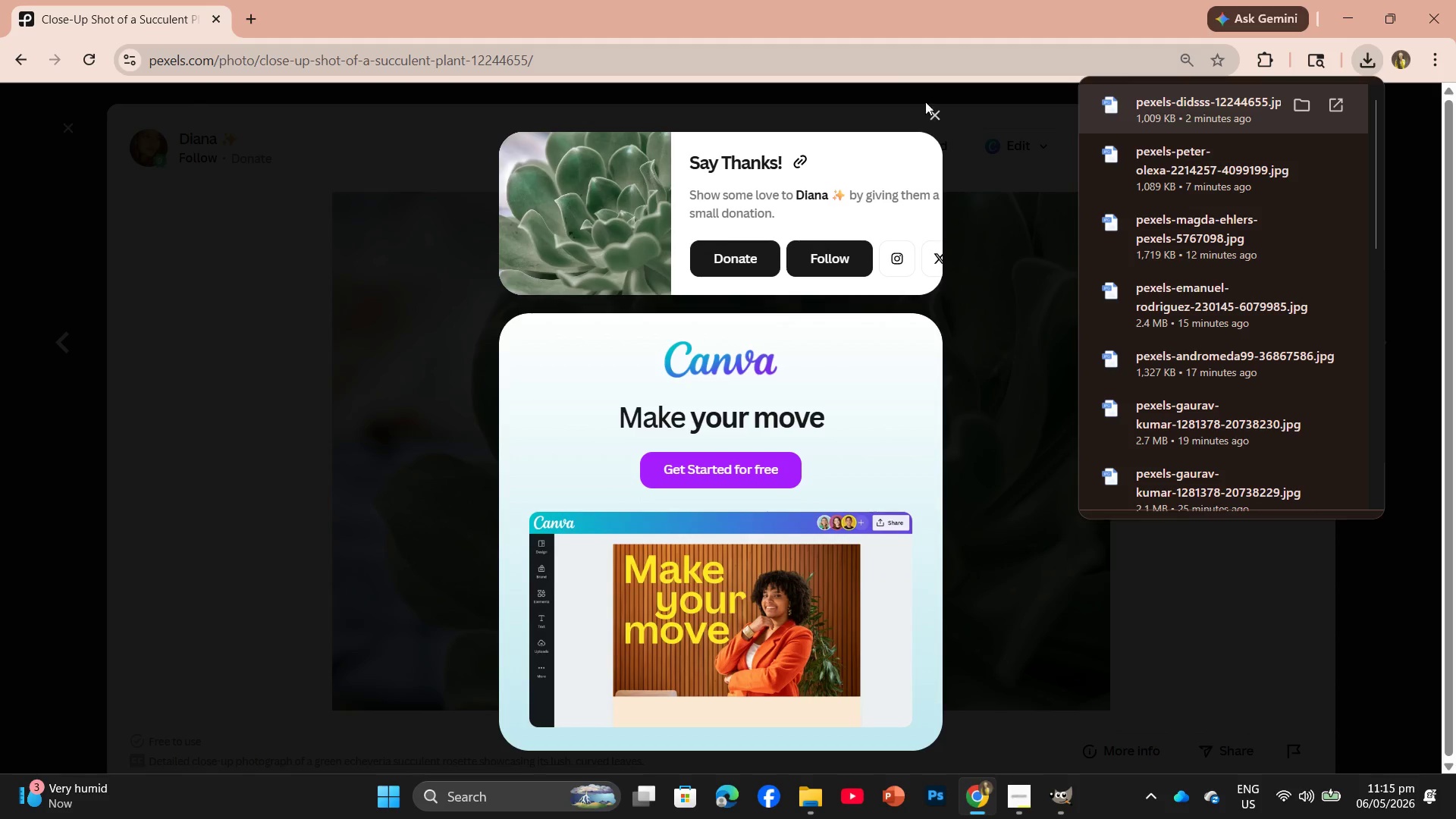 
left_click([930, 112])
 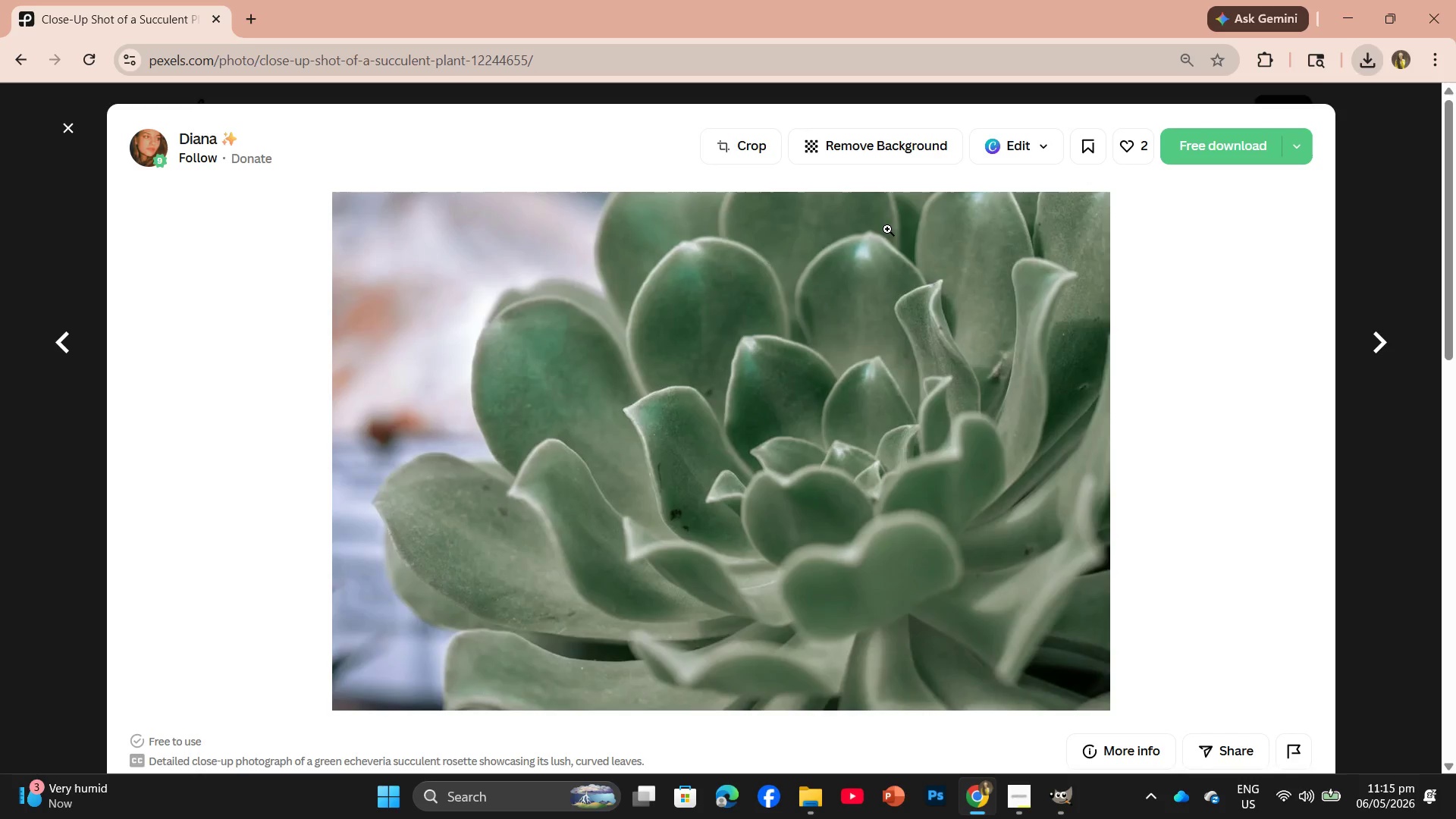 
scroll: coordinate [863, 354], scroll_direction: down, amount: 14.0
 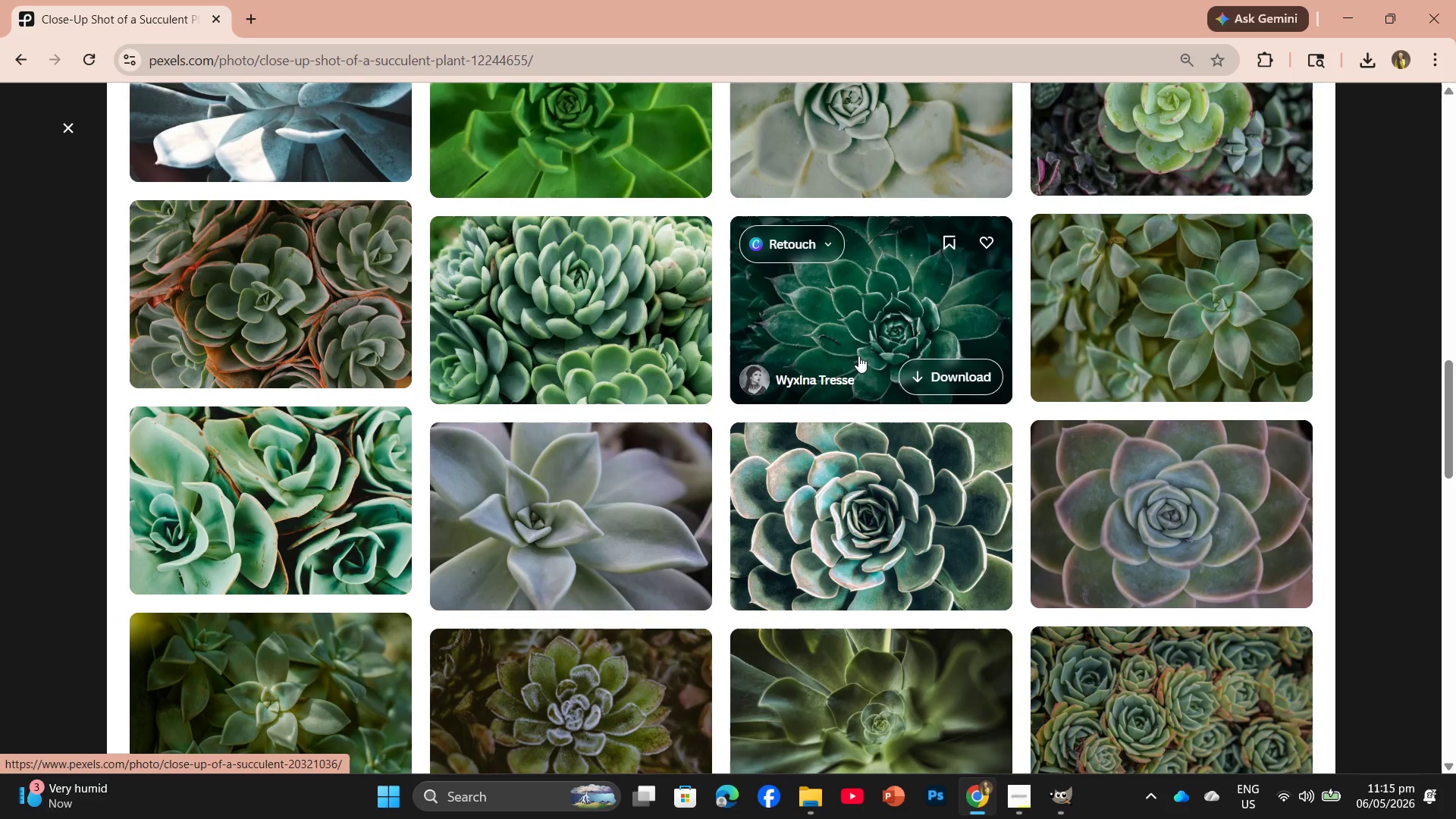 
scroll: coordinate [553, 503], scroll_direction: down, amount: 3.0
 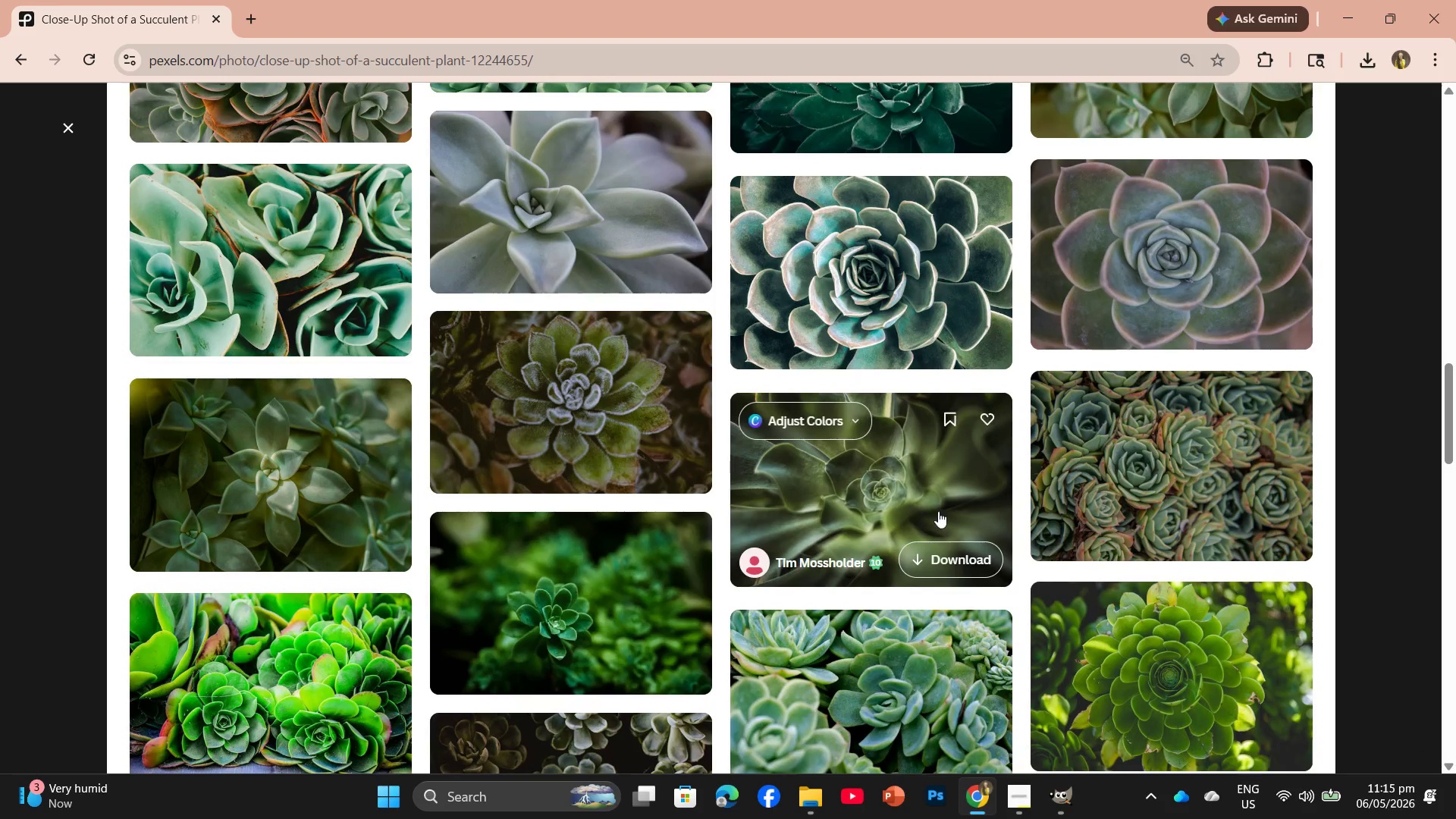 
left_click([906, 499])
 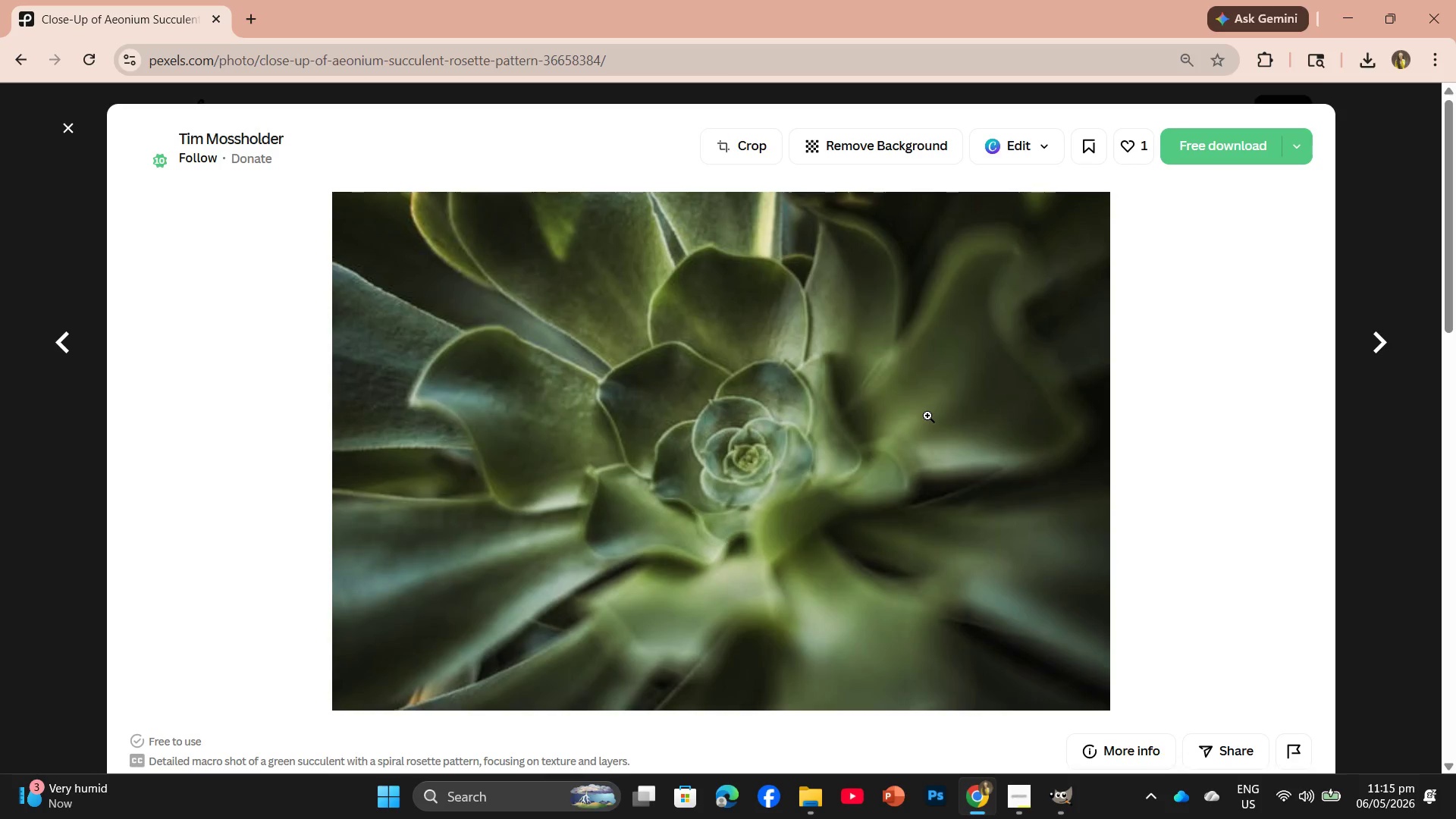 
scroll: coordinate [854, 484], scroll_direction: down, amount: 1.0
 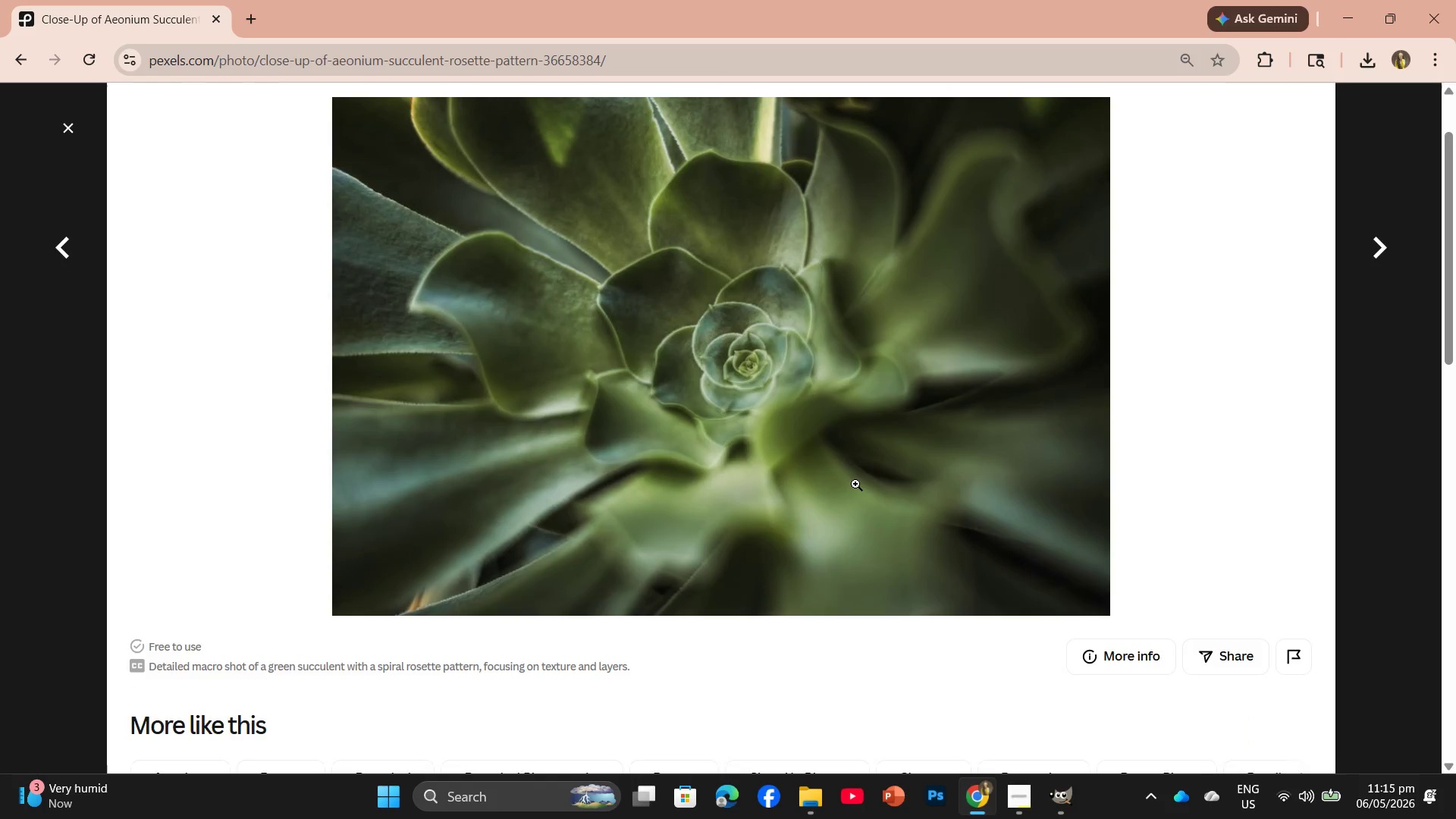 
scroll: coordinate [855, 484], scroll_direction: up, amount: 1.0
 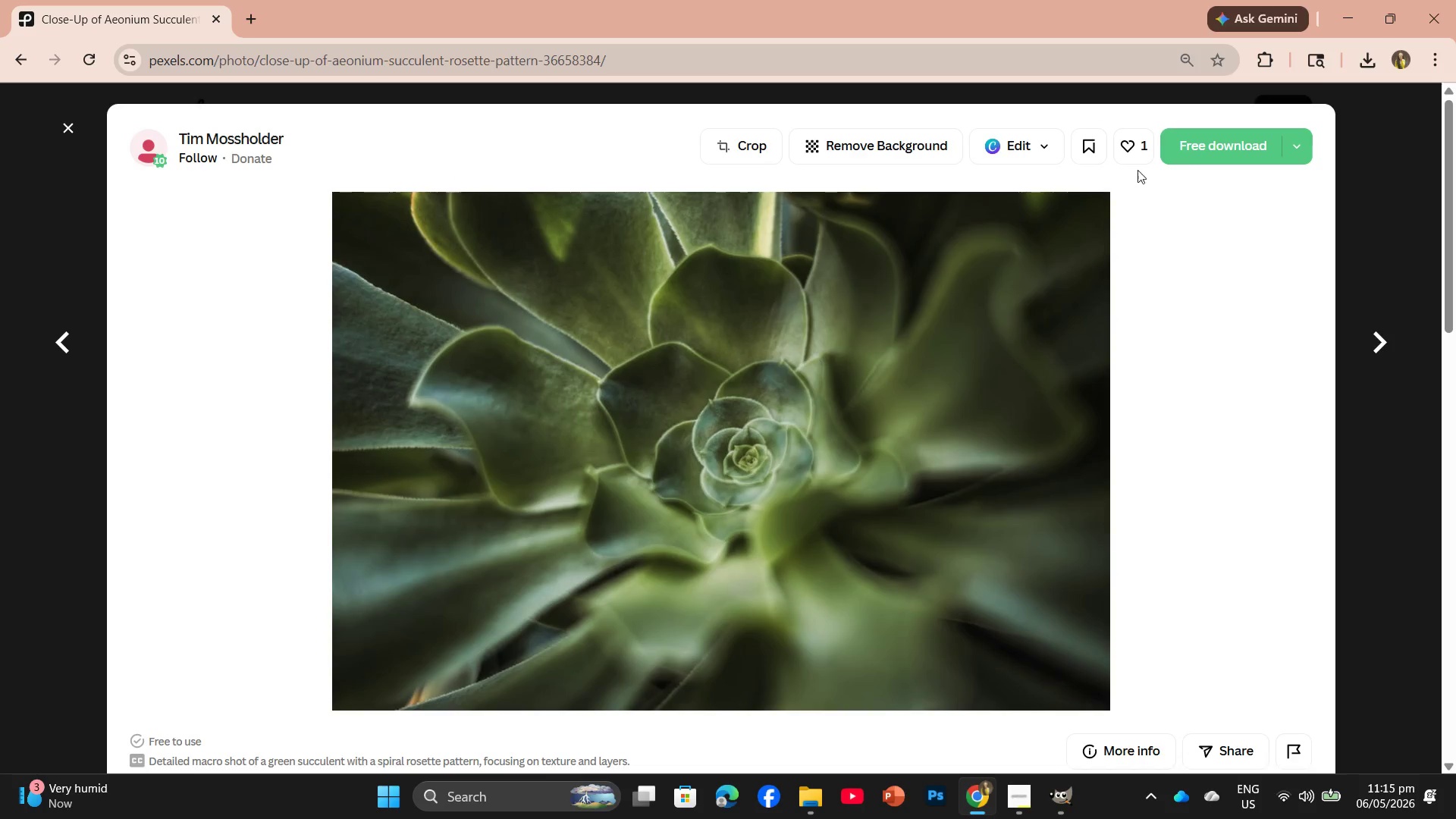 
left_click([1234, 143])
 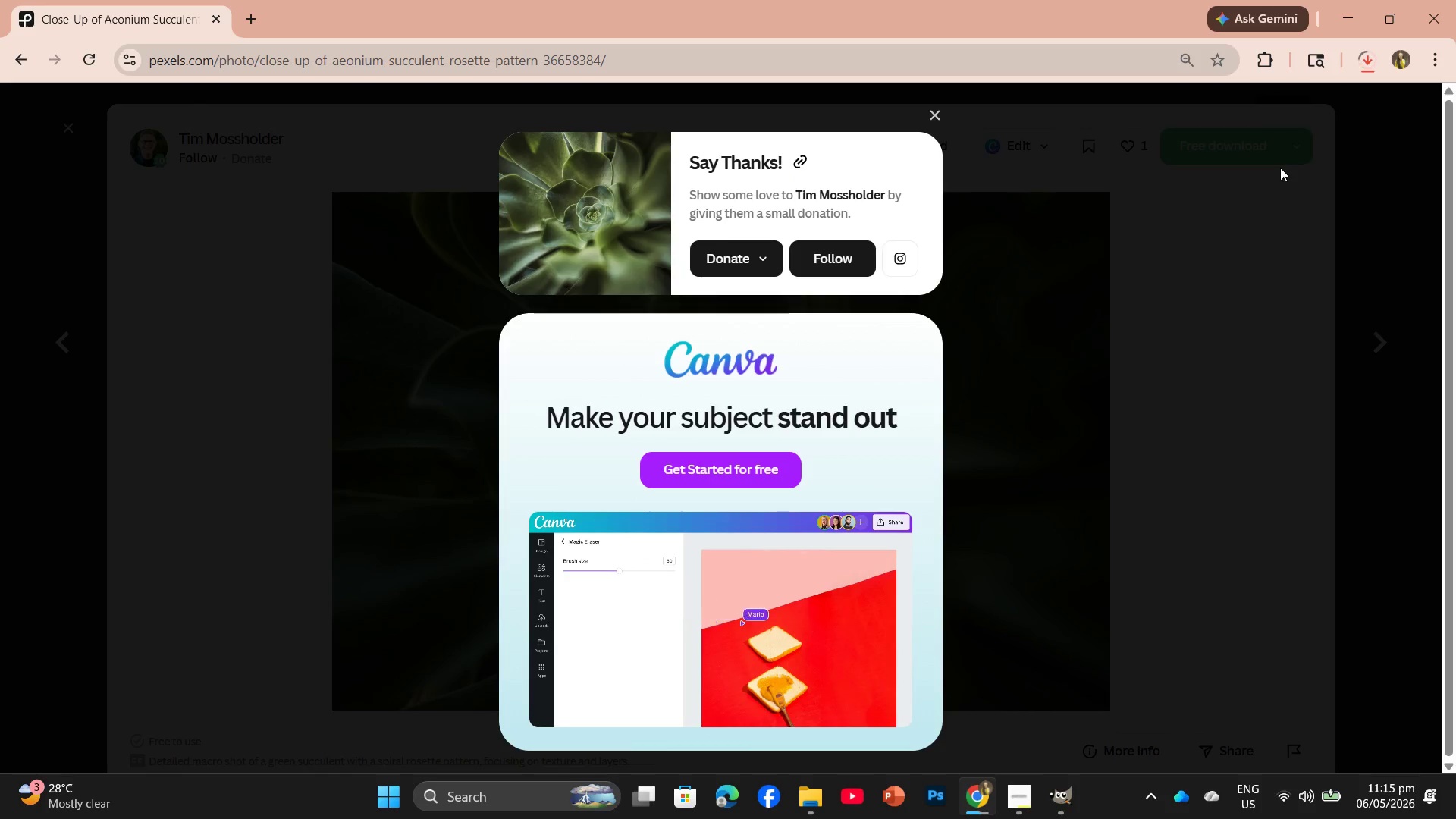 
wait(5.69)
 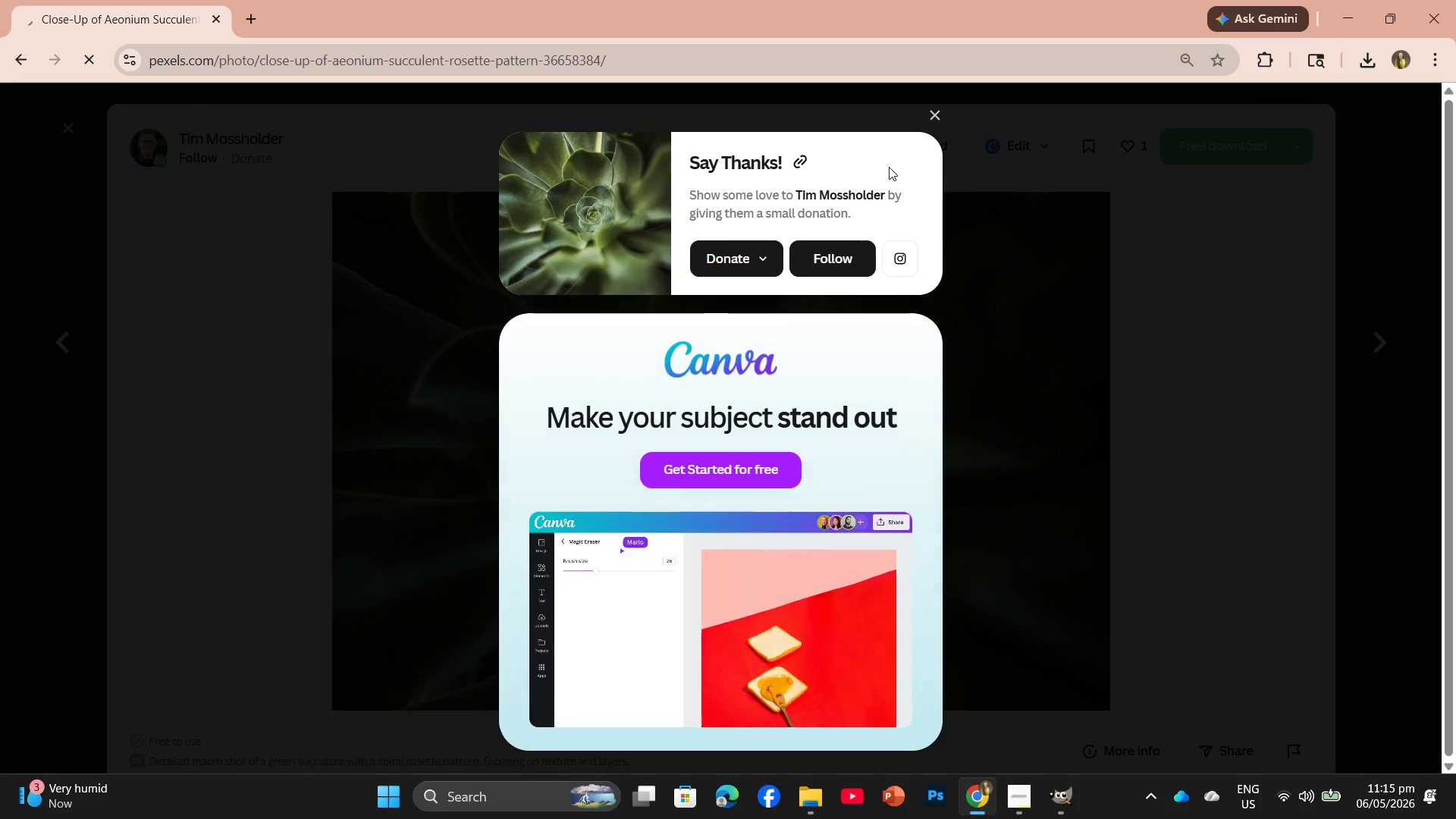 
left_click_drag(start_coordinate=[1219, 107], to_coordinate=[592, 49])
 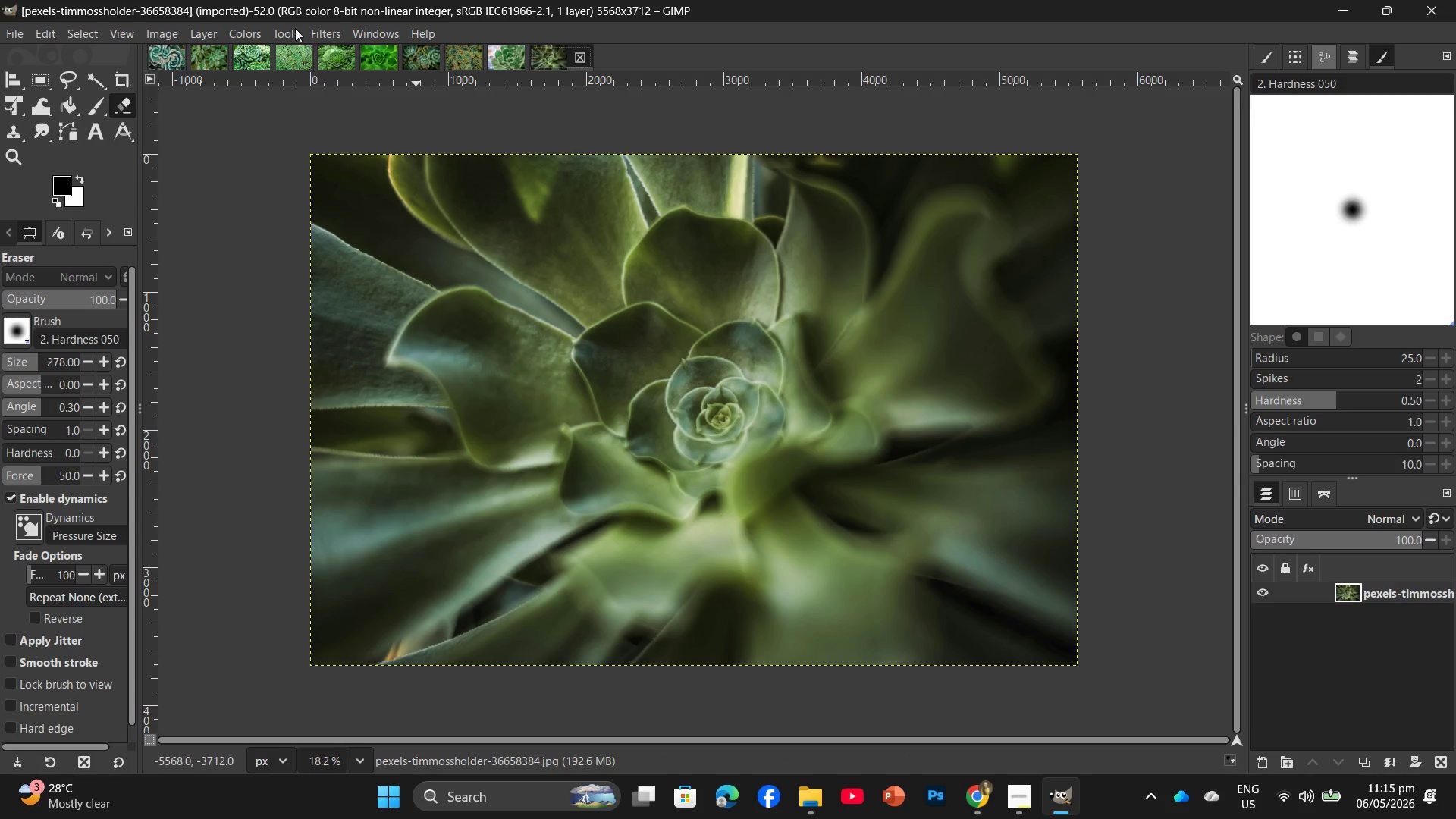 
left_click([253, 33])
 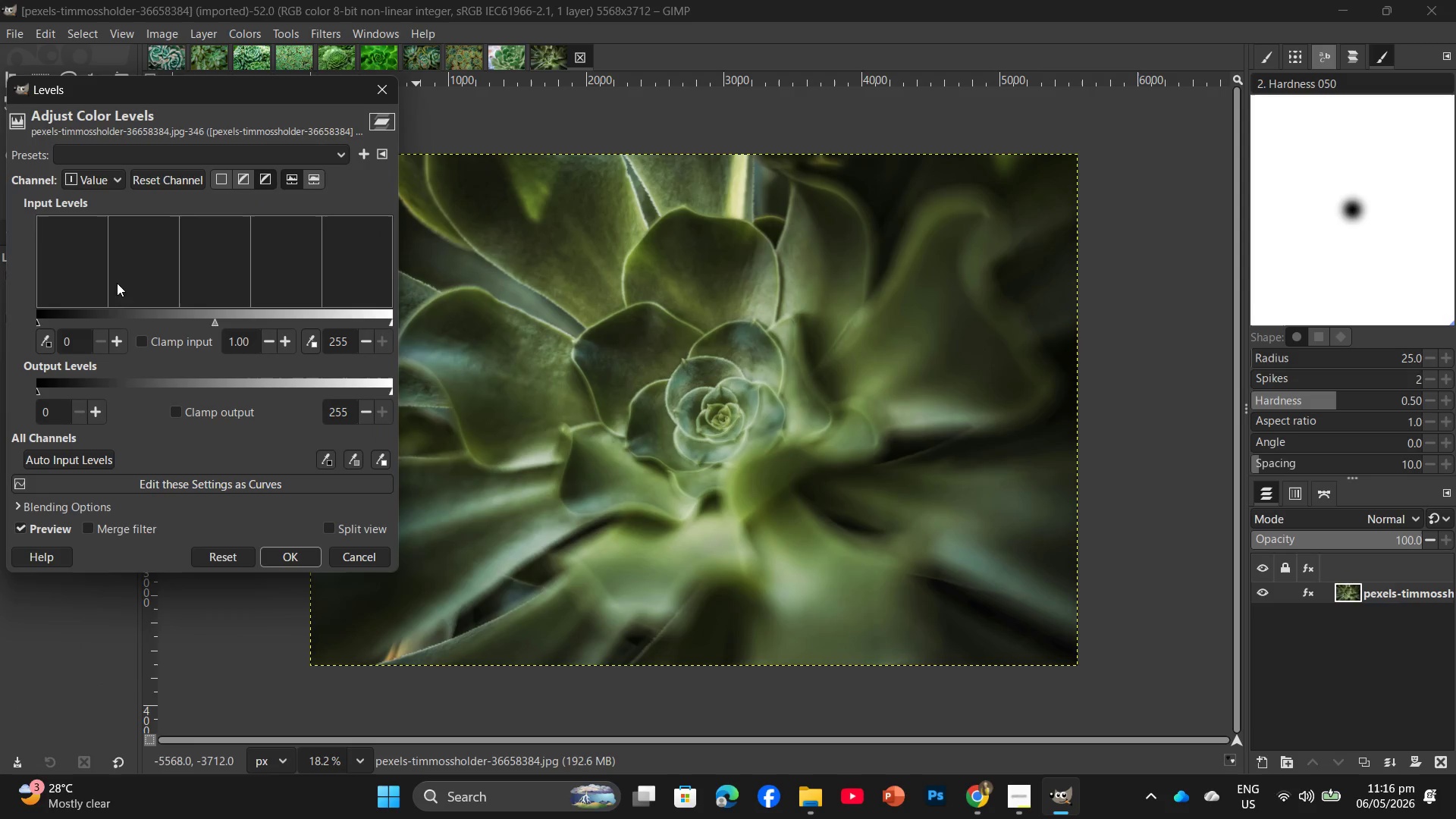 
double_click([123, 336])
 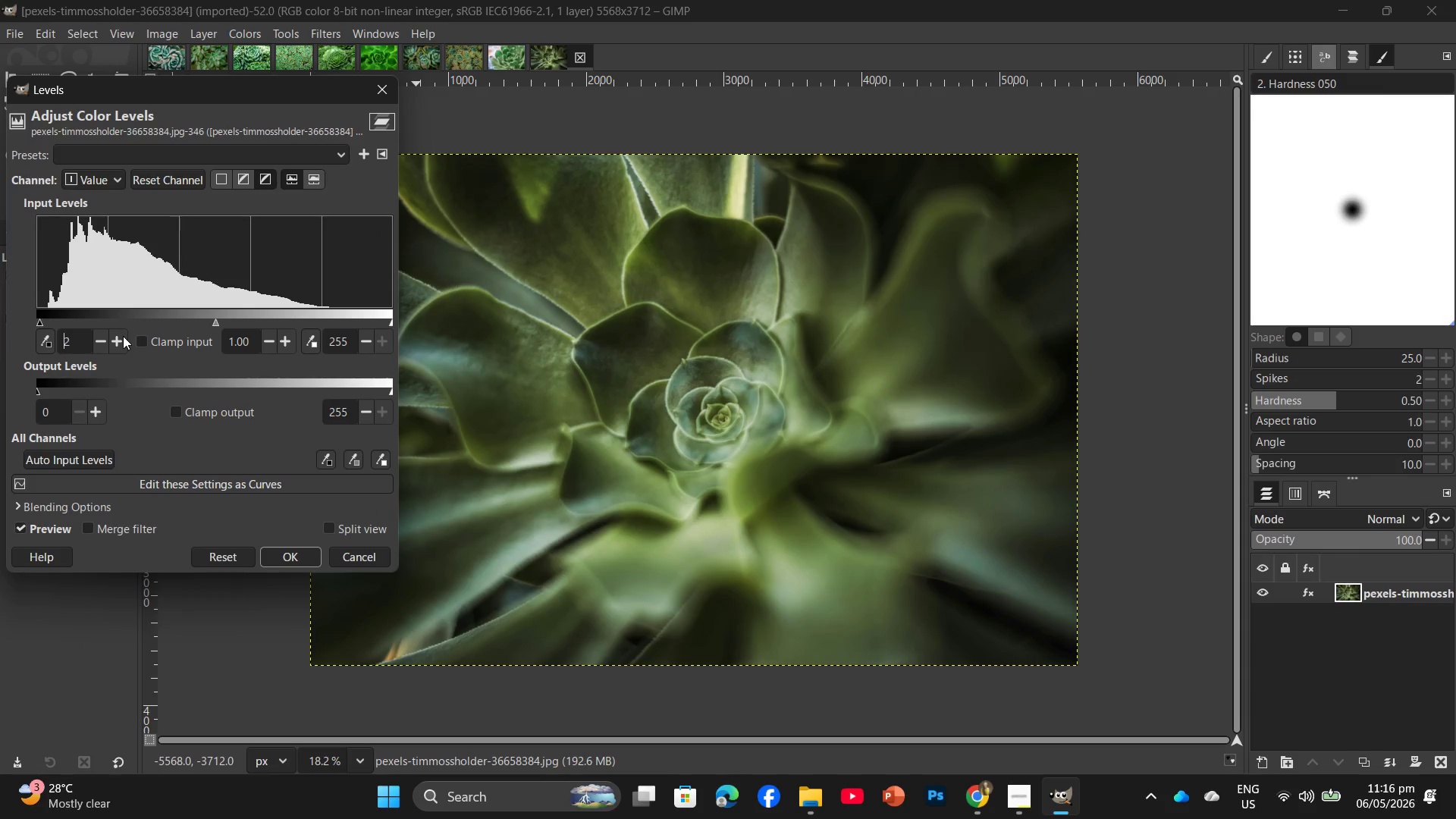 
triple_click([123, 336])
 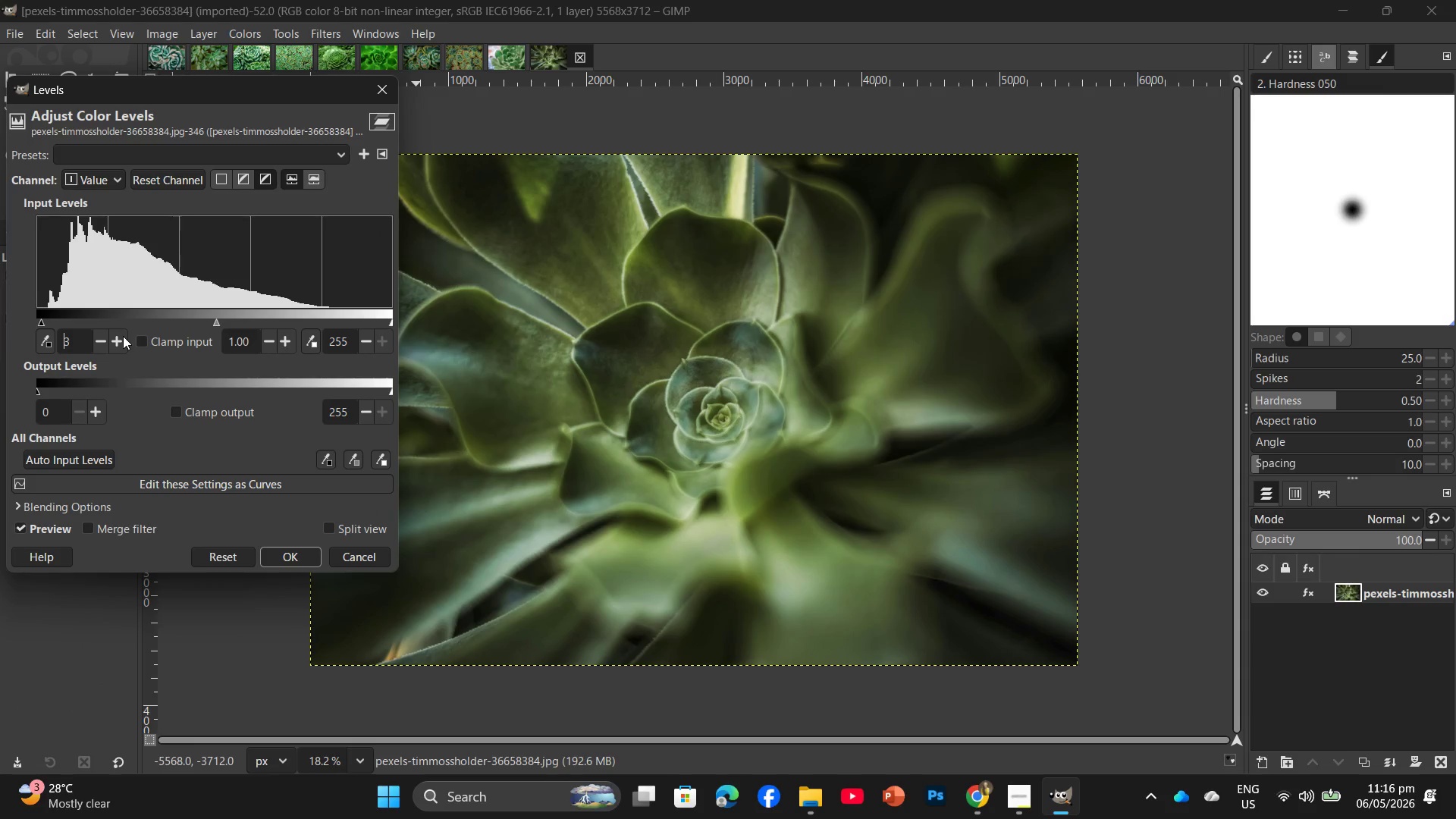 
triple_click([123, 336])
 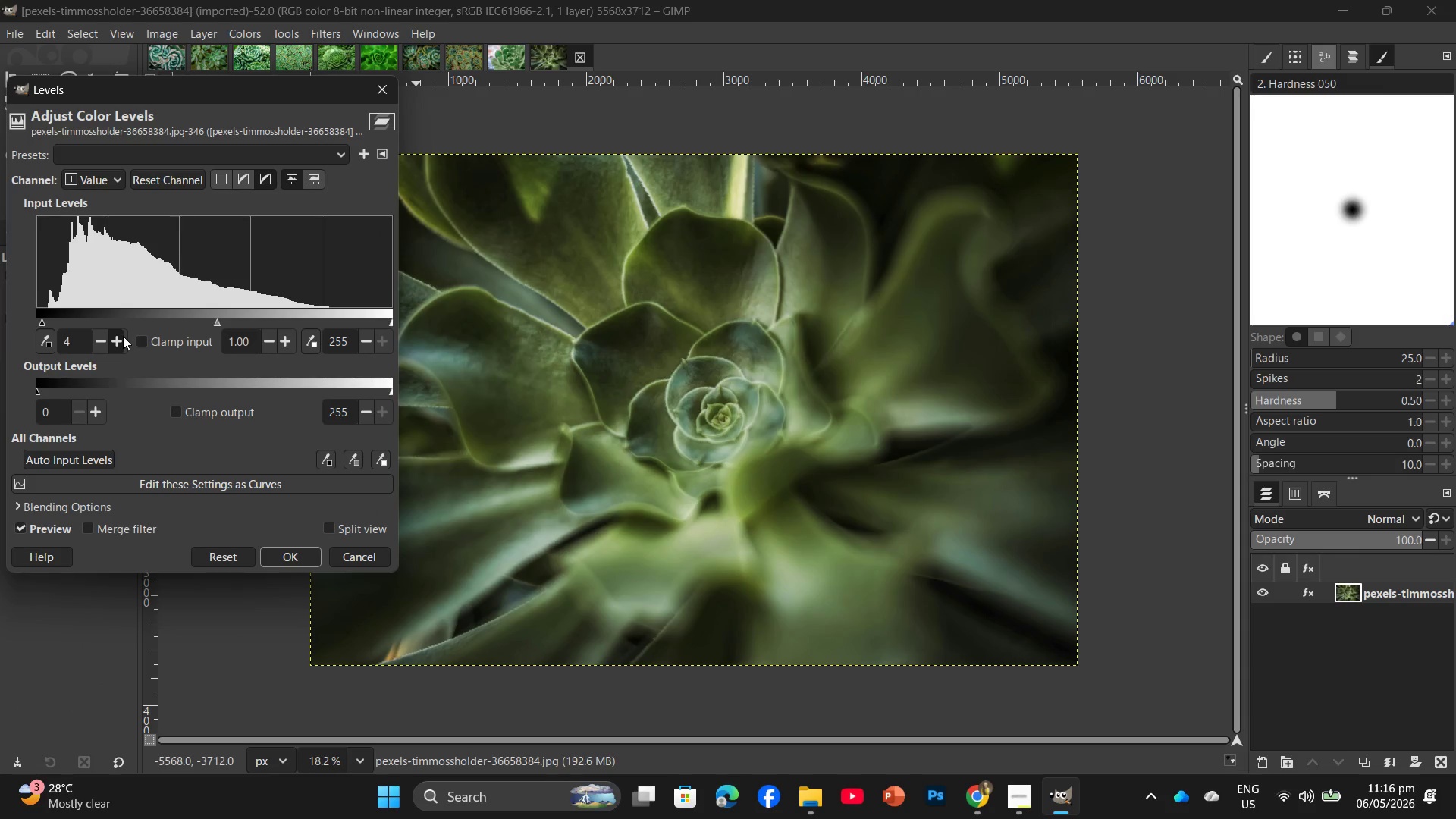 
triple_click([123, 336])
 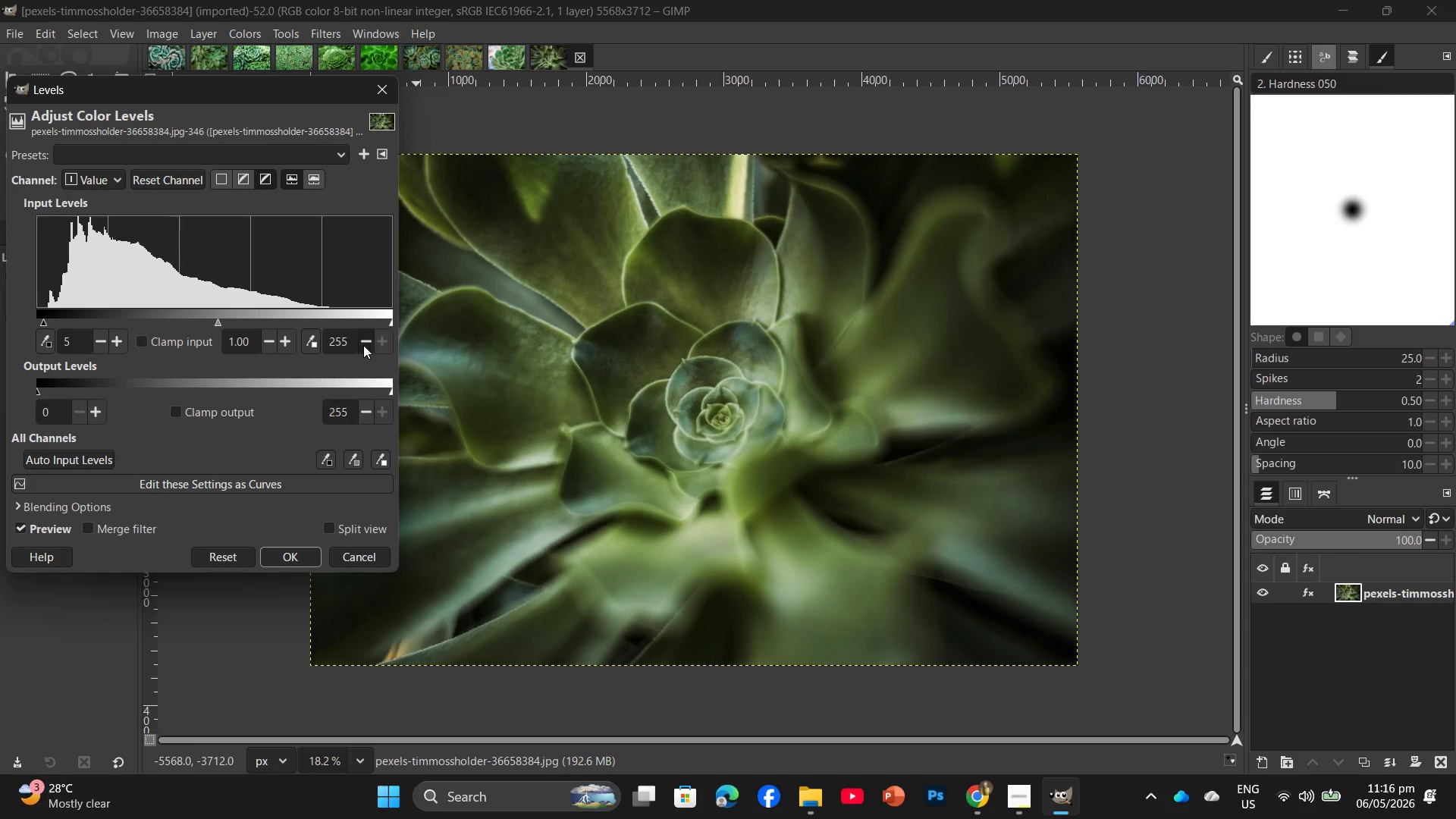 
double_click([363, 344])
 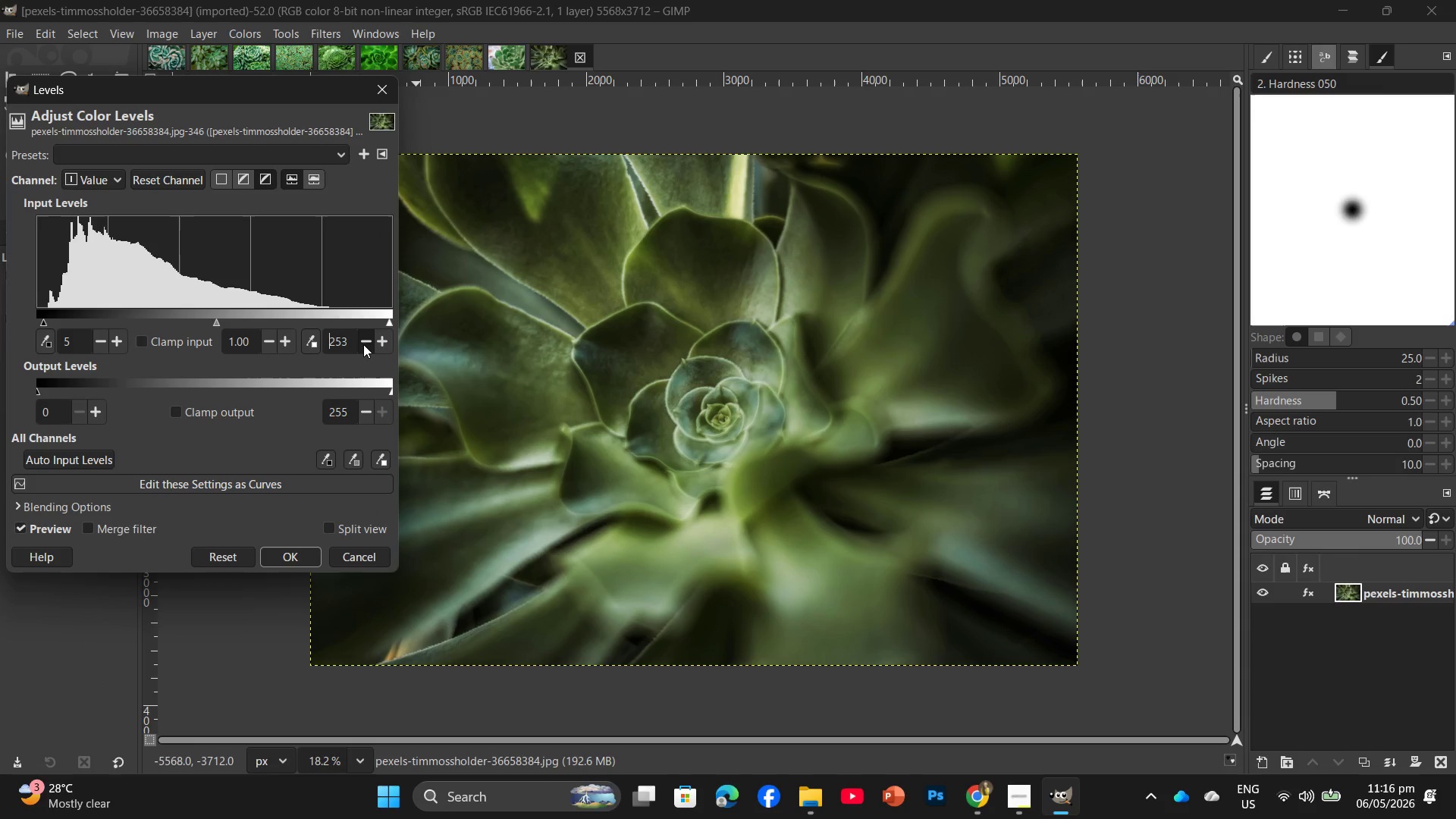 
triple_click([363, 344])
 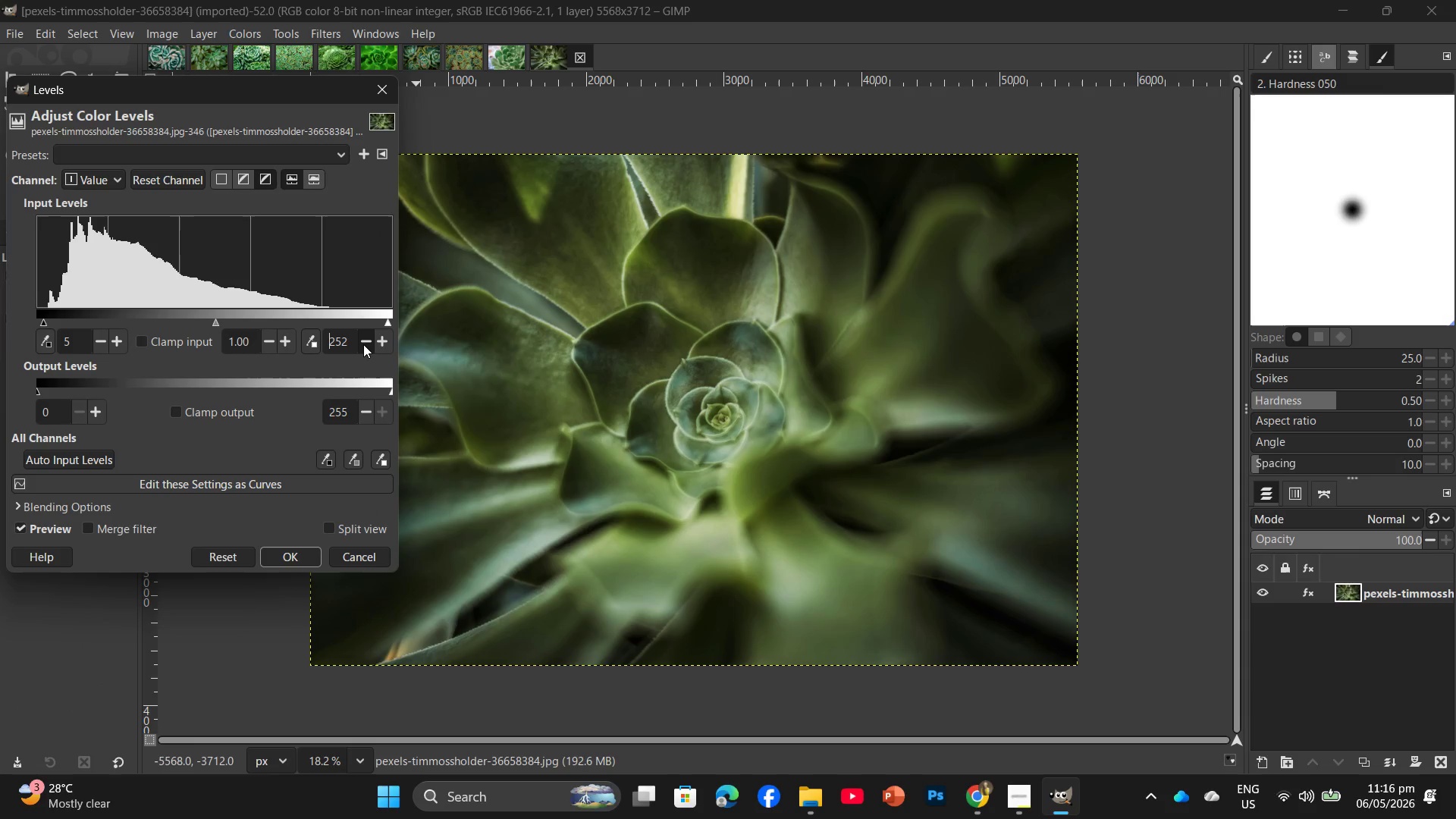 
triple_click([363, 344])
 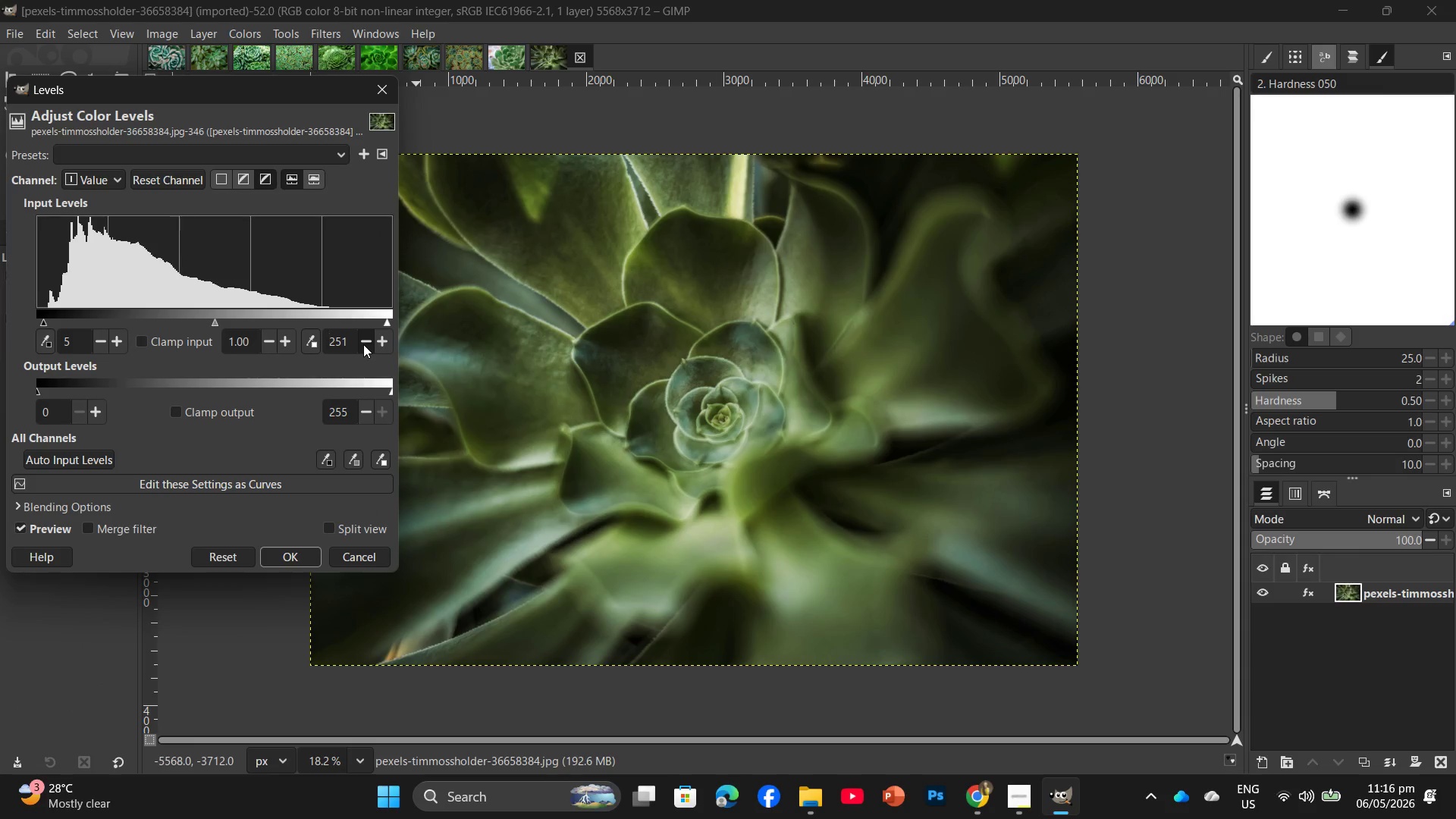 
triple_click([363, 344])
 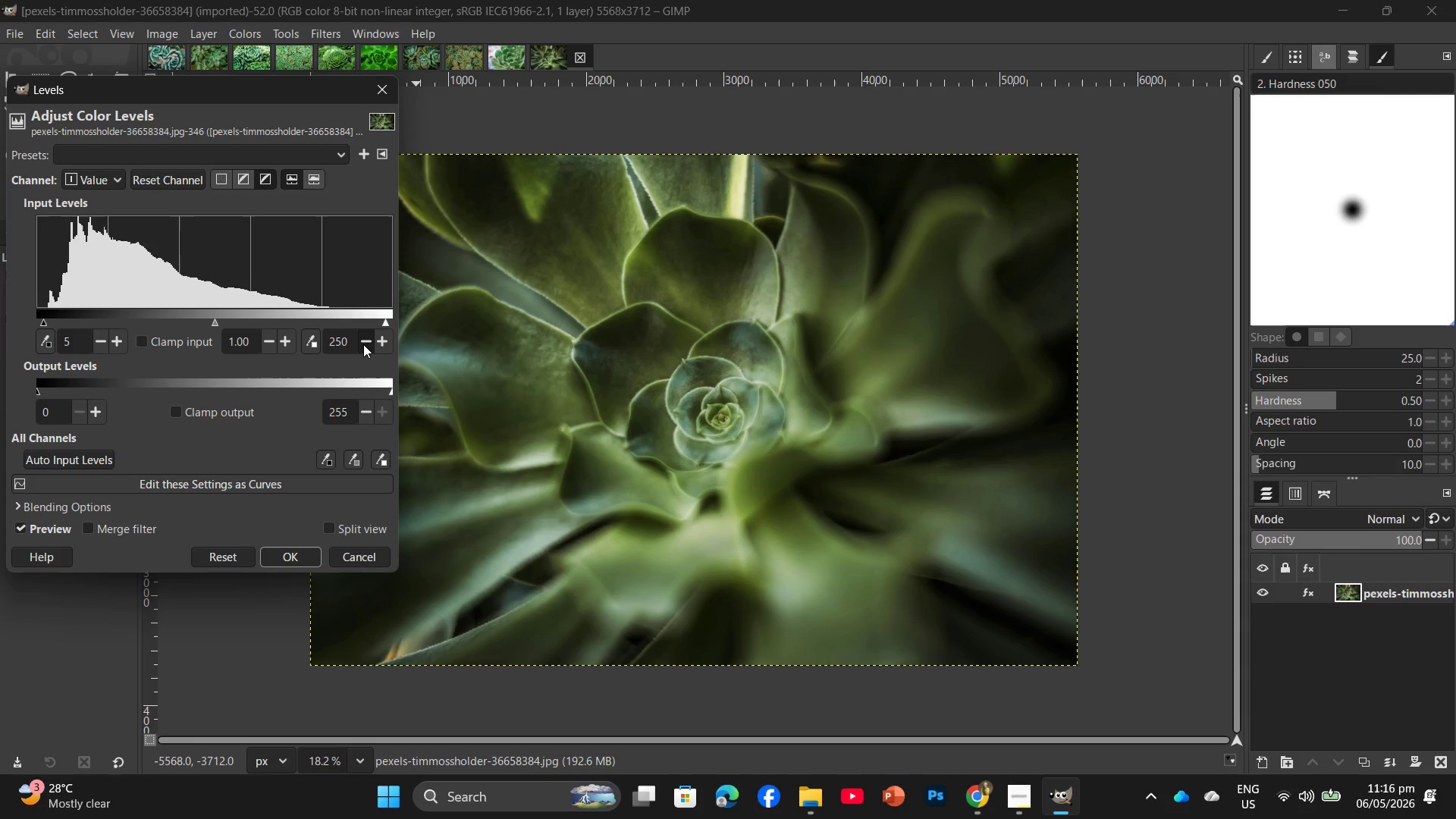 
triple_click([363, 344])
 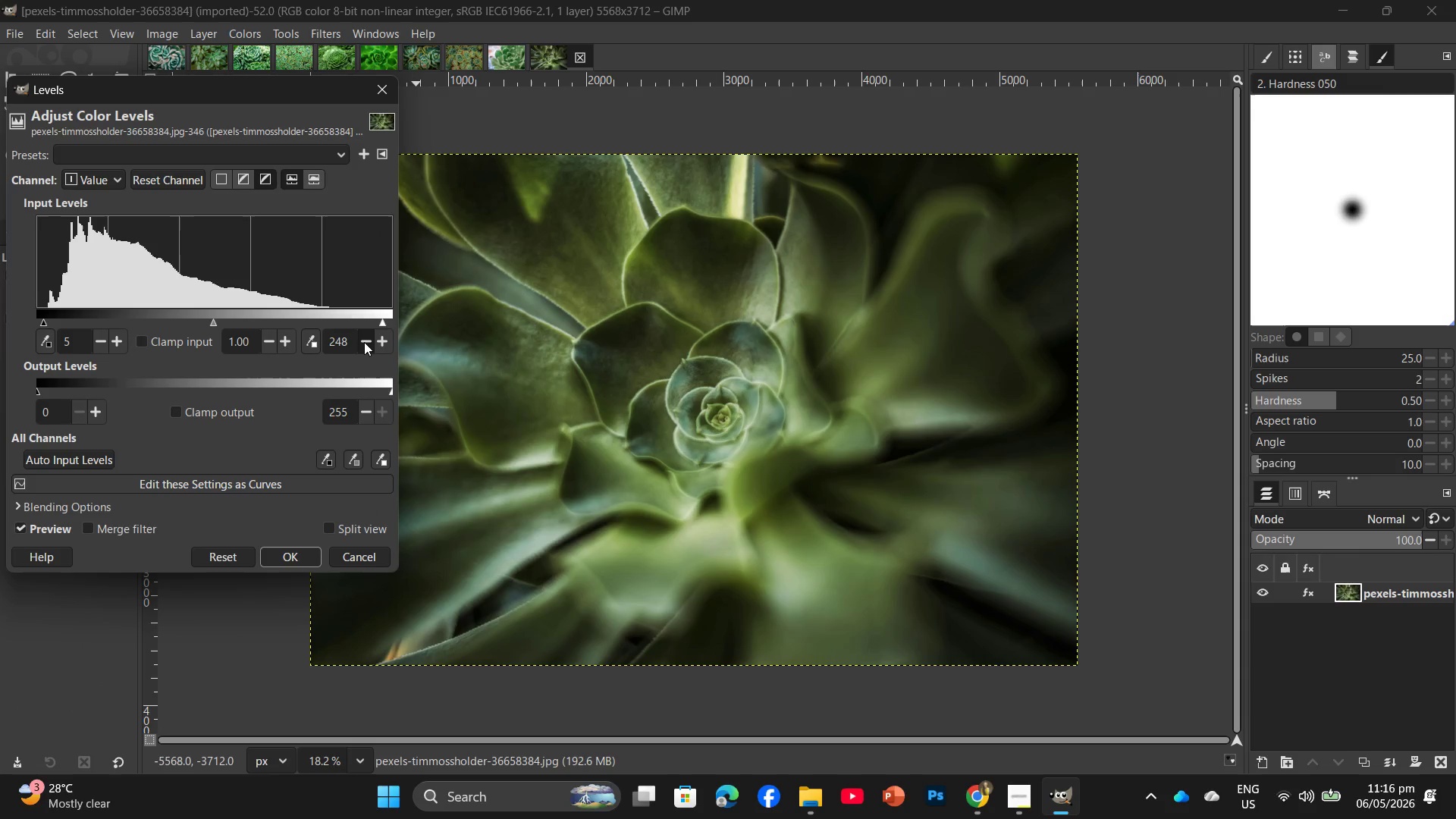 
double_click([364, 342])
 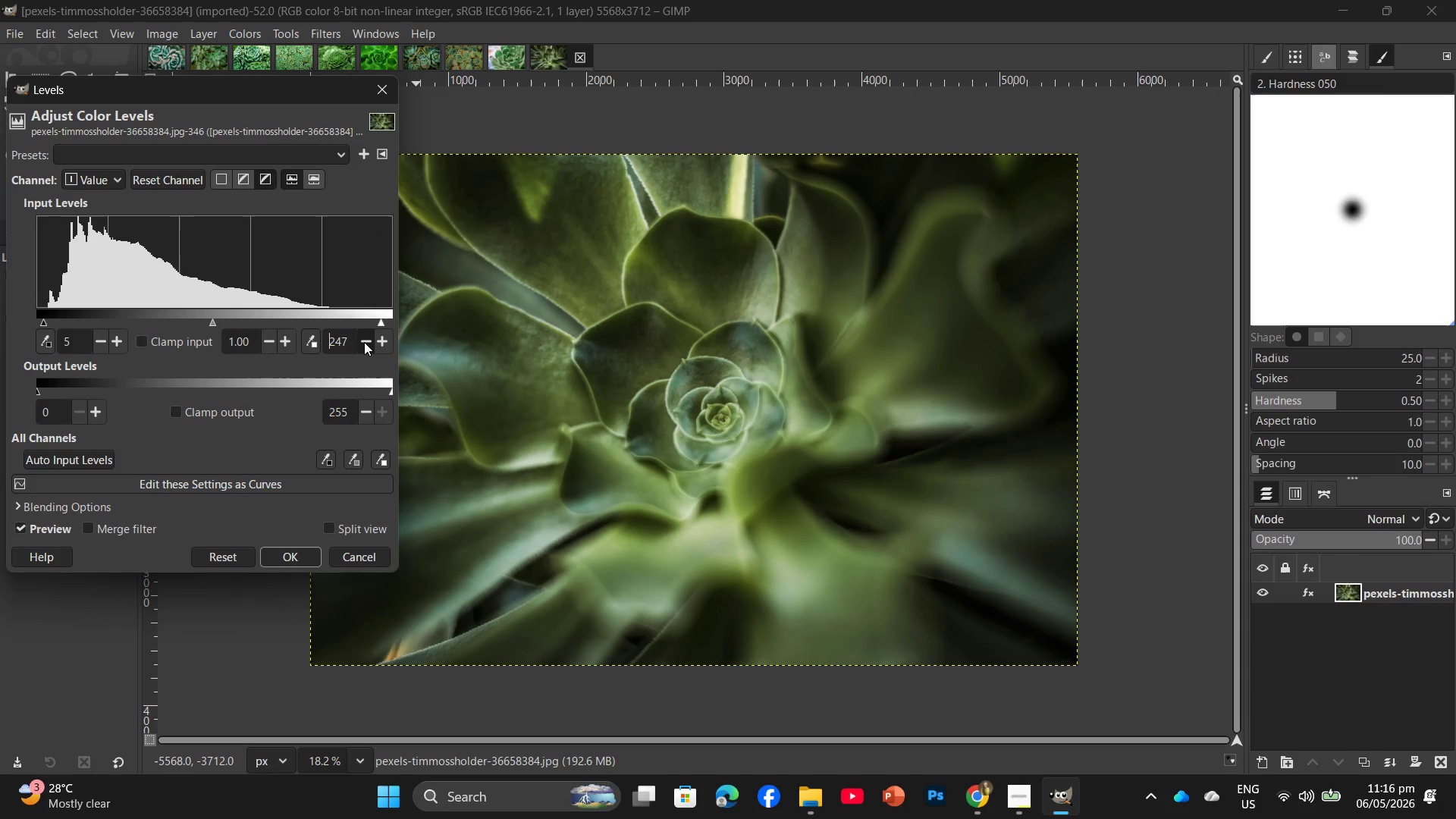 
triple_click([364, 342])
 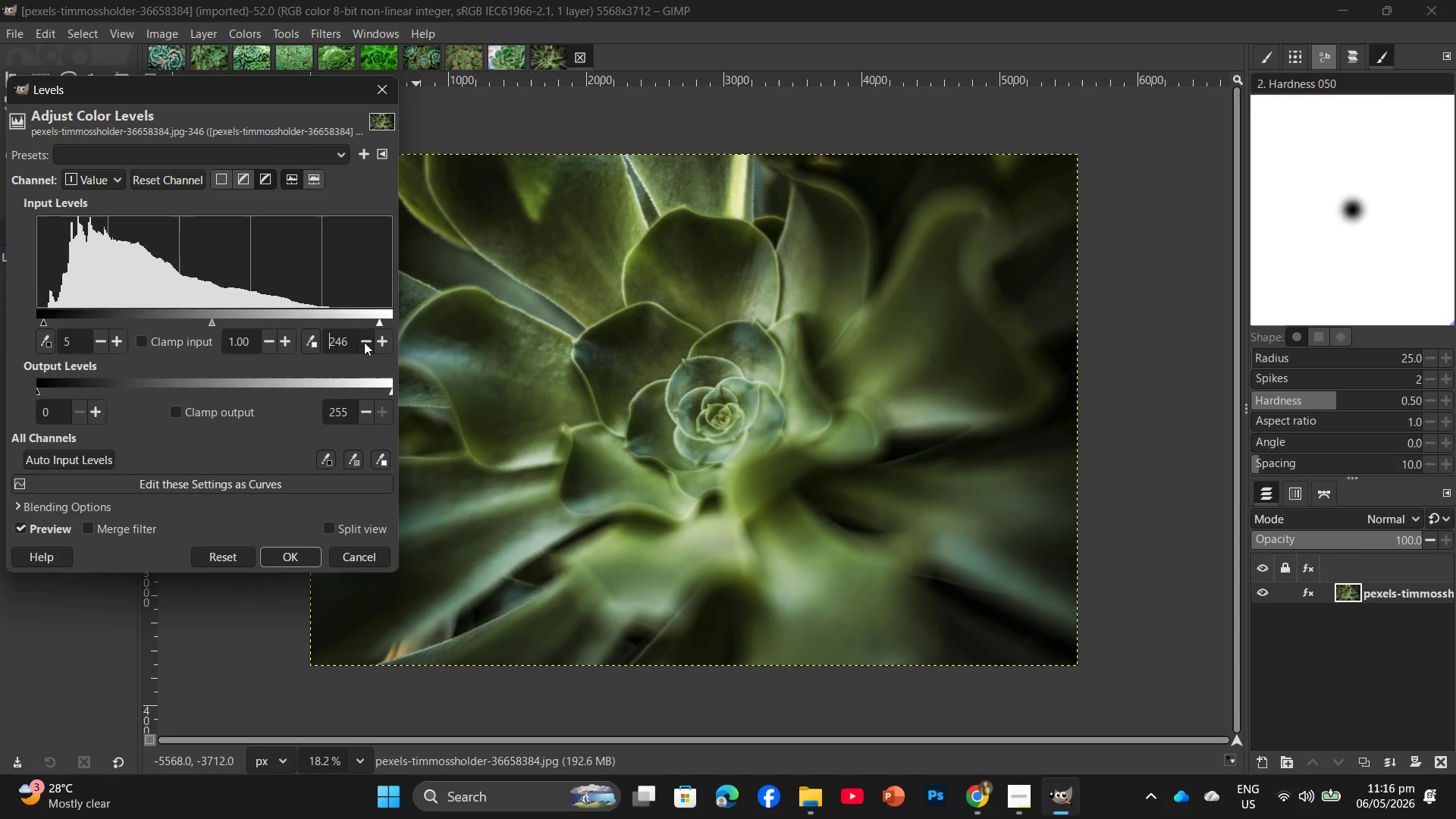 
triple_click([364, 342])
 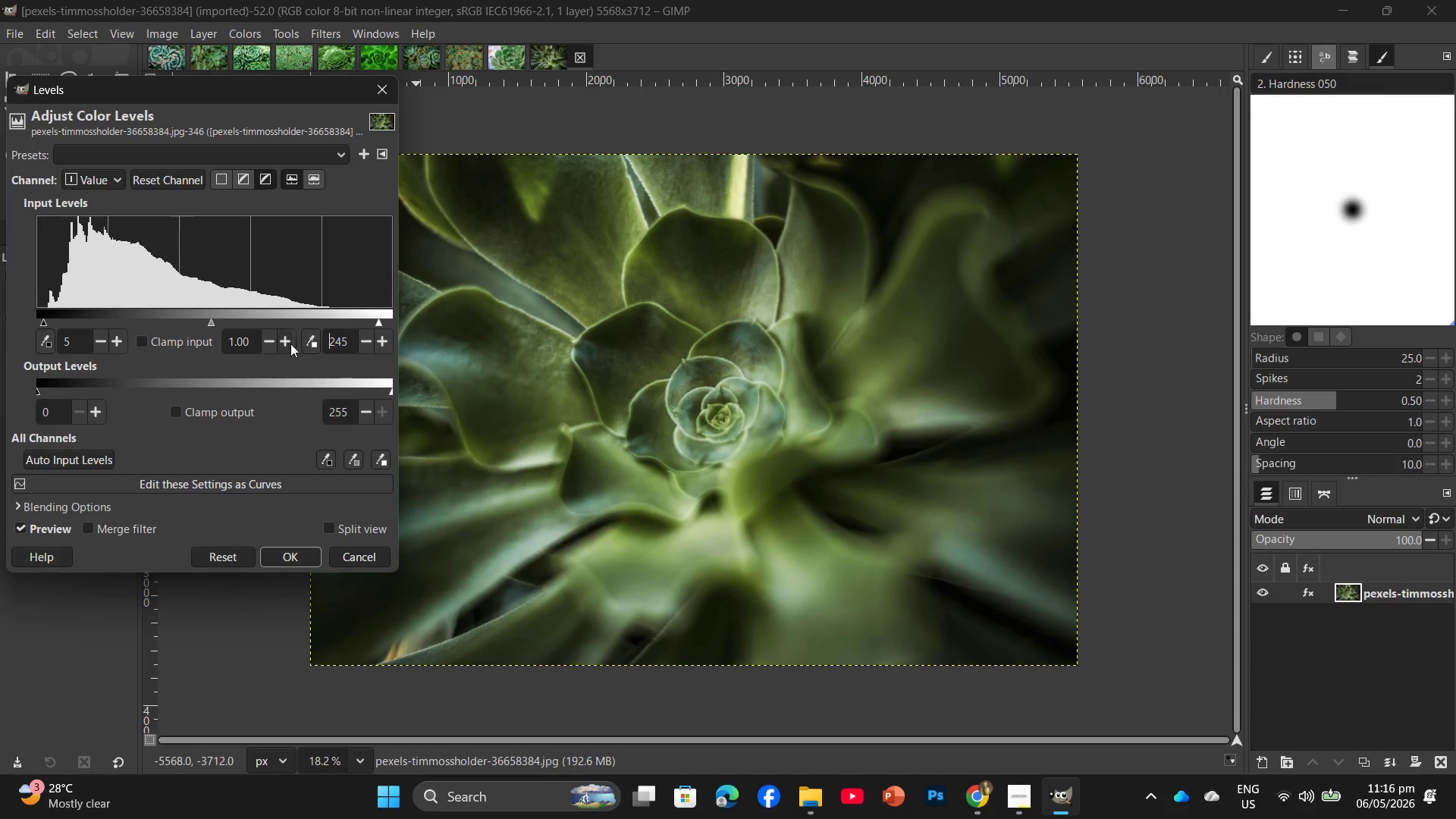 
double_click([286, 344])
 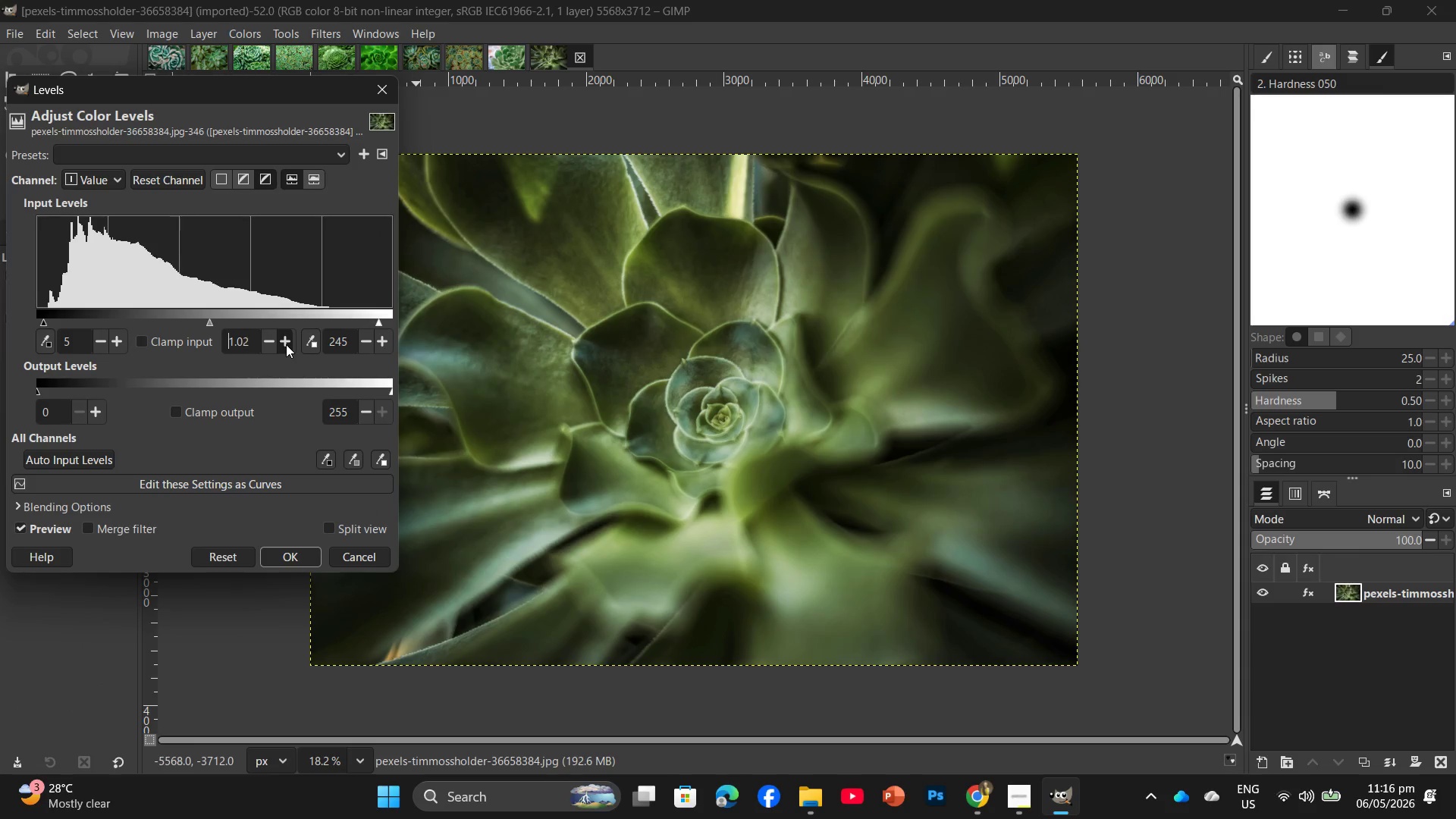 
triple_click([286, 344])
 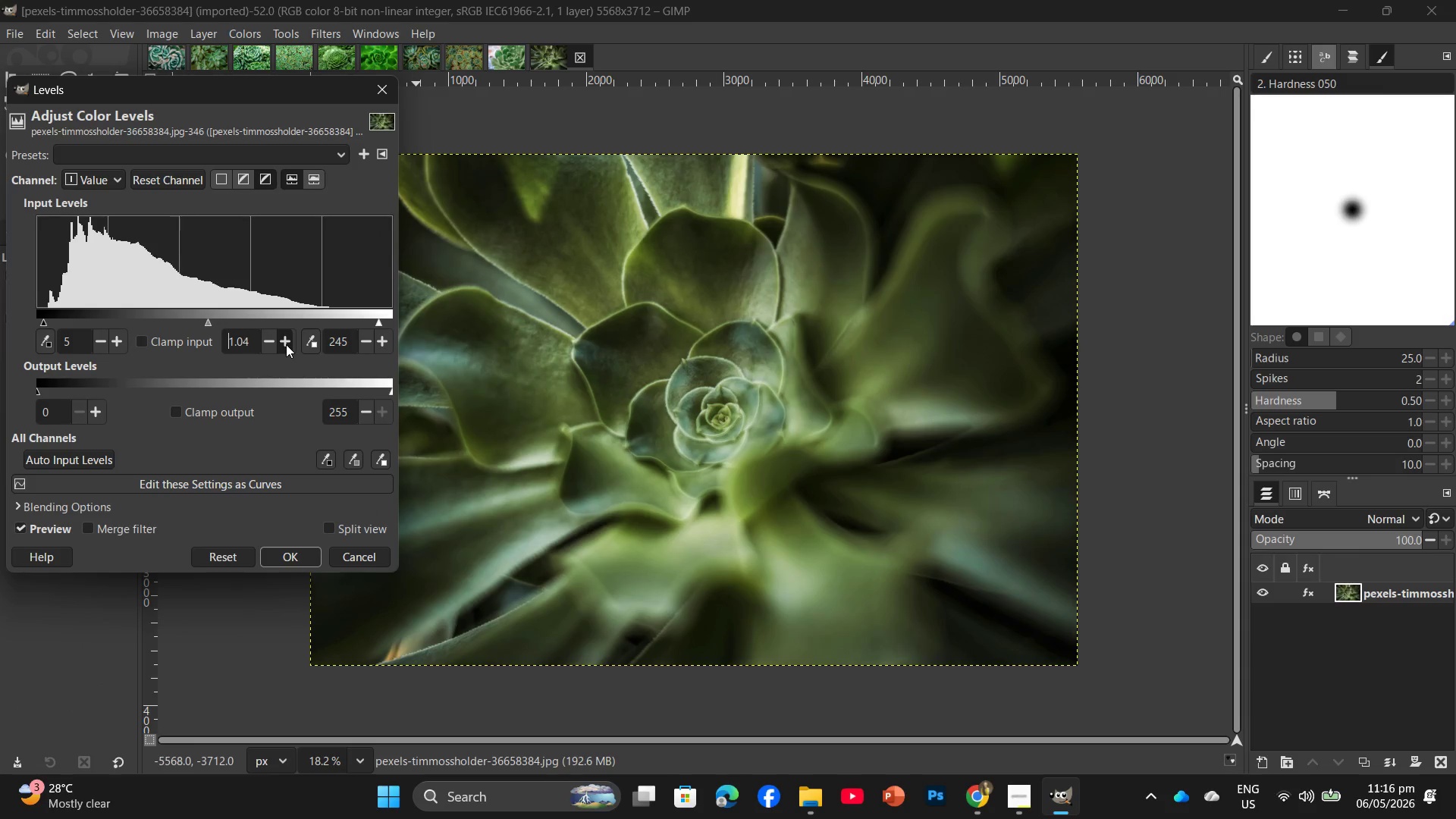 
triple_click([286, 344])
 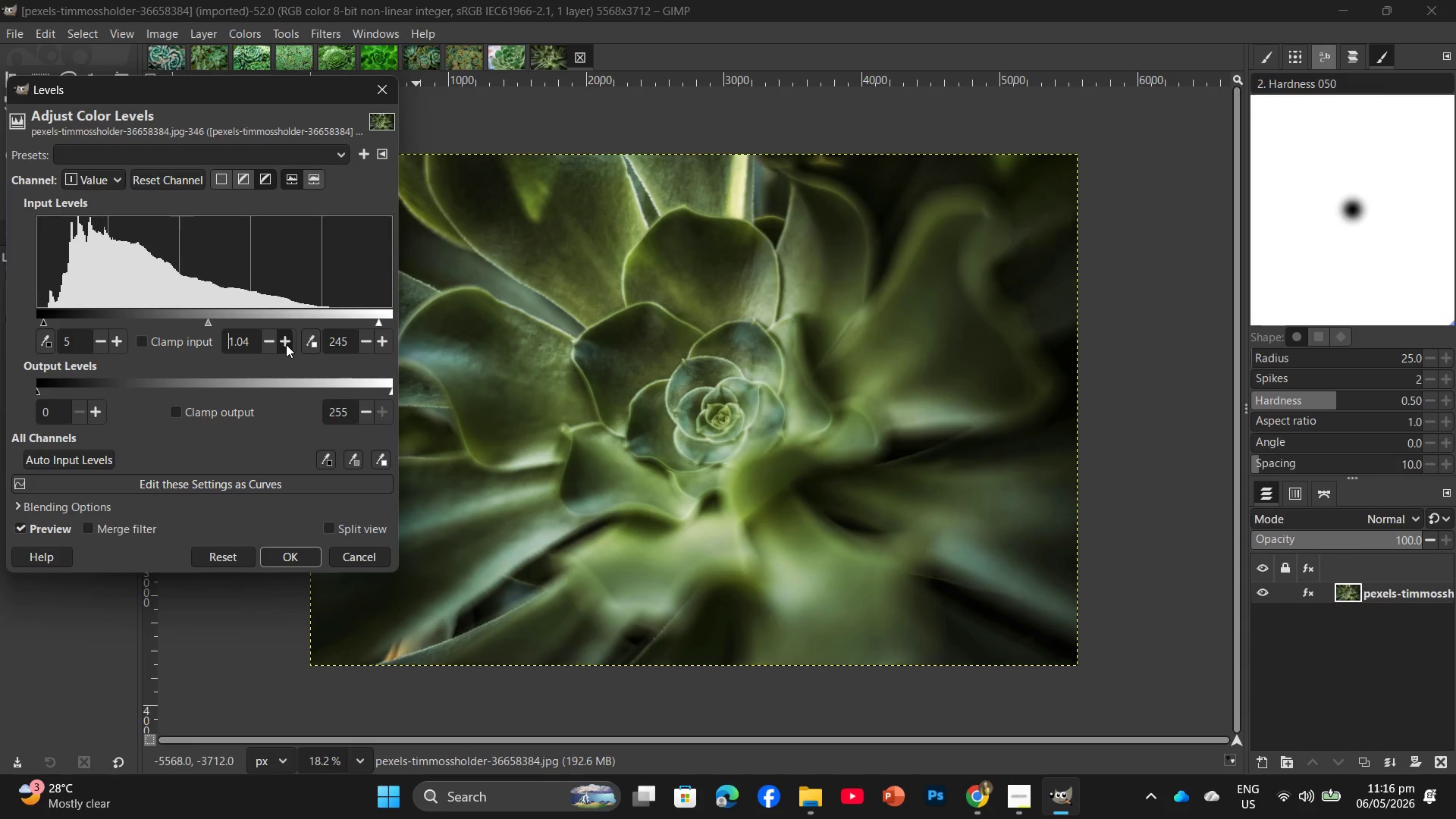 
triple_click([286, 344])
 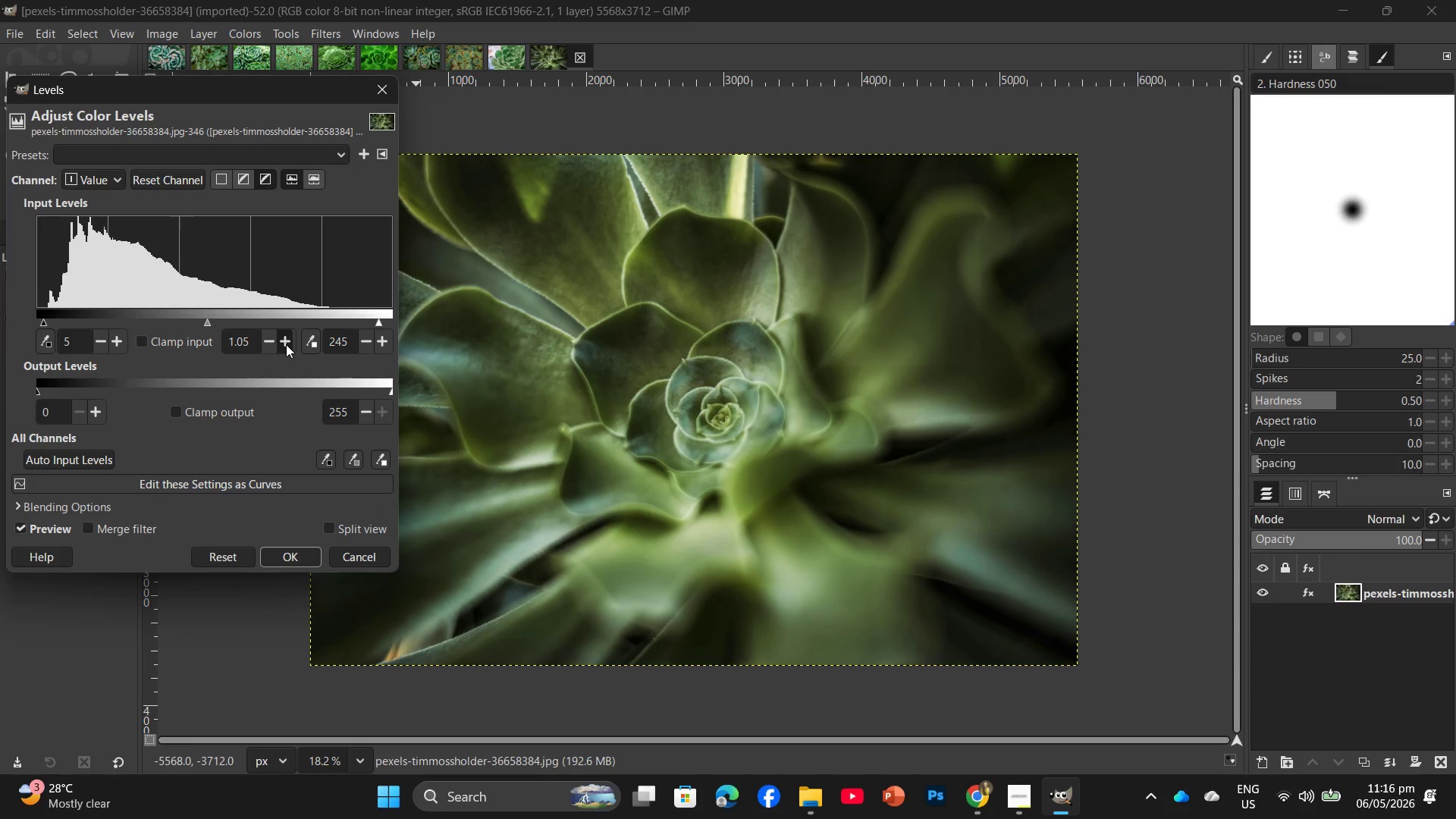 
triple_click([286, 344])
 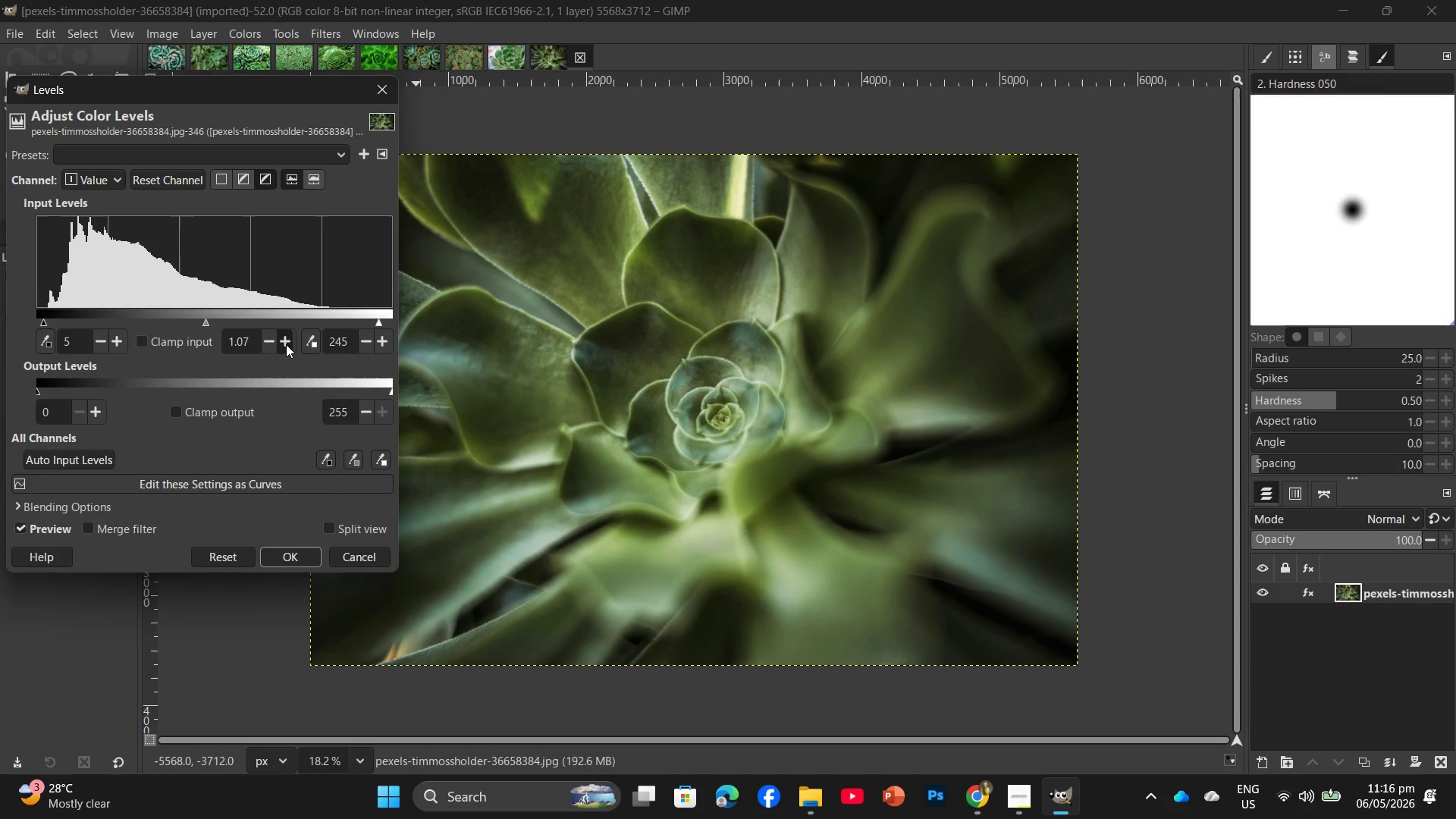 
double_click([286, 344])
 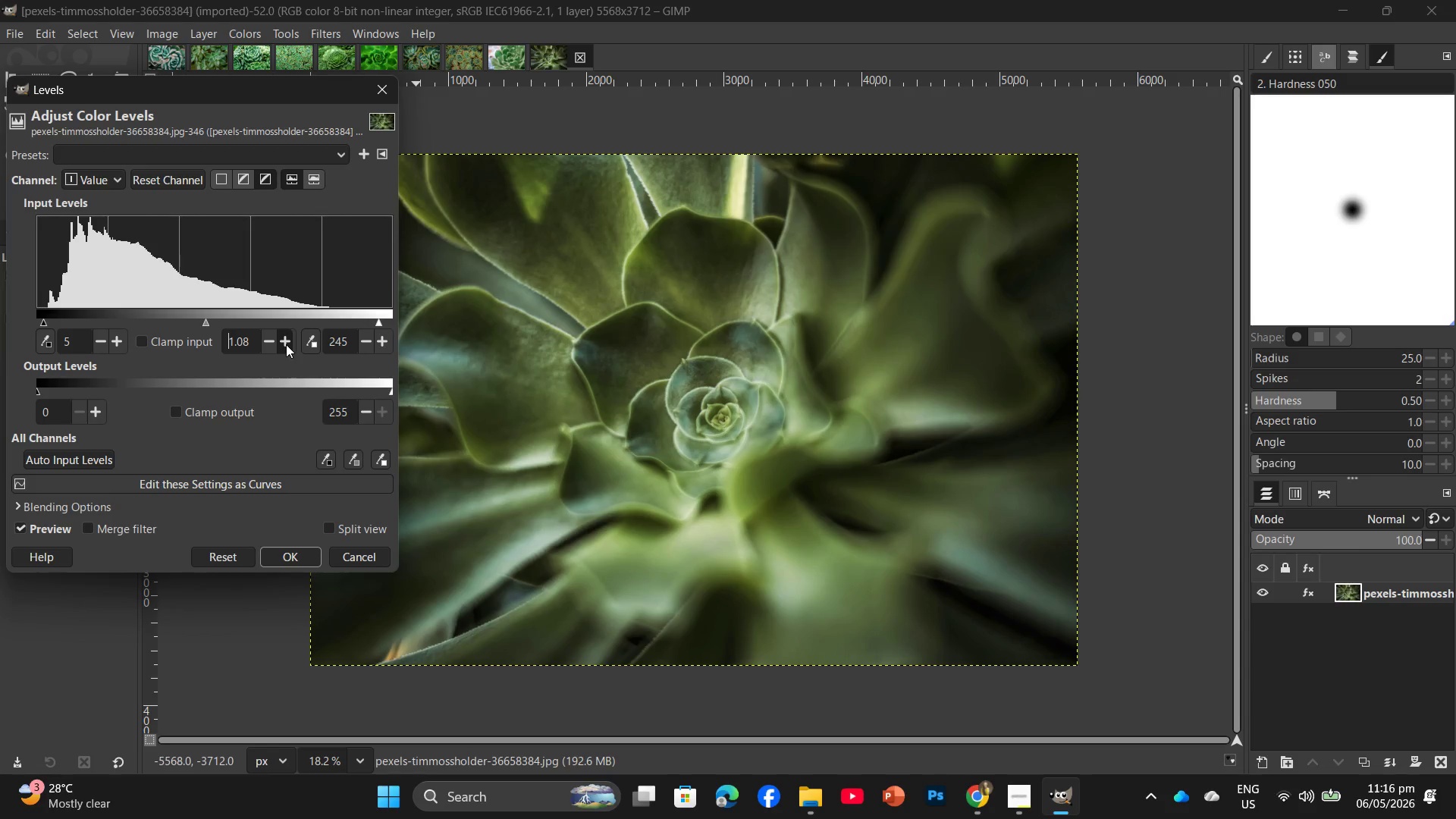 
triple_click([286, 344])
 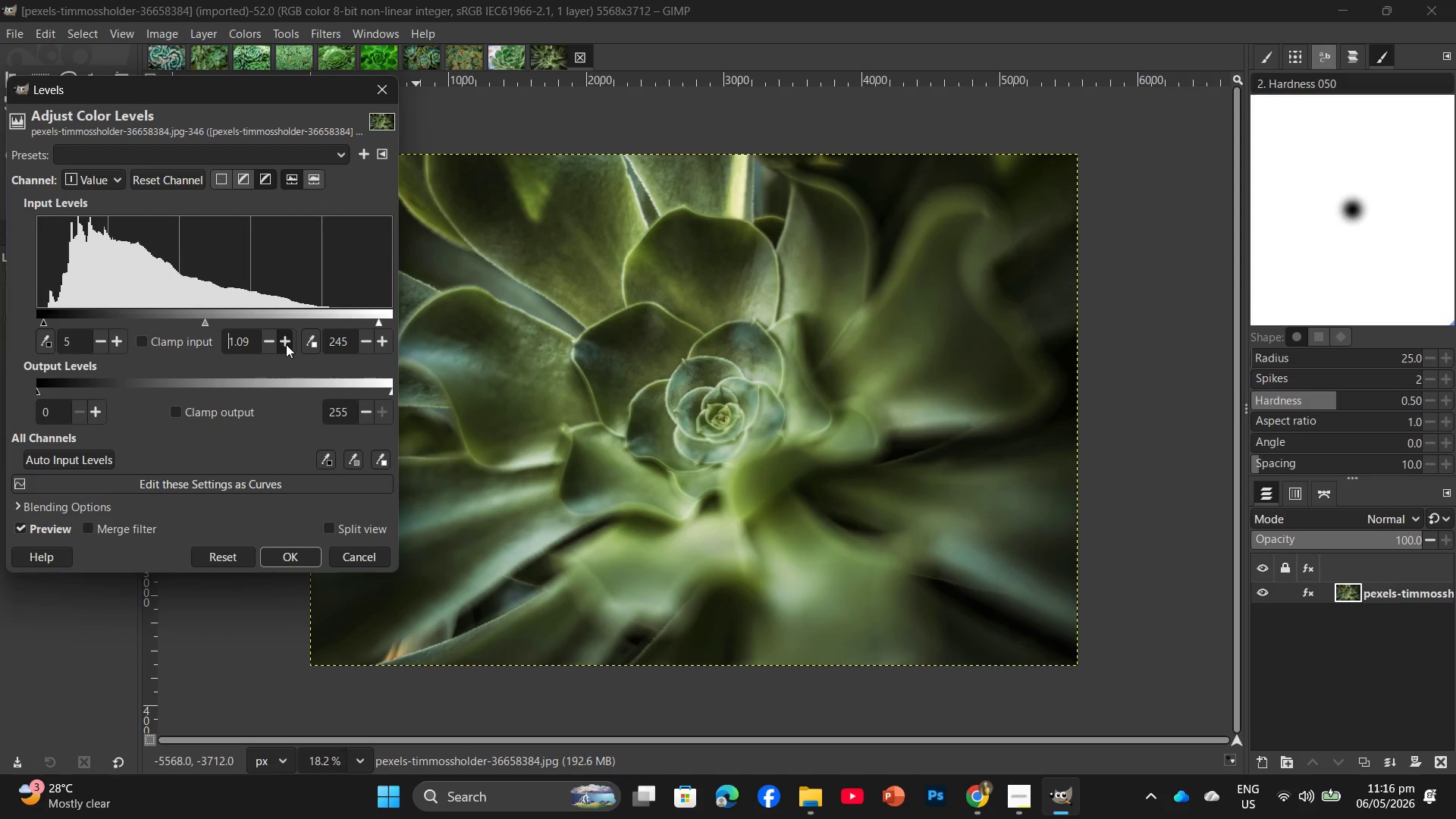 
triple_click([286, 344])
 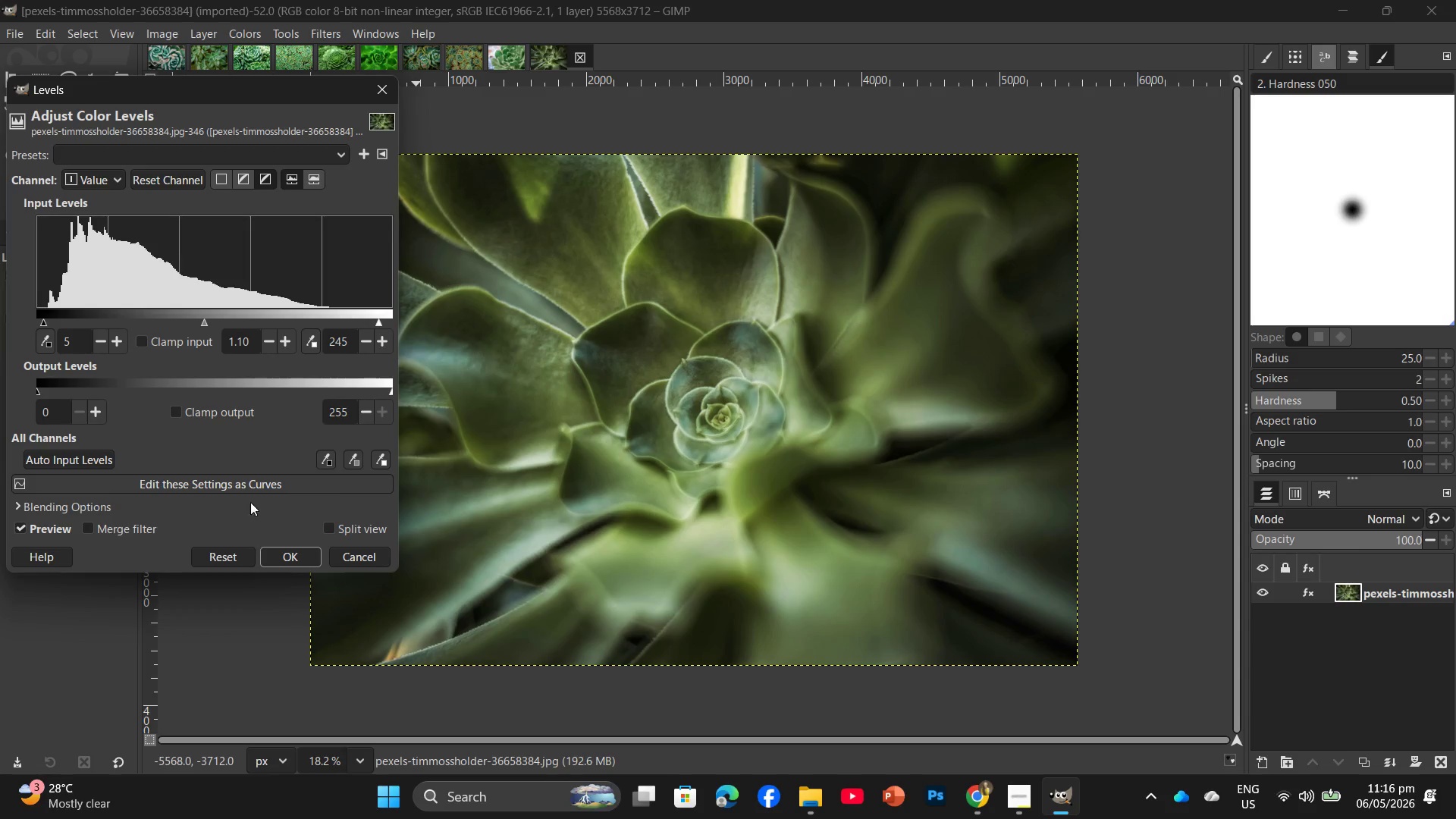 
left_click([273, 566])
 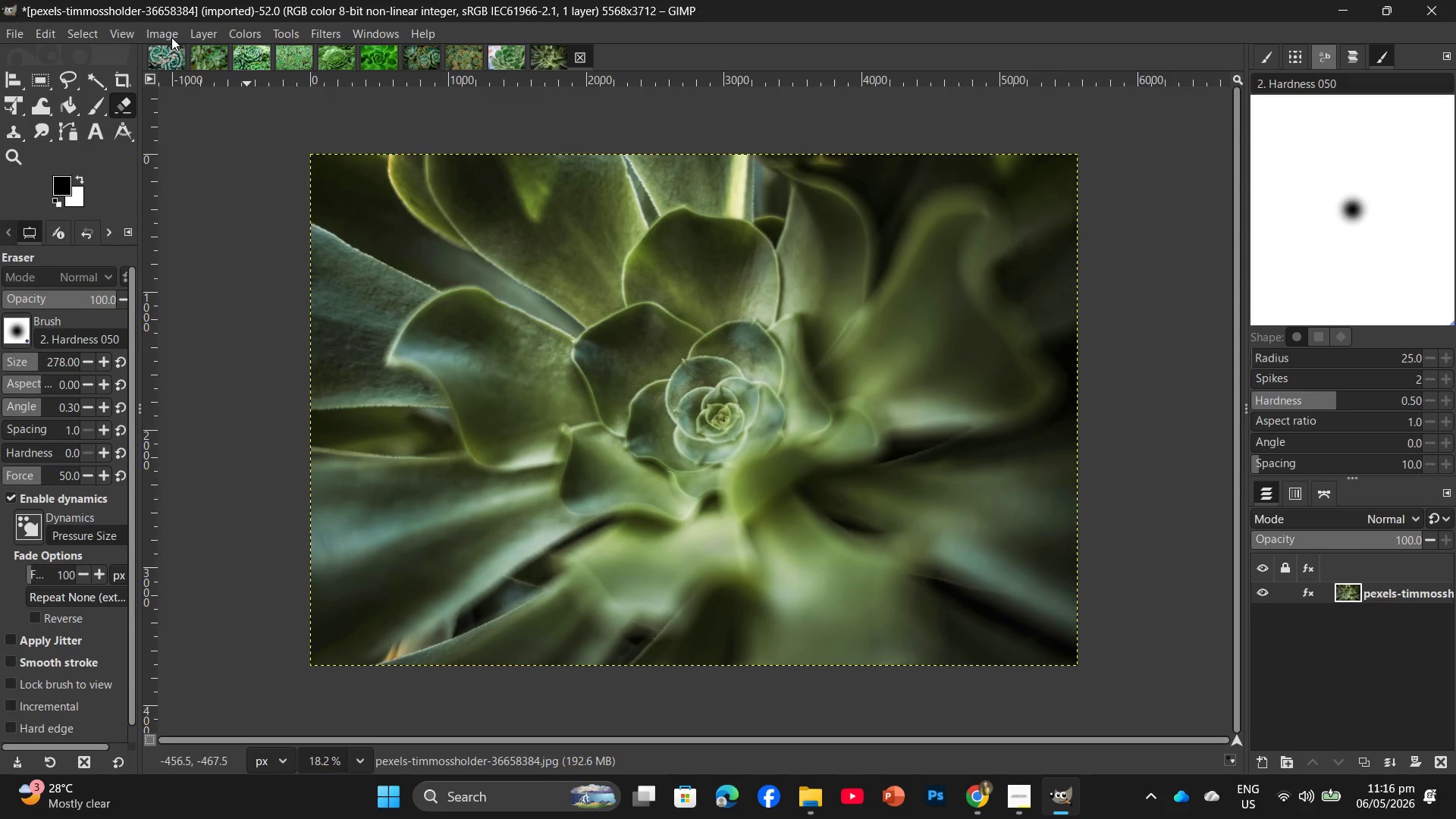 
wait(7.61)
 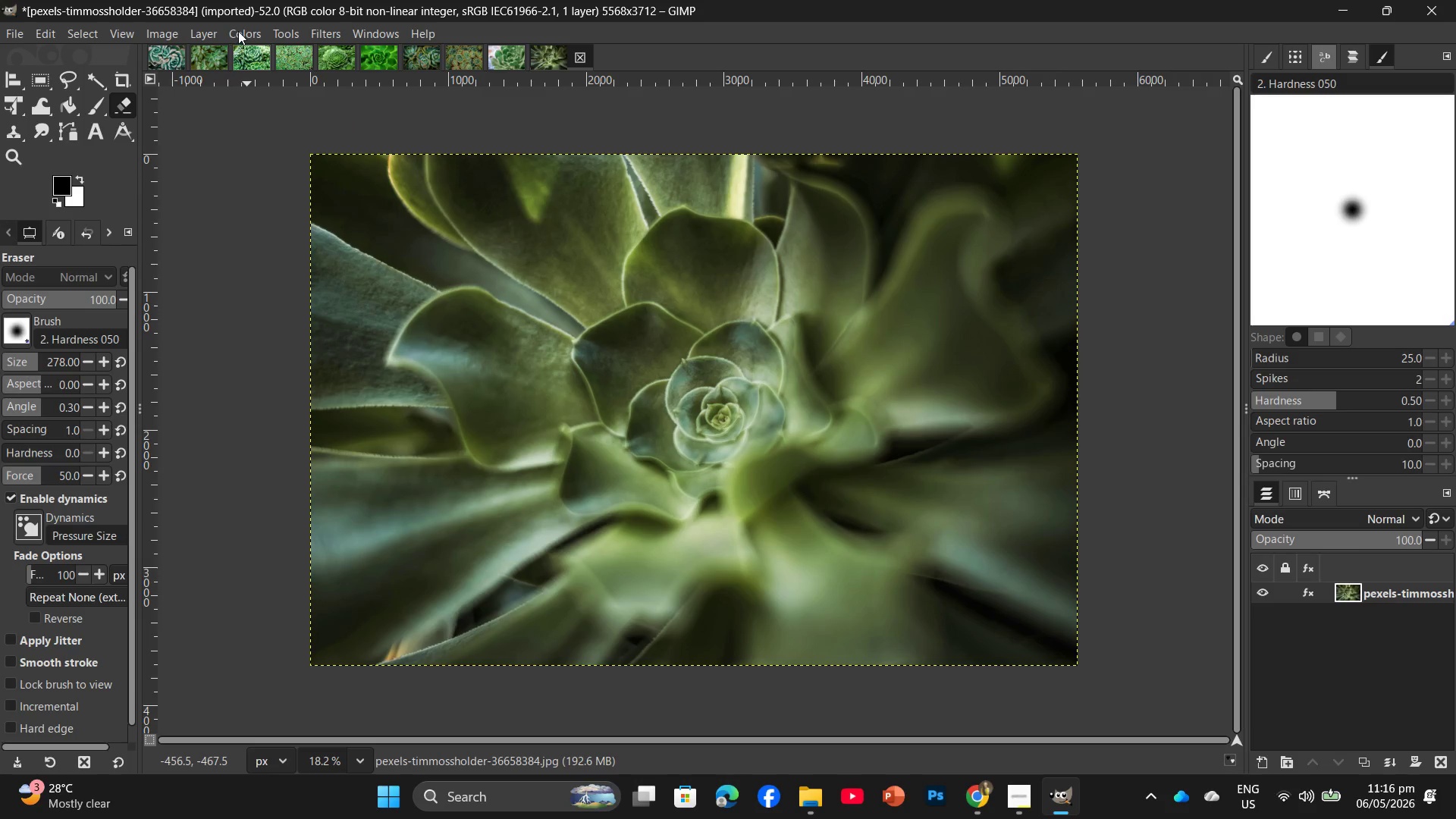 
left_click([265, 28])
 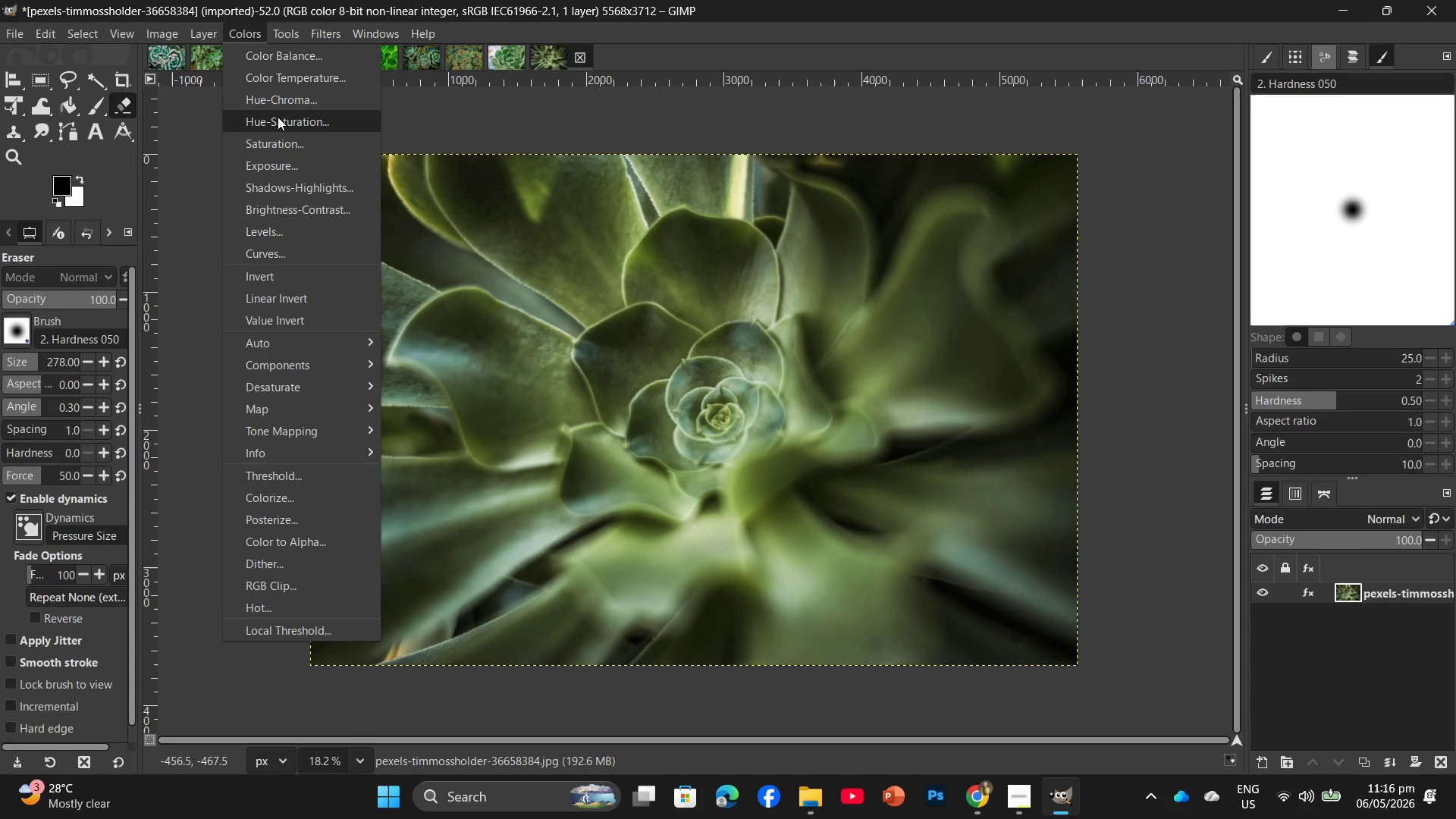 
left_click([278, 117])
 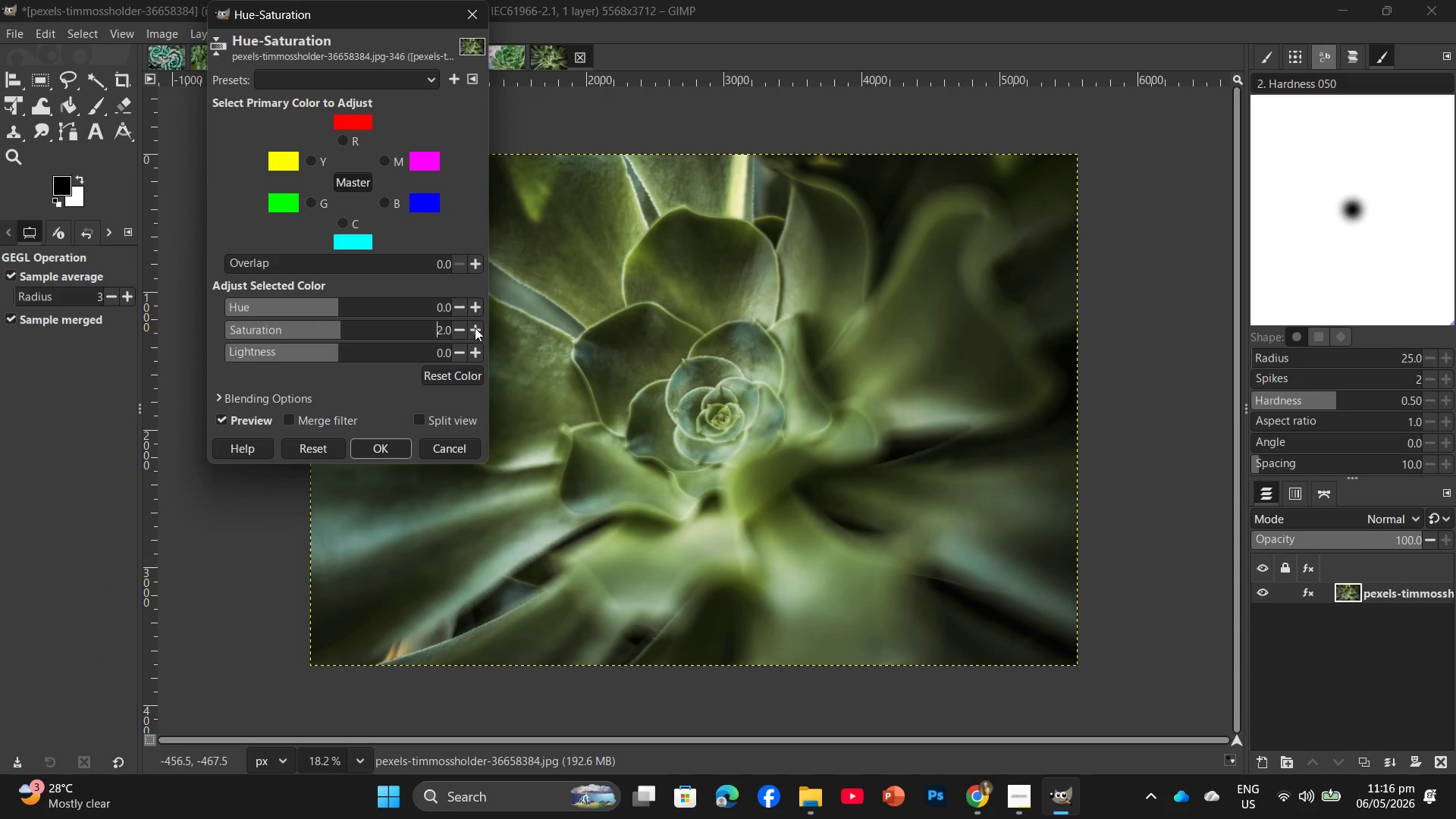 
left_click([475, 328])
 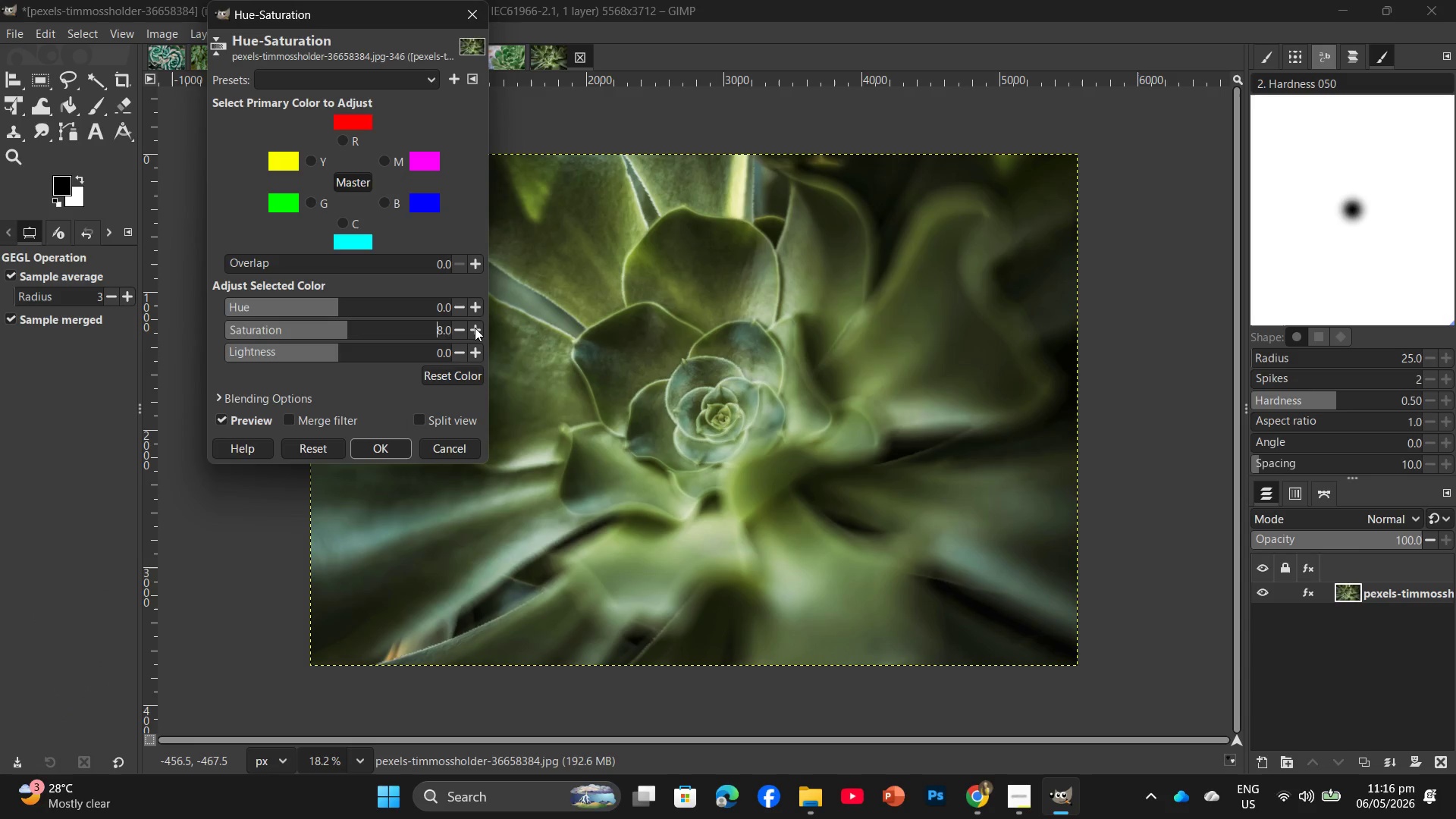 
left_click([475, 328])
 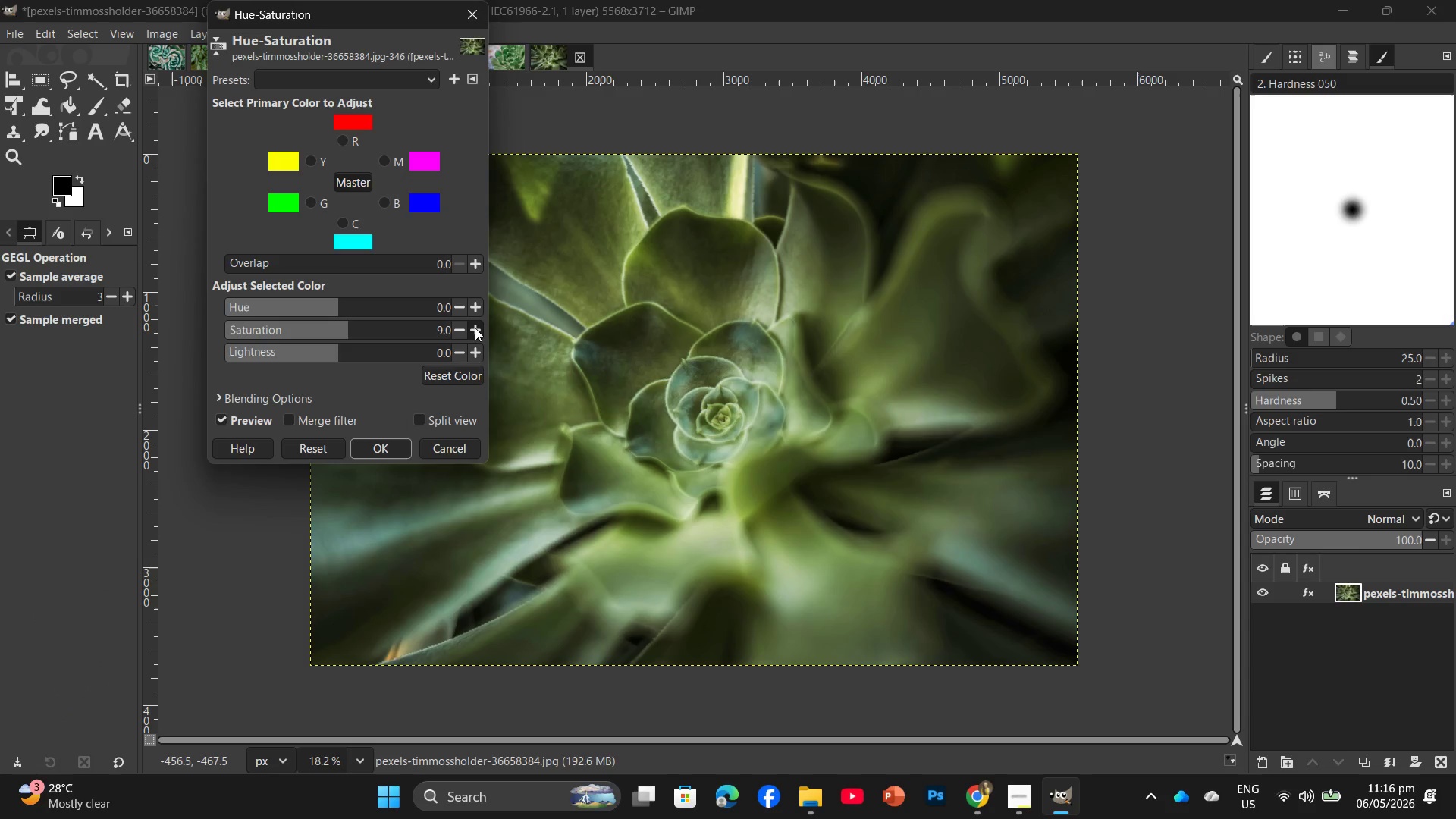 
double_click([475, 328])
 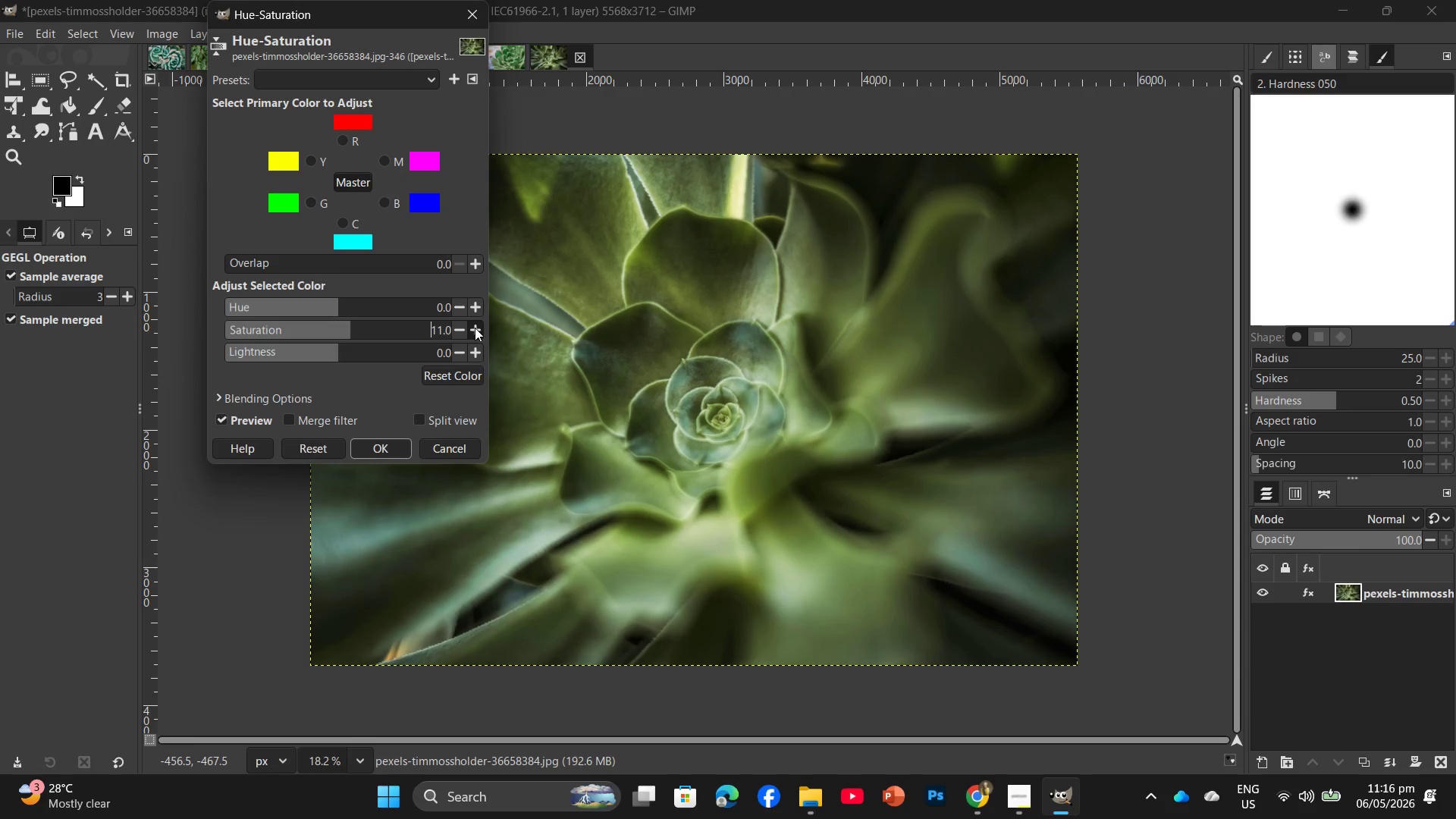 
triple_click([475, 328])
 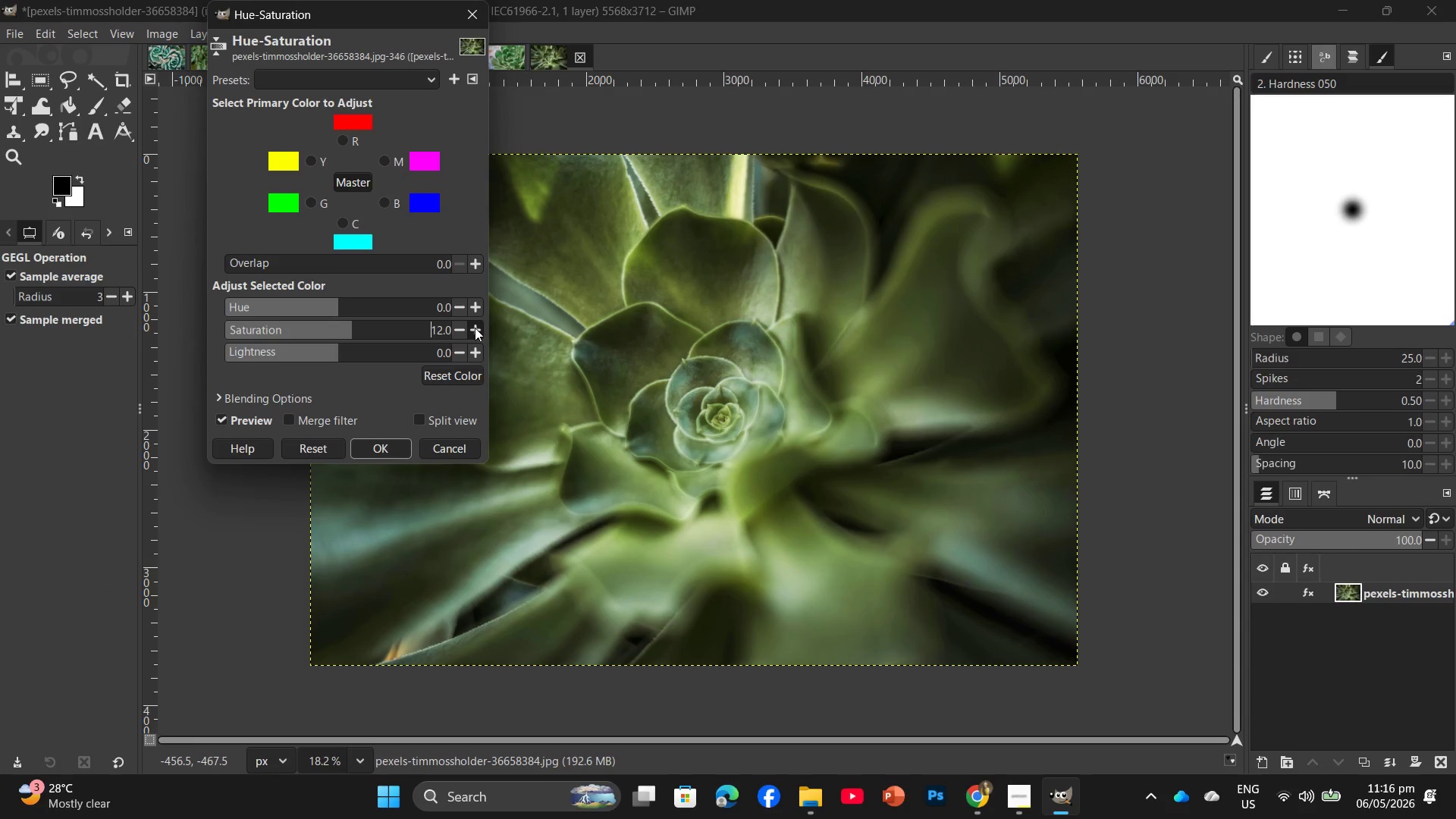 
triple_click([475, 328])
 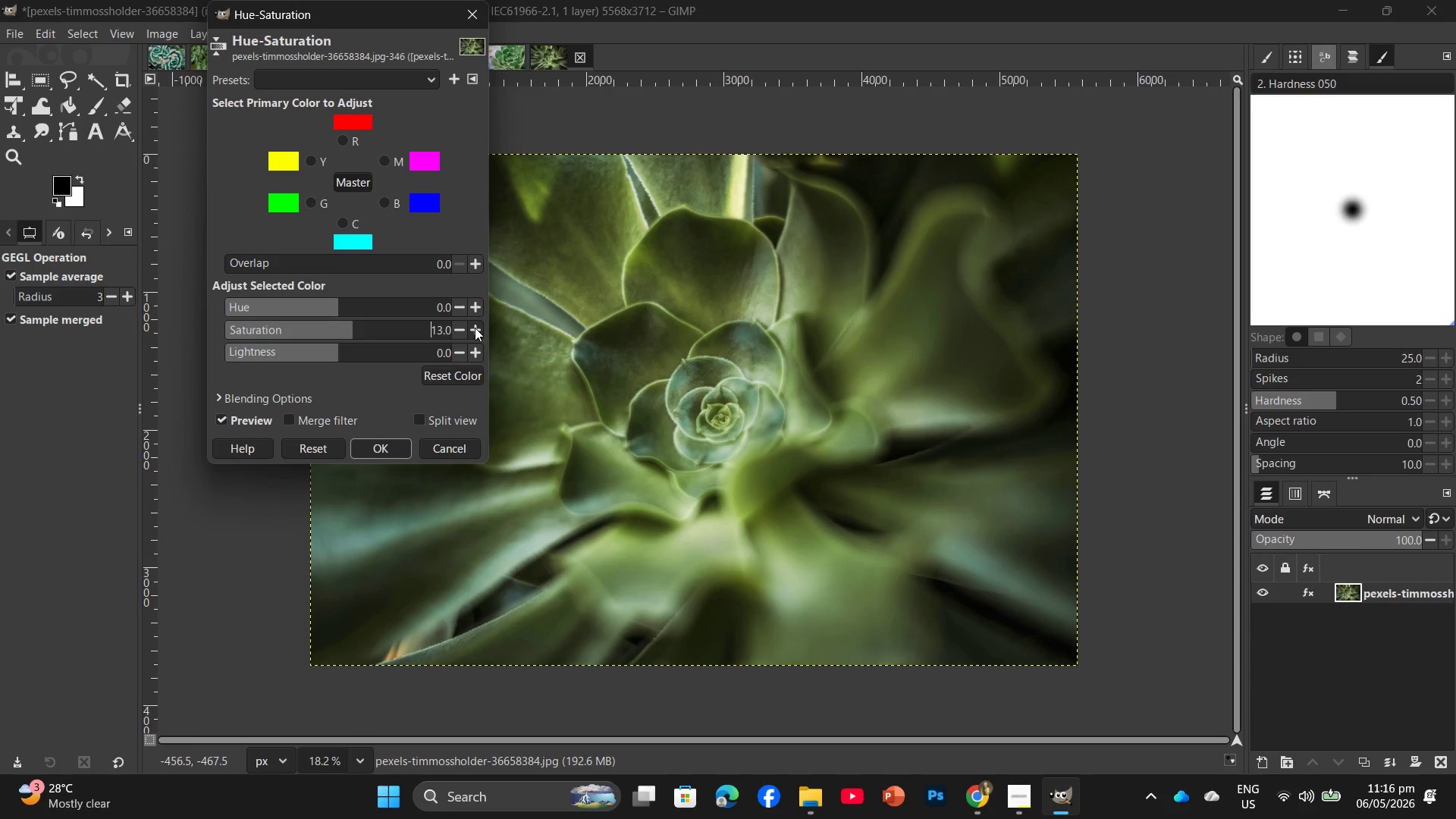 
triple_click([475, 328])
 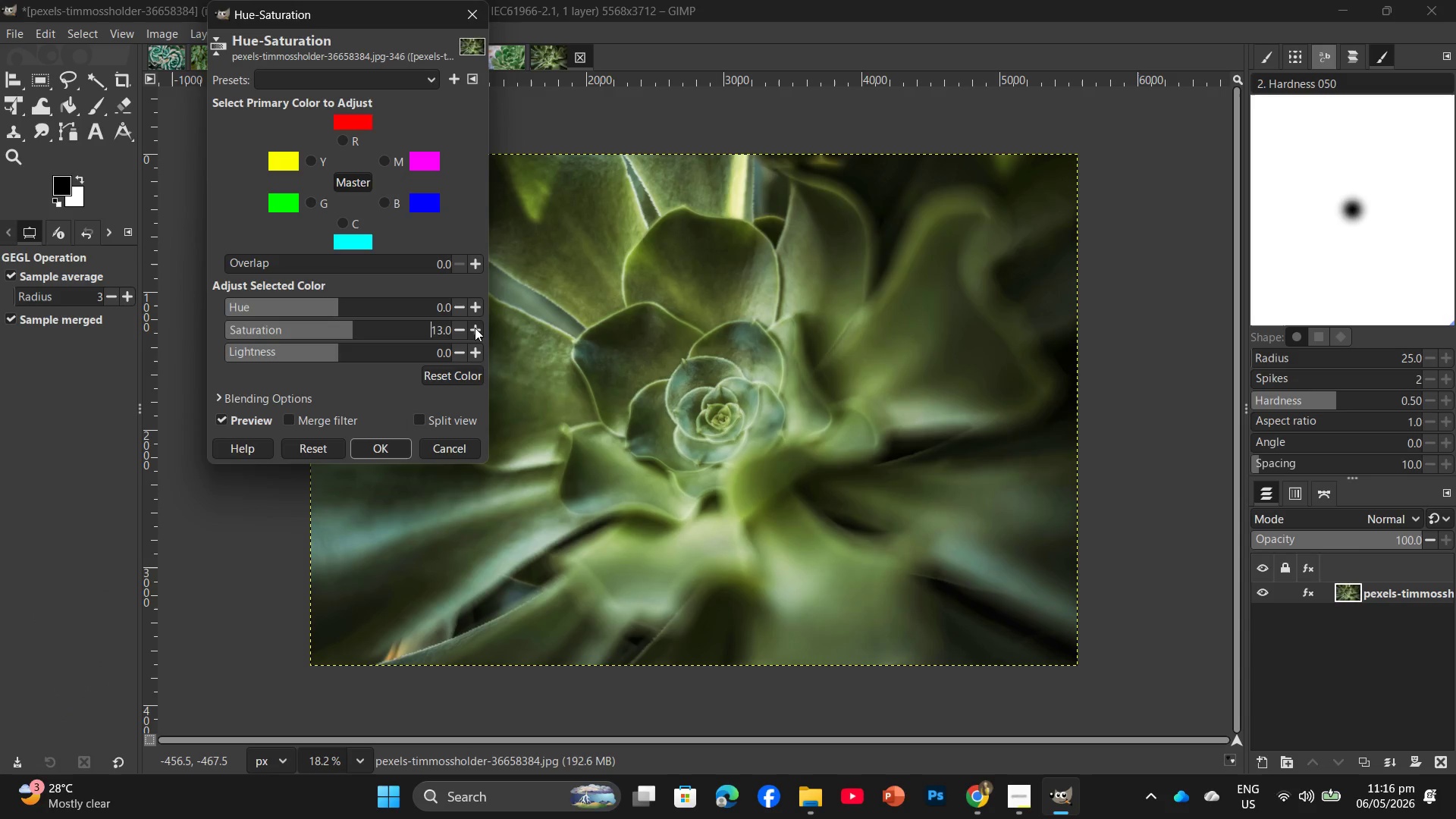 
triple_click([475, 328])
 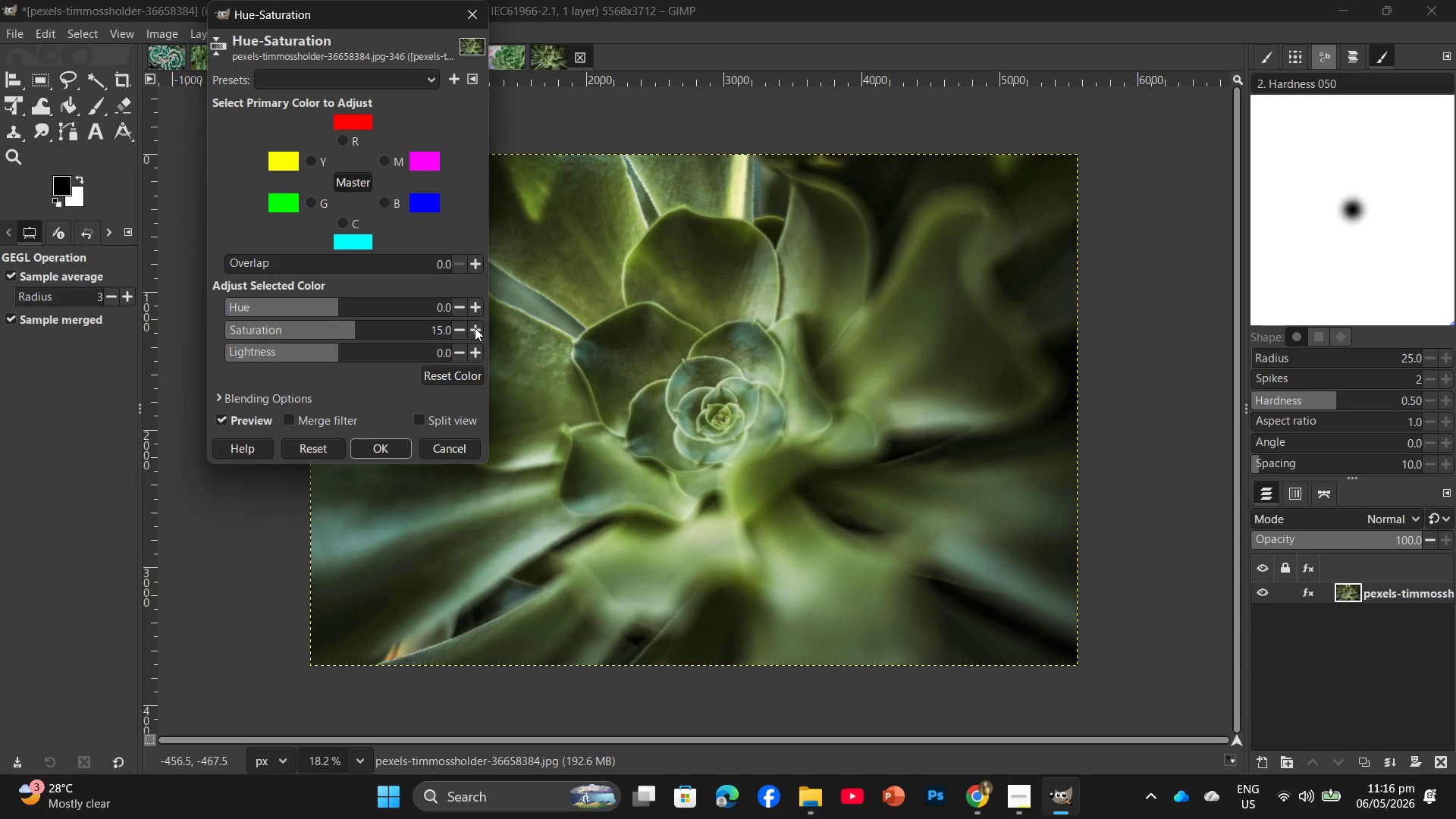 
triple_click([475, 328])
 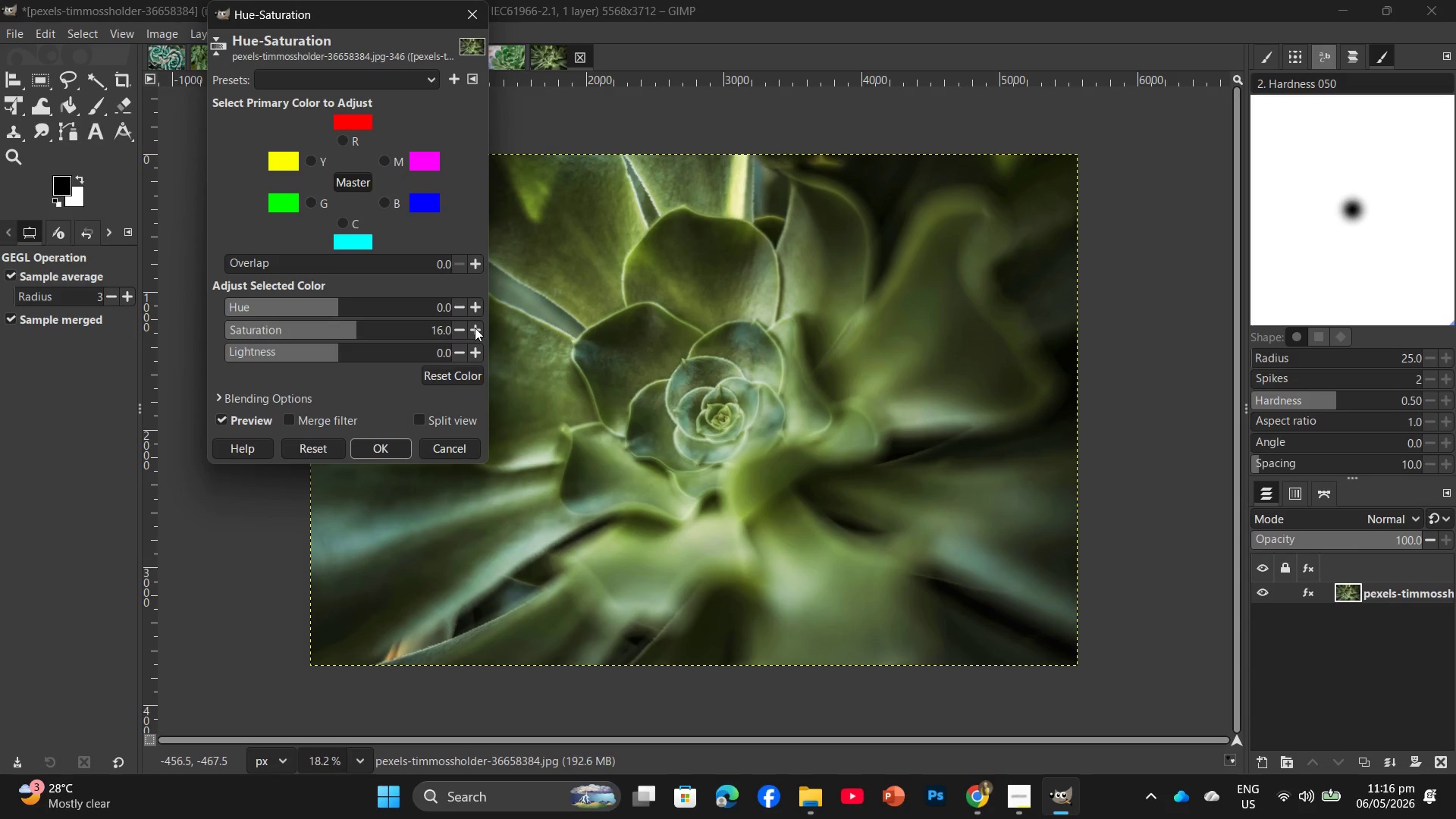 
triple_click([475, 328])
 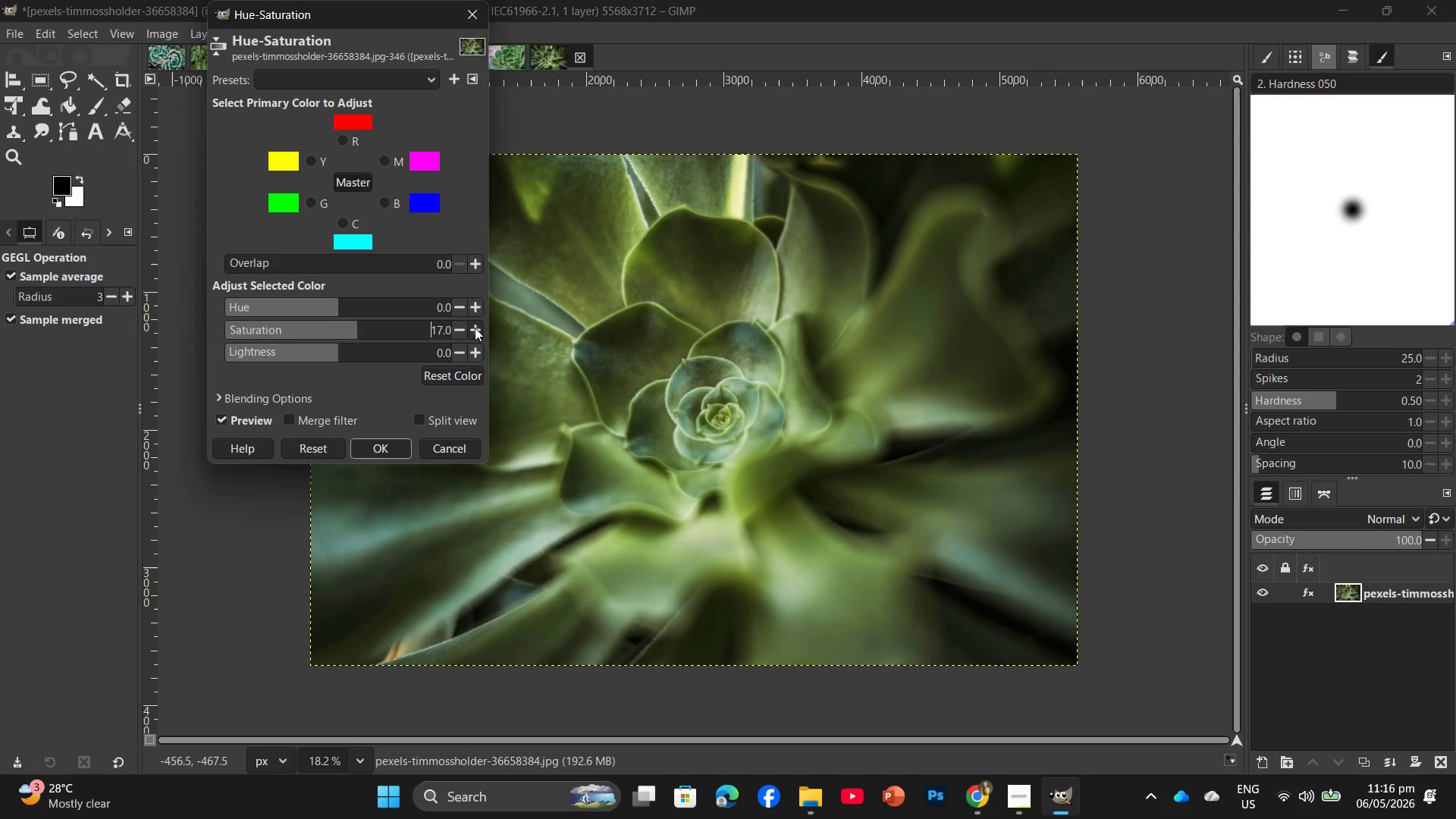 
triple_click([475, 328])
 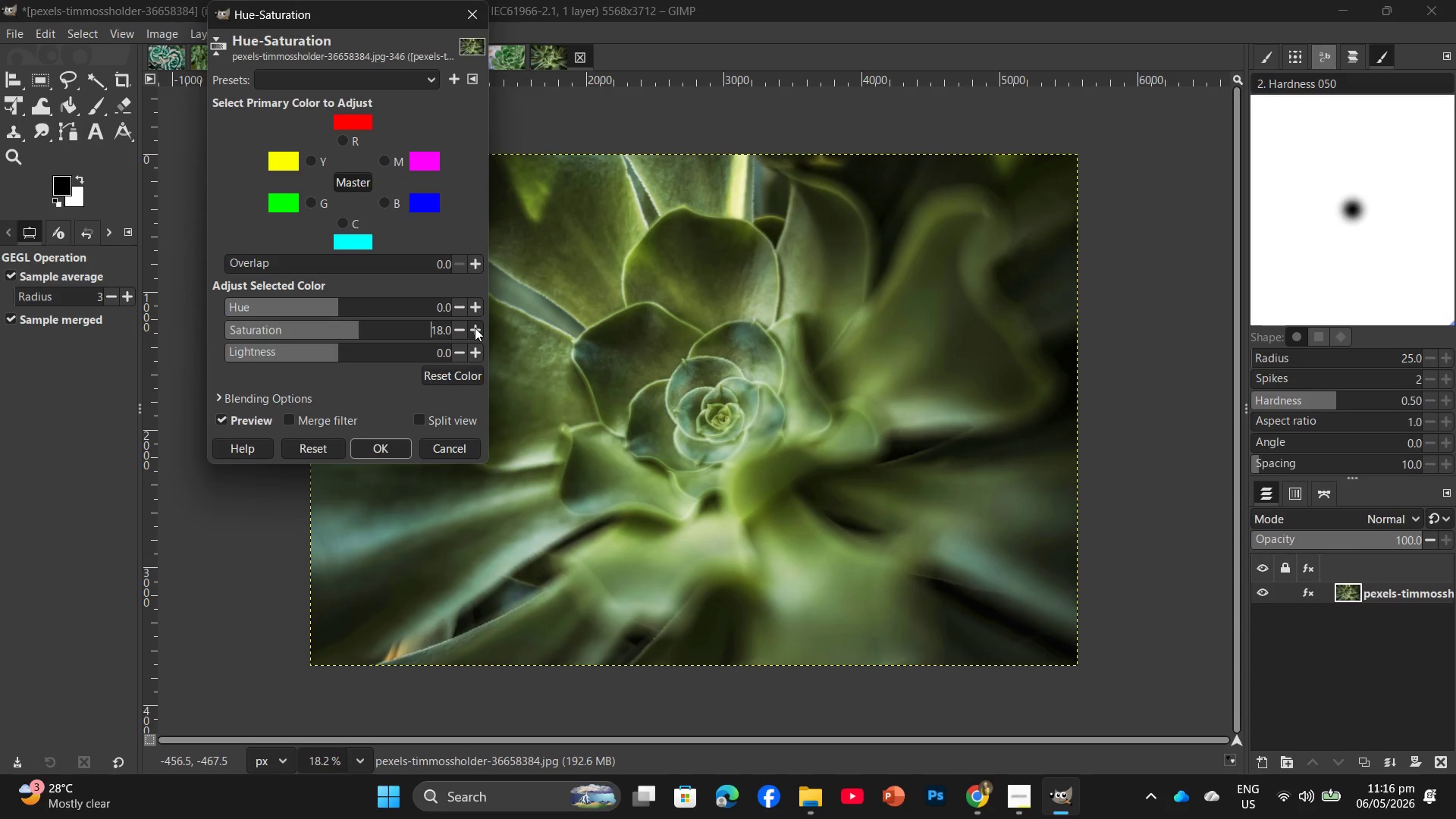 
triple_click([475, 328])
 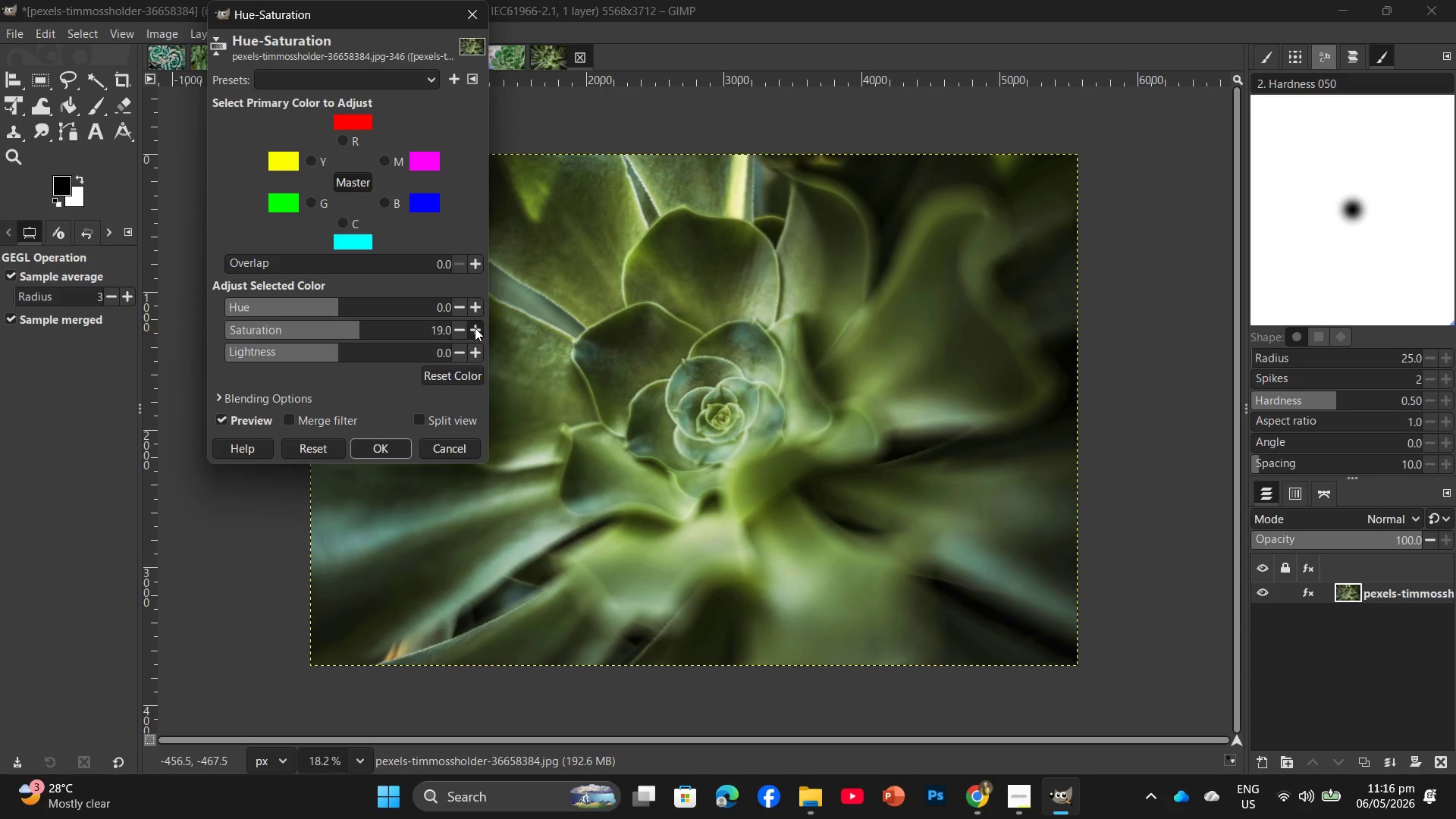 
triple_click([475, 328])
 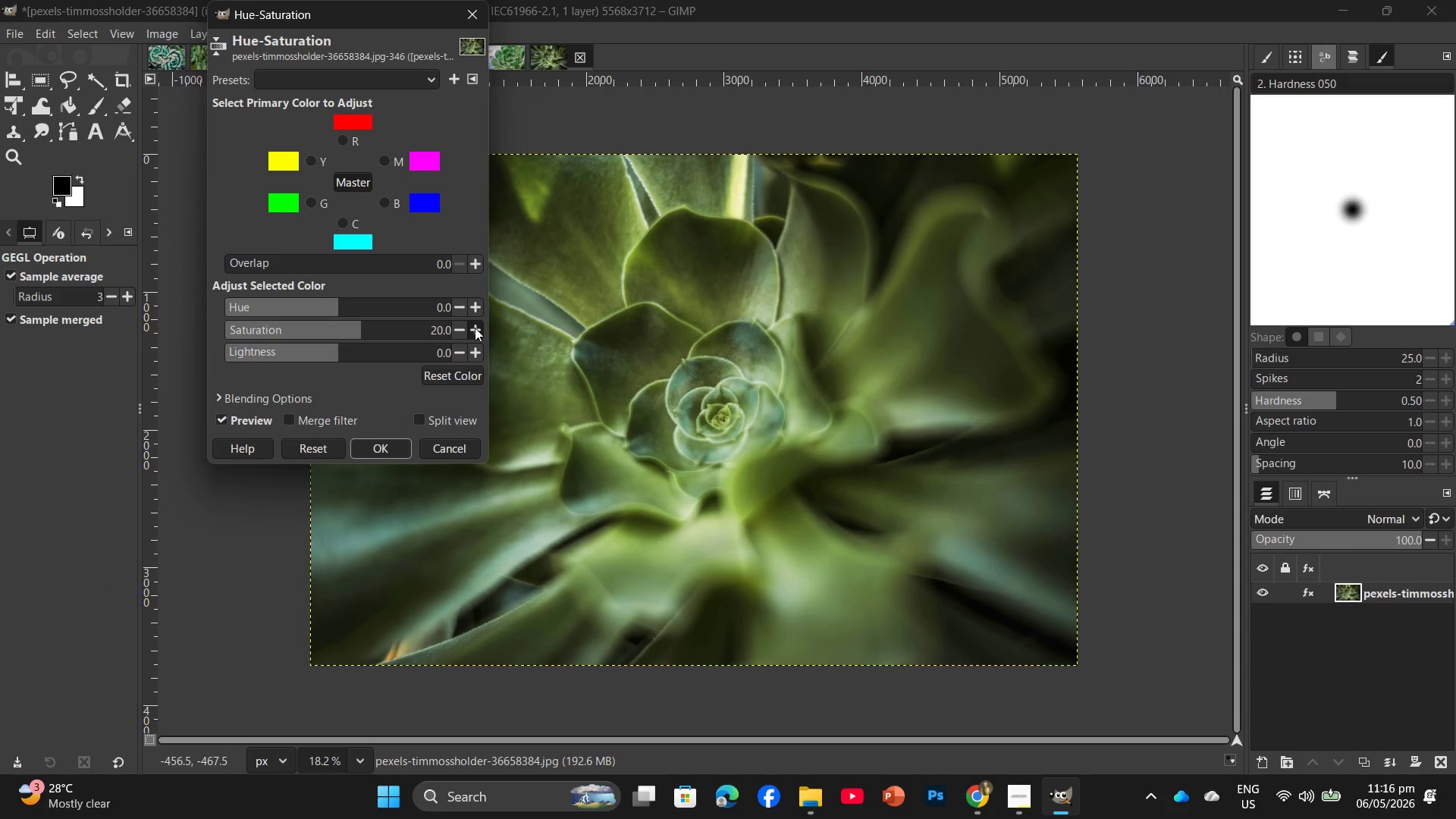 
double_click([475, 328])
 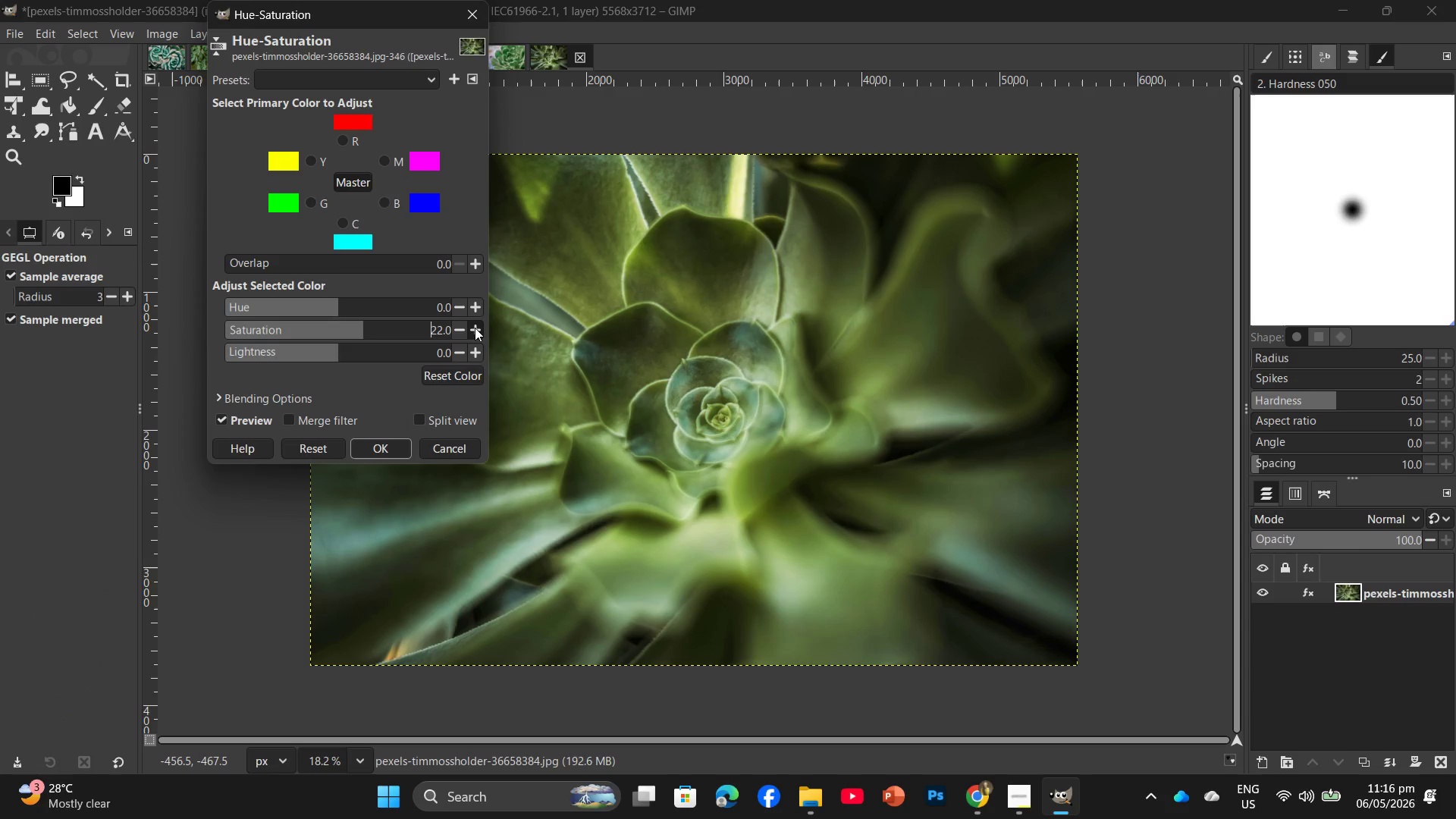 
triple_click([475, 328])
 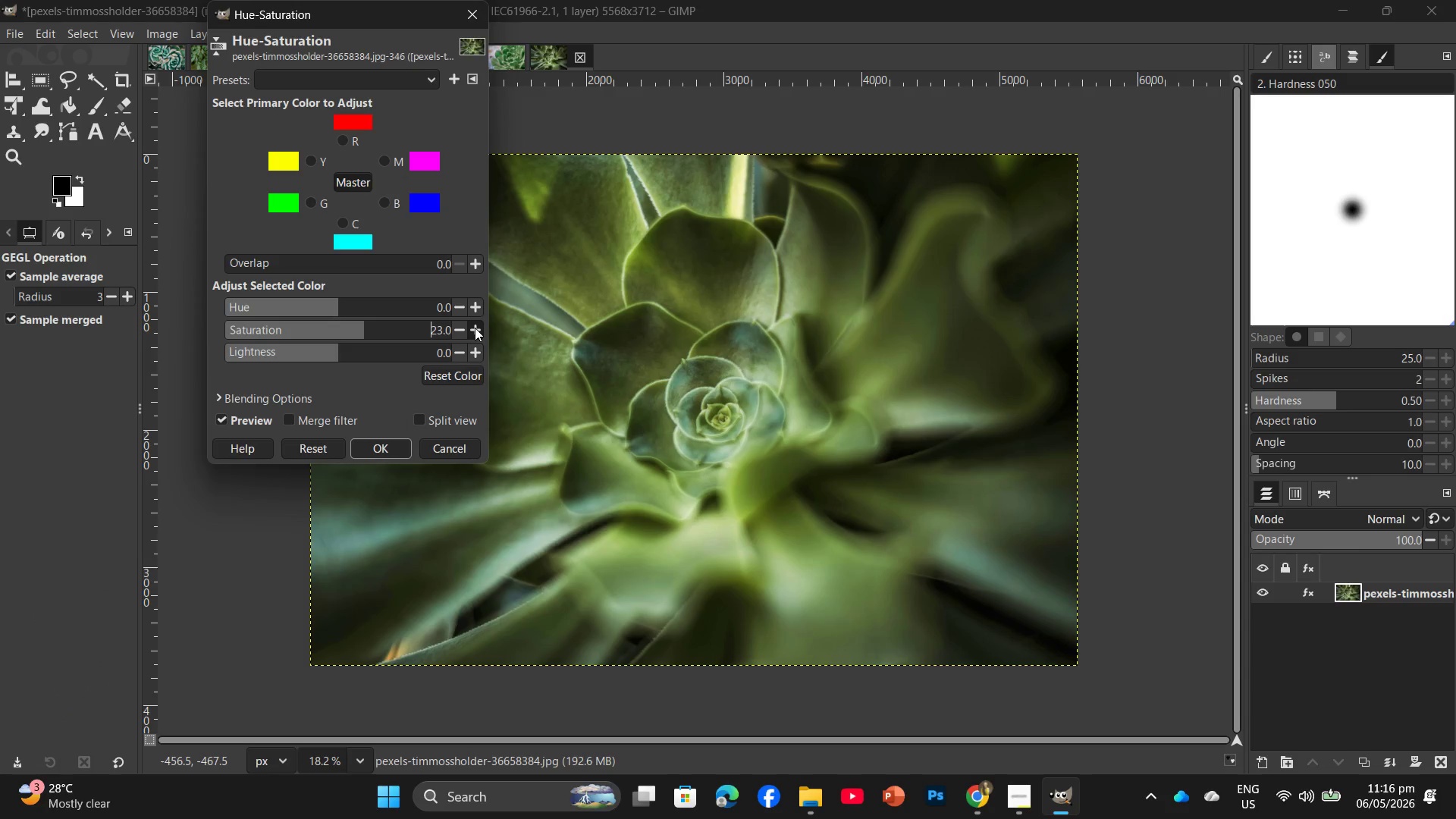 
triple_click([475, 328])
 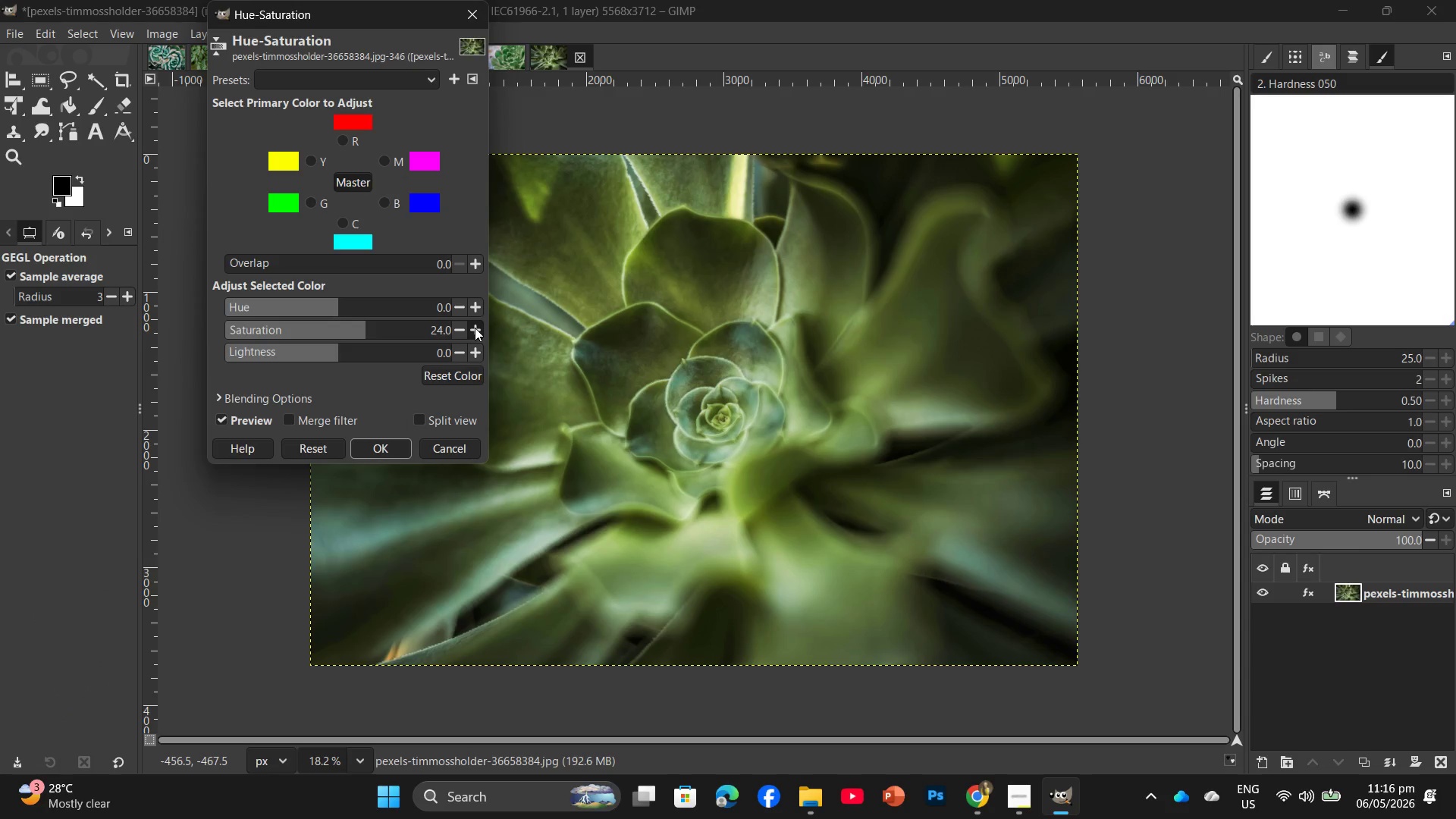 
triple_click([475, 328])
 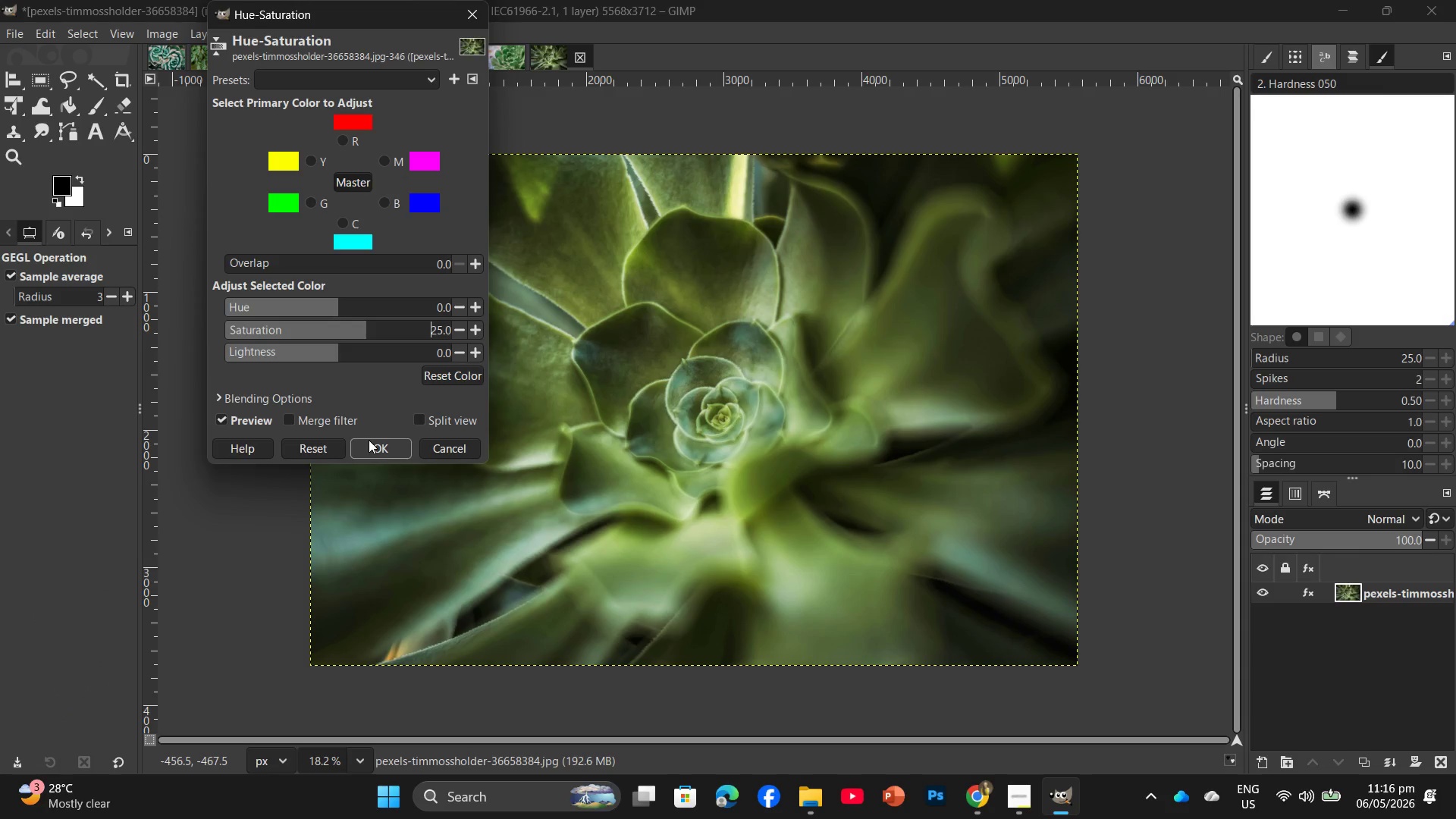 
left_click([368, 444])
 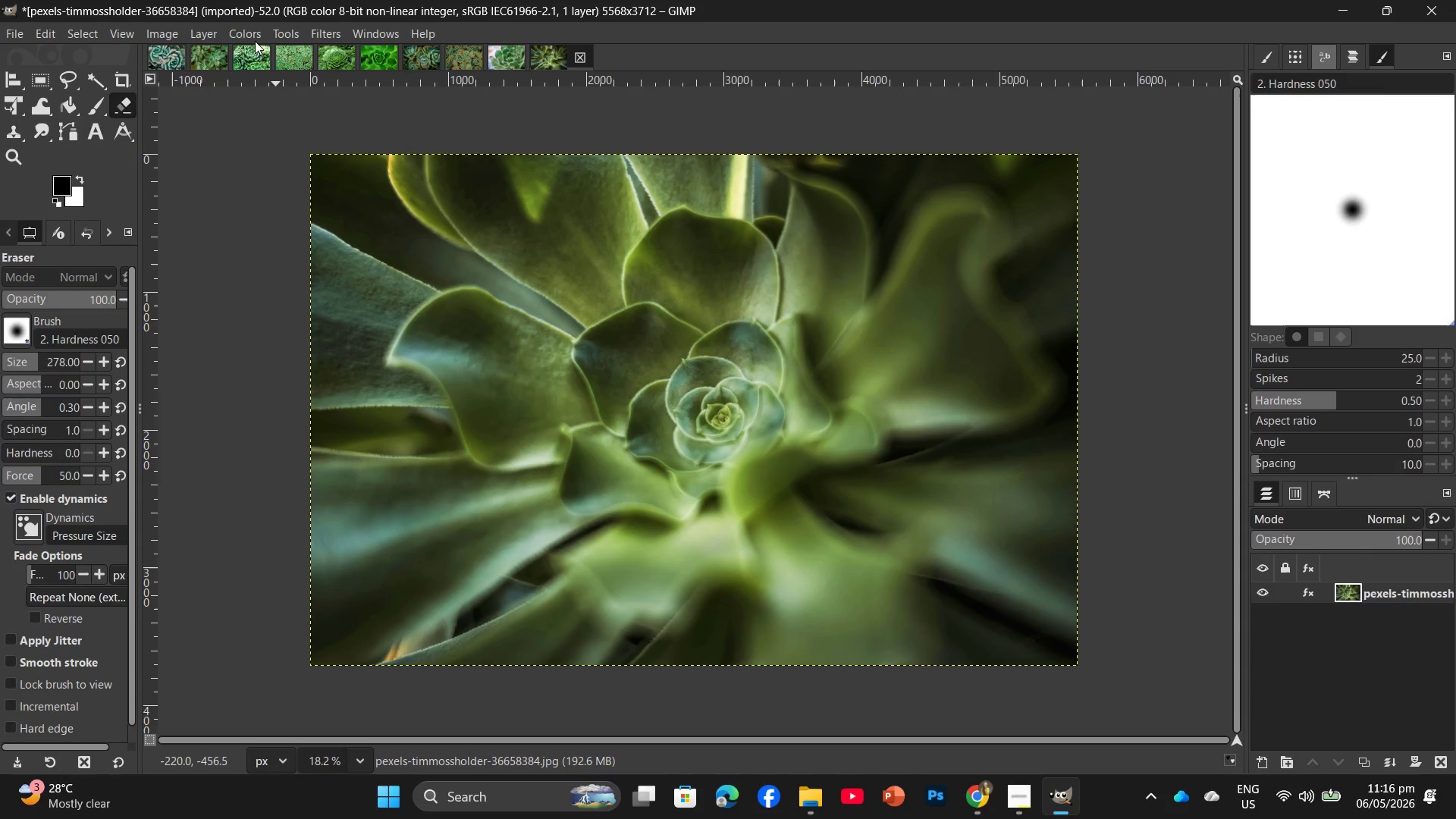 
left_click([253, 32])
 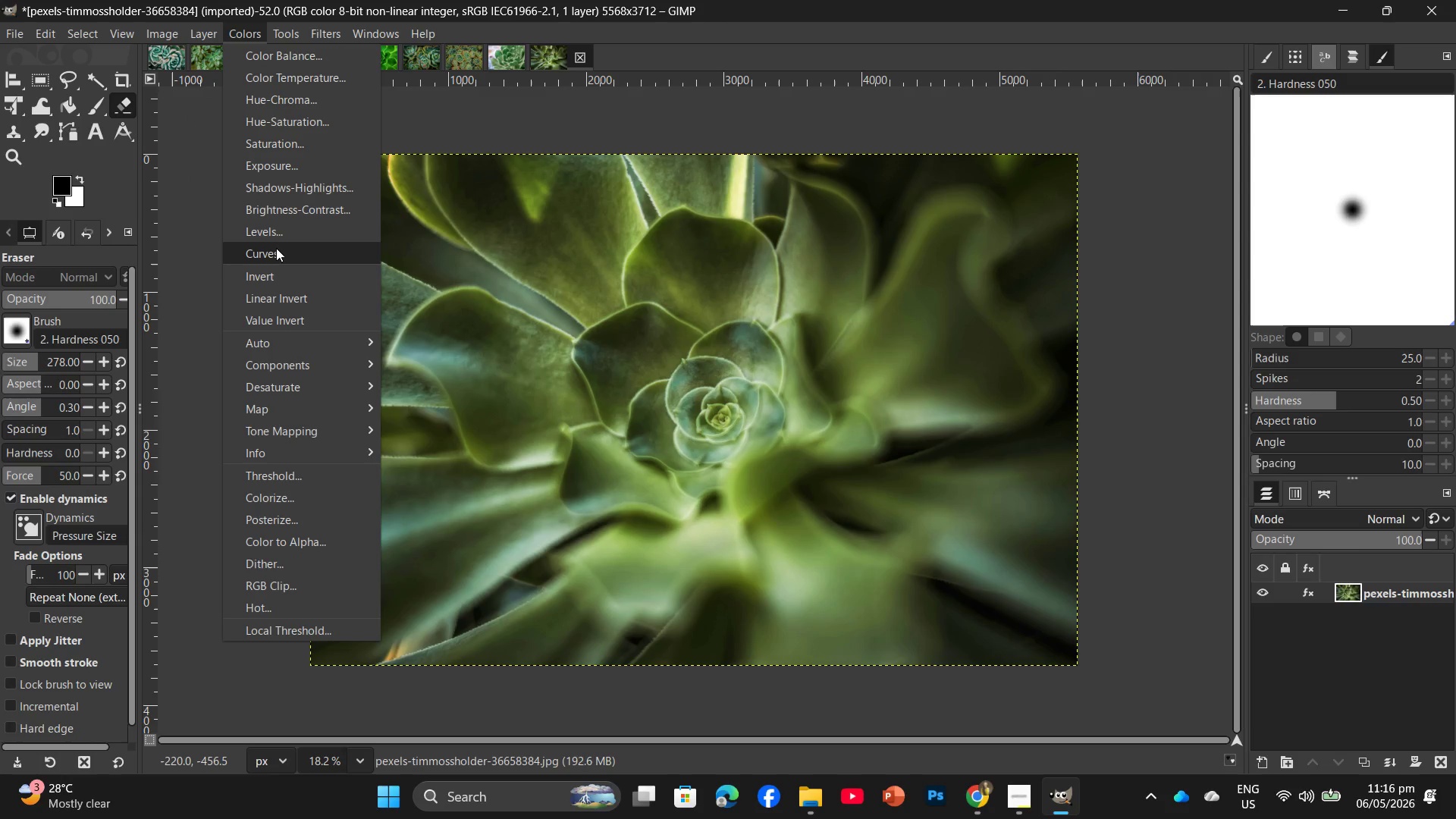 
left_click([276, 247])
 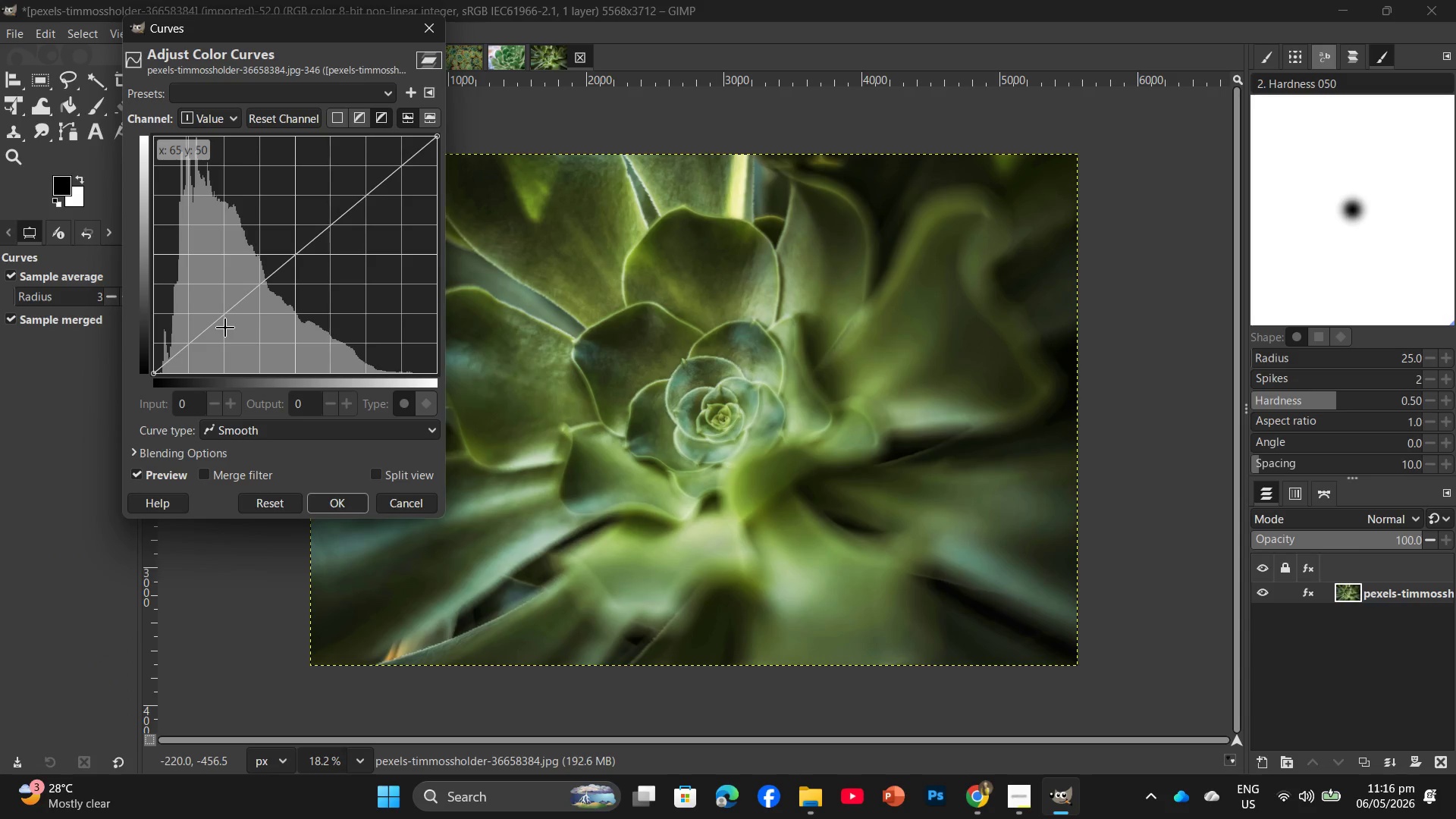 
left_click([230, 322])
 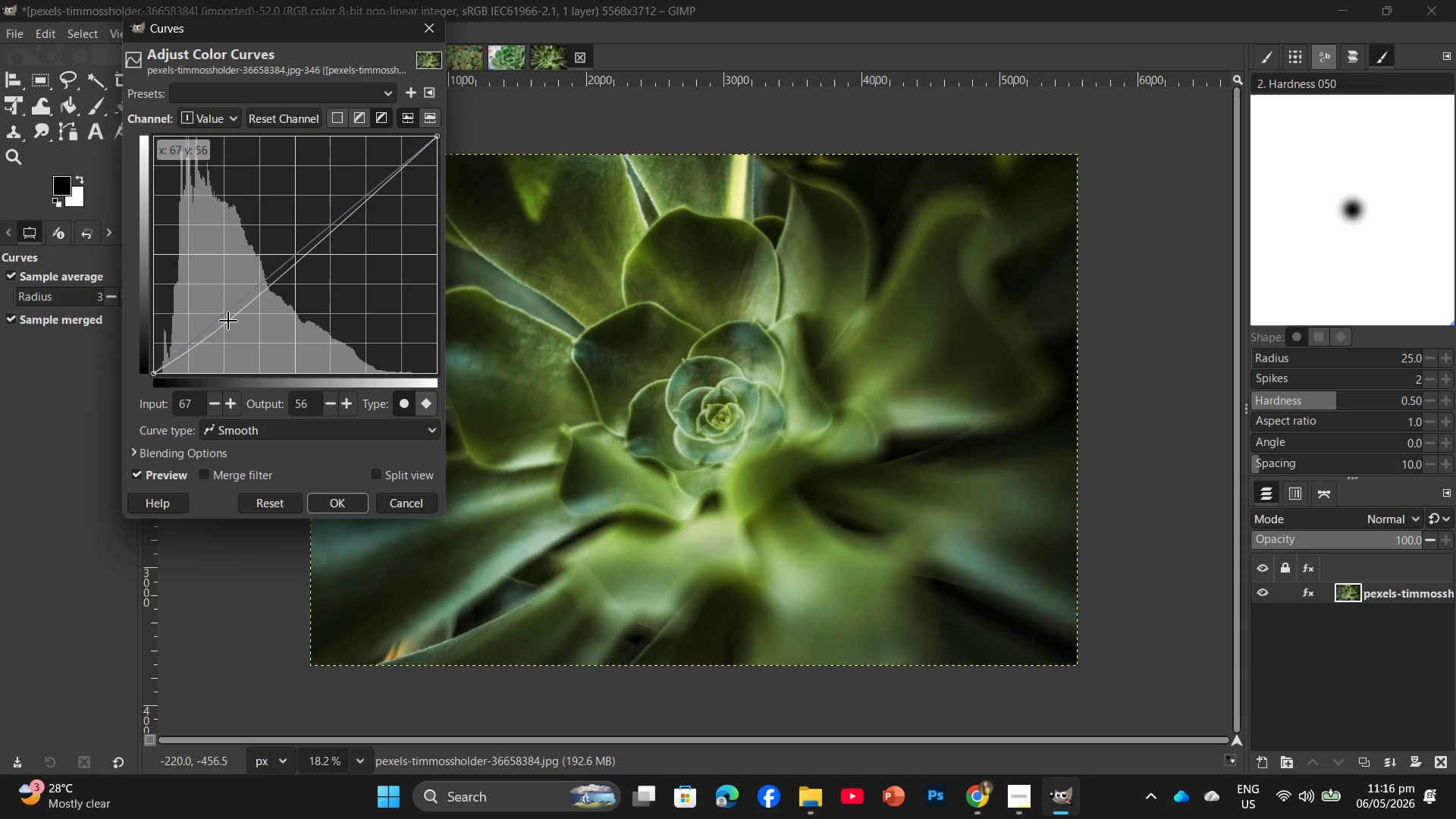 
wait(9.24)
 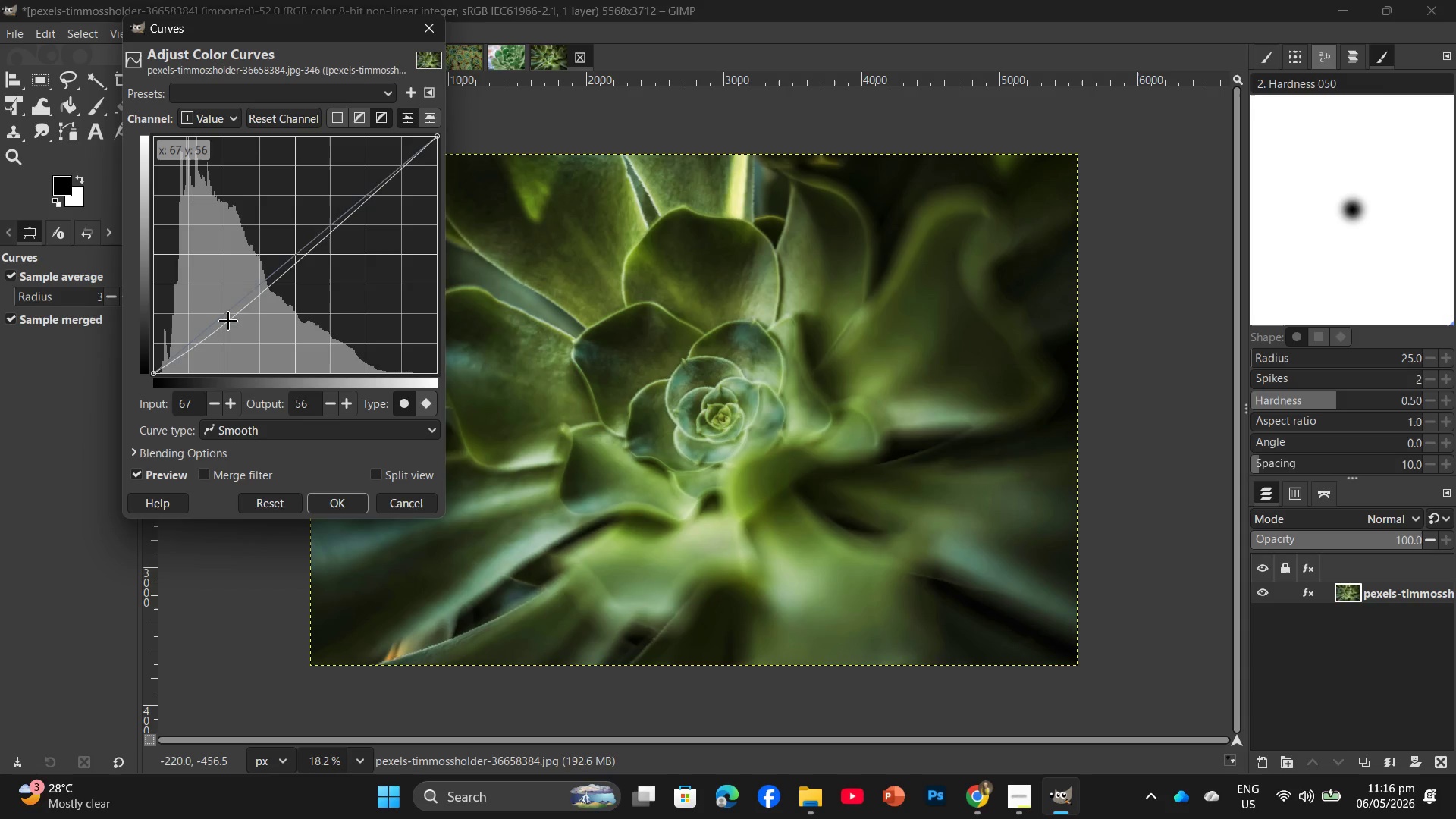 
left_click_drag(start_coordinate=[368, 198], to_coordinate=[361, 190])
 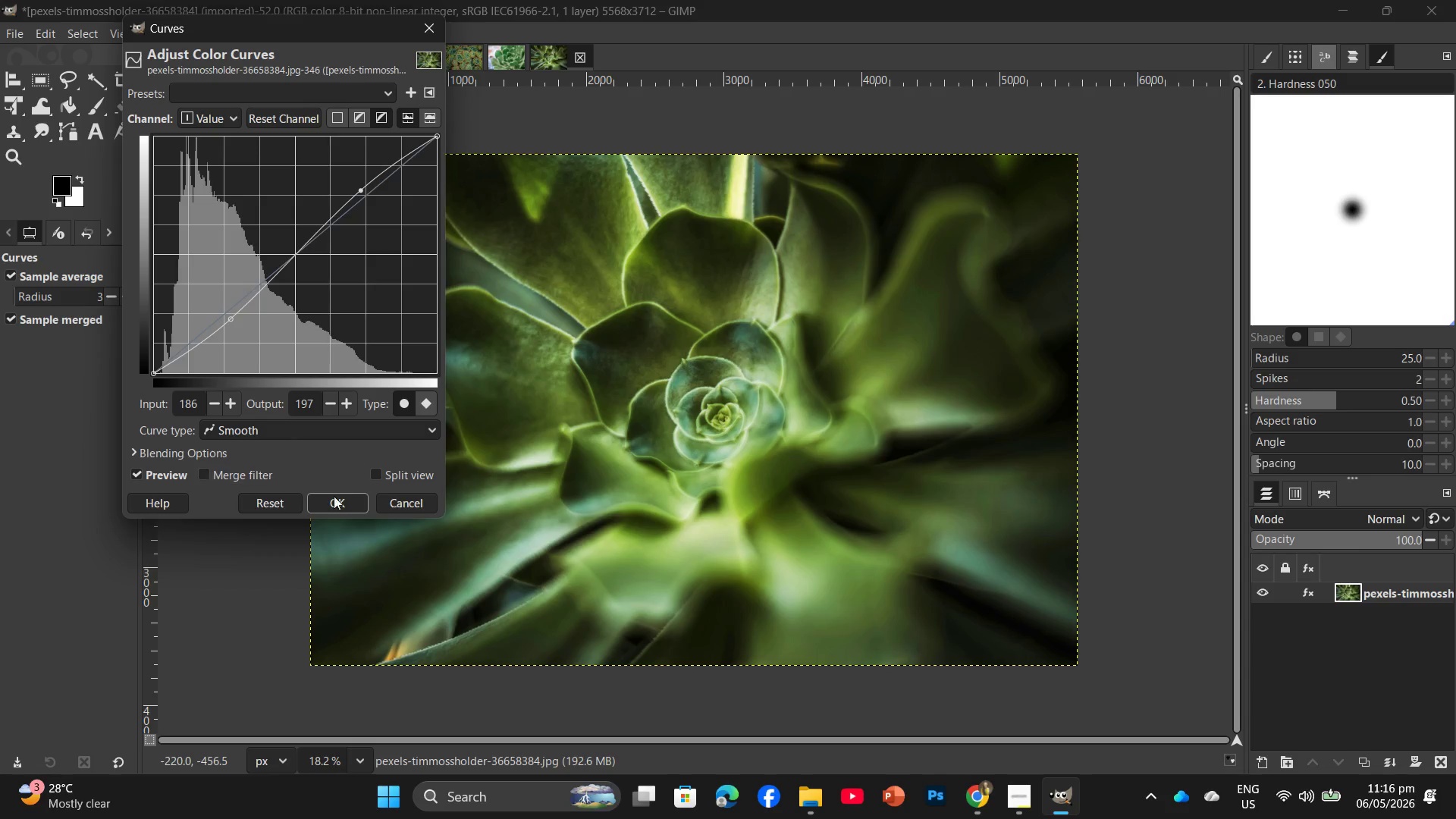 
left_click([331, 503])
 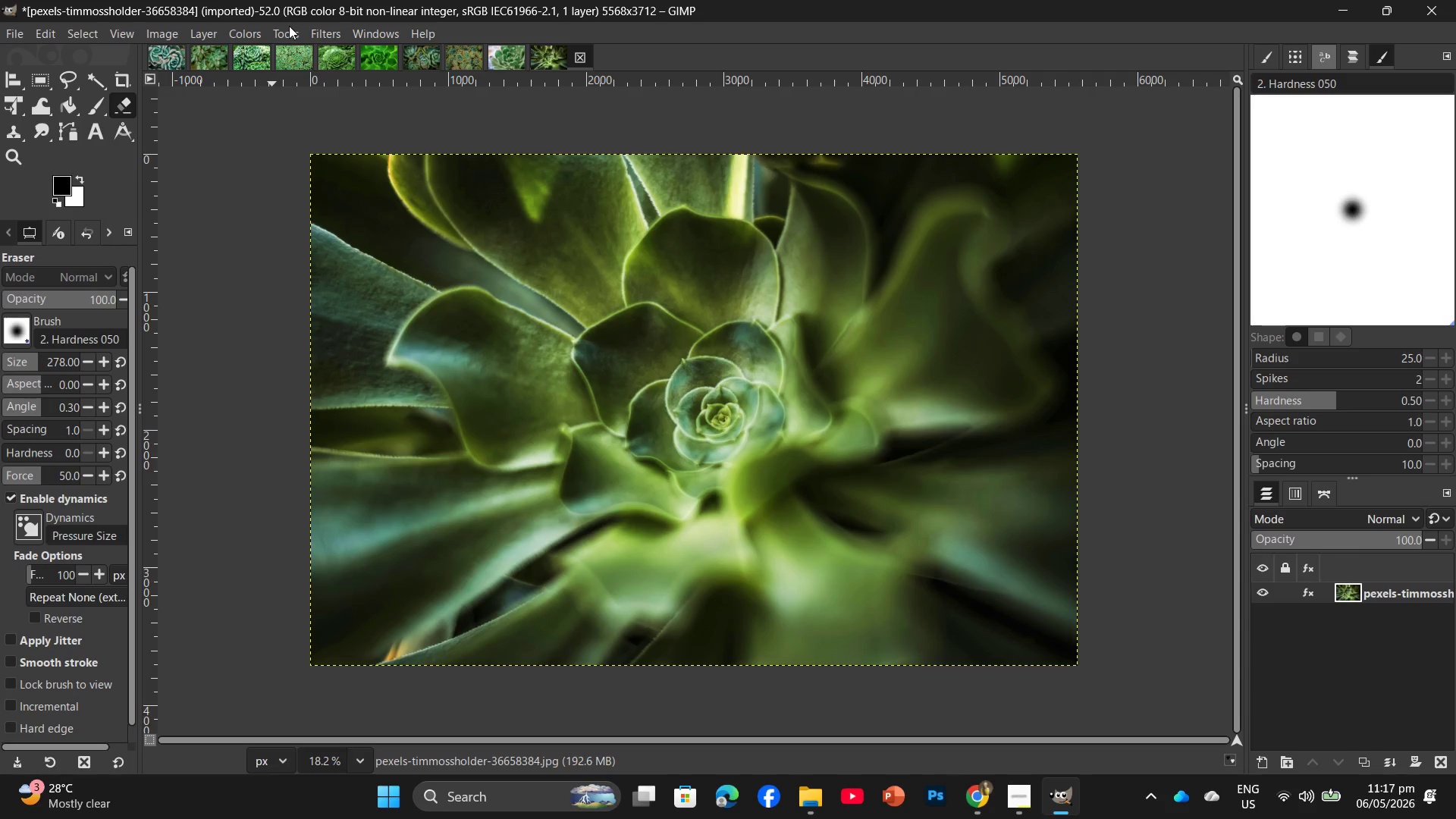 
wait(6.75)
 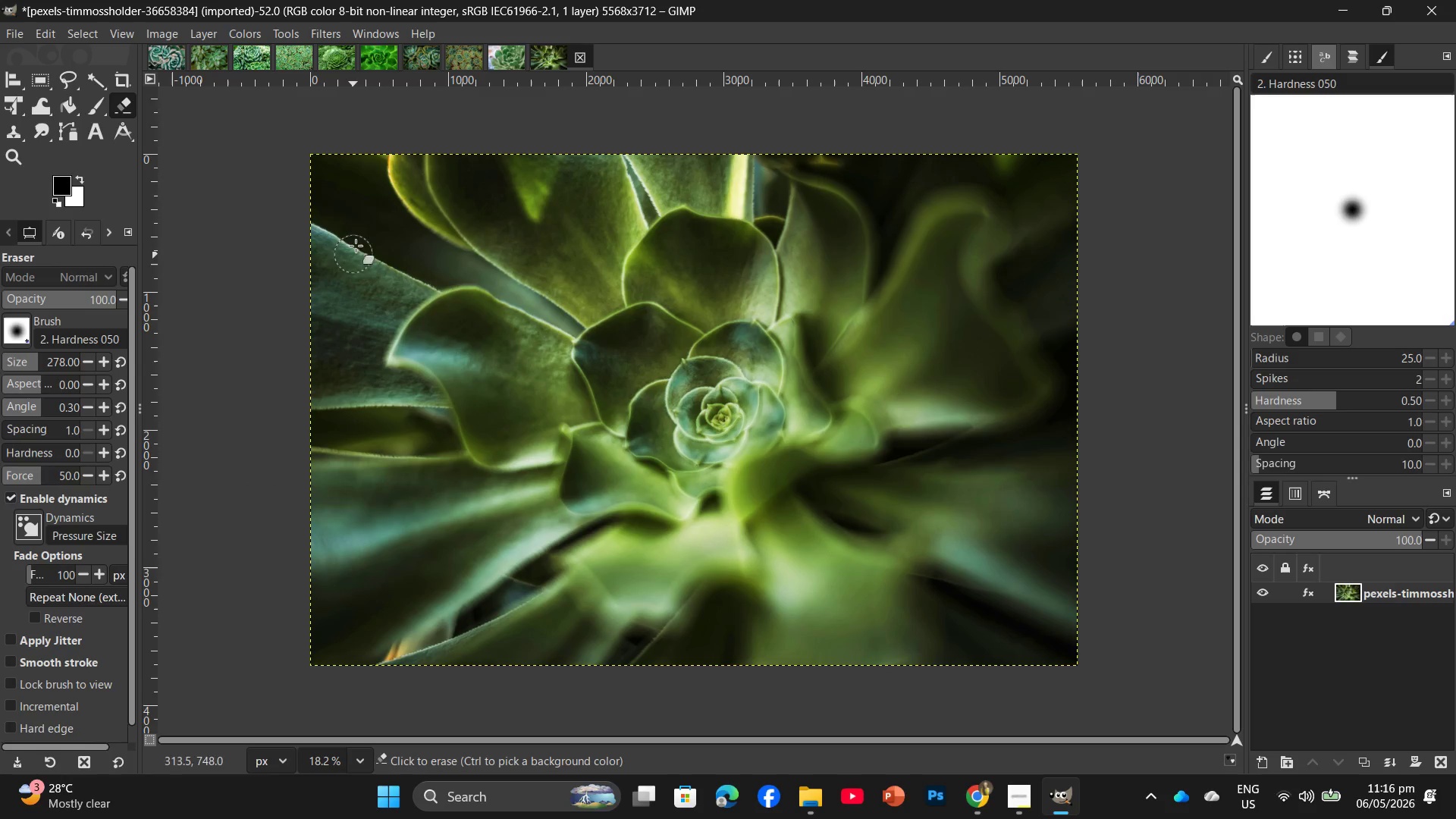 
left_click([243, 35])
 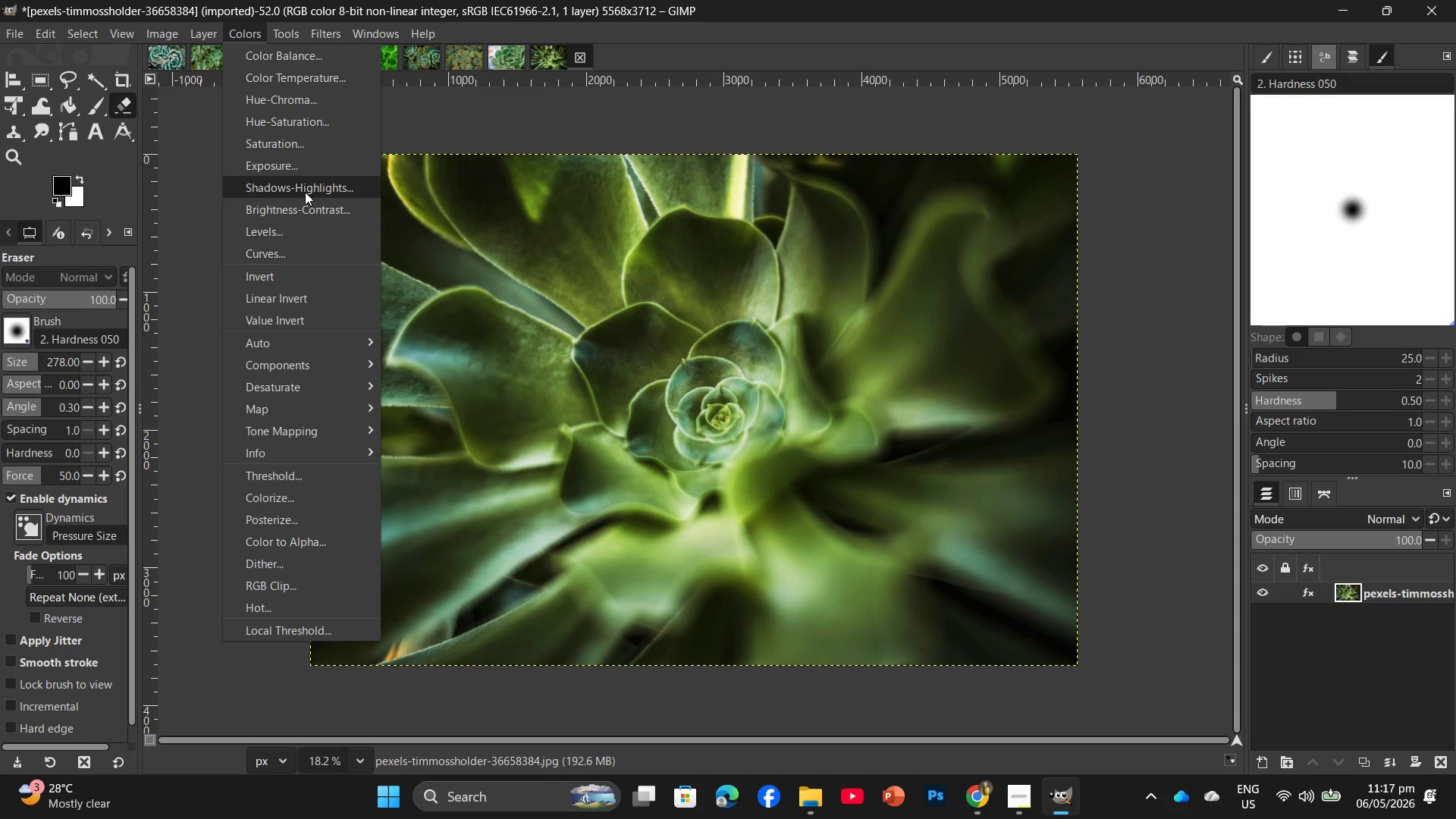 
left_click([316, 125])
 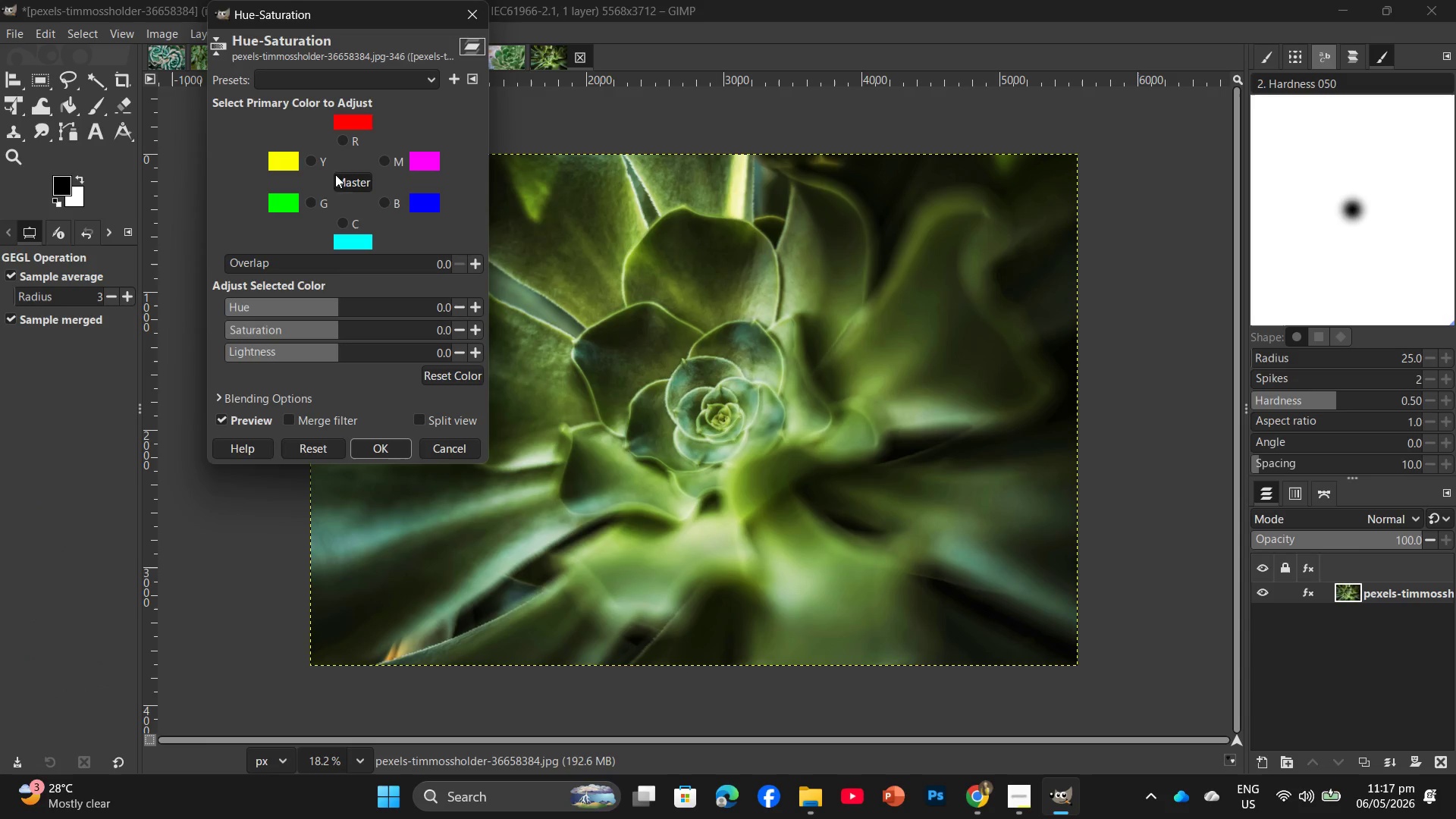 
left_click([312, 203])
 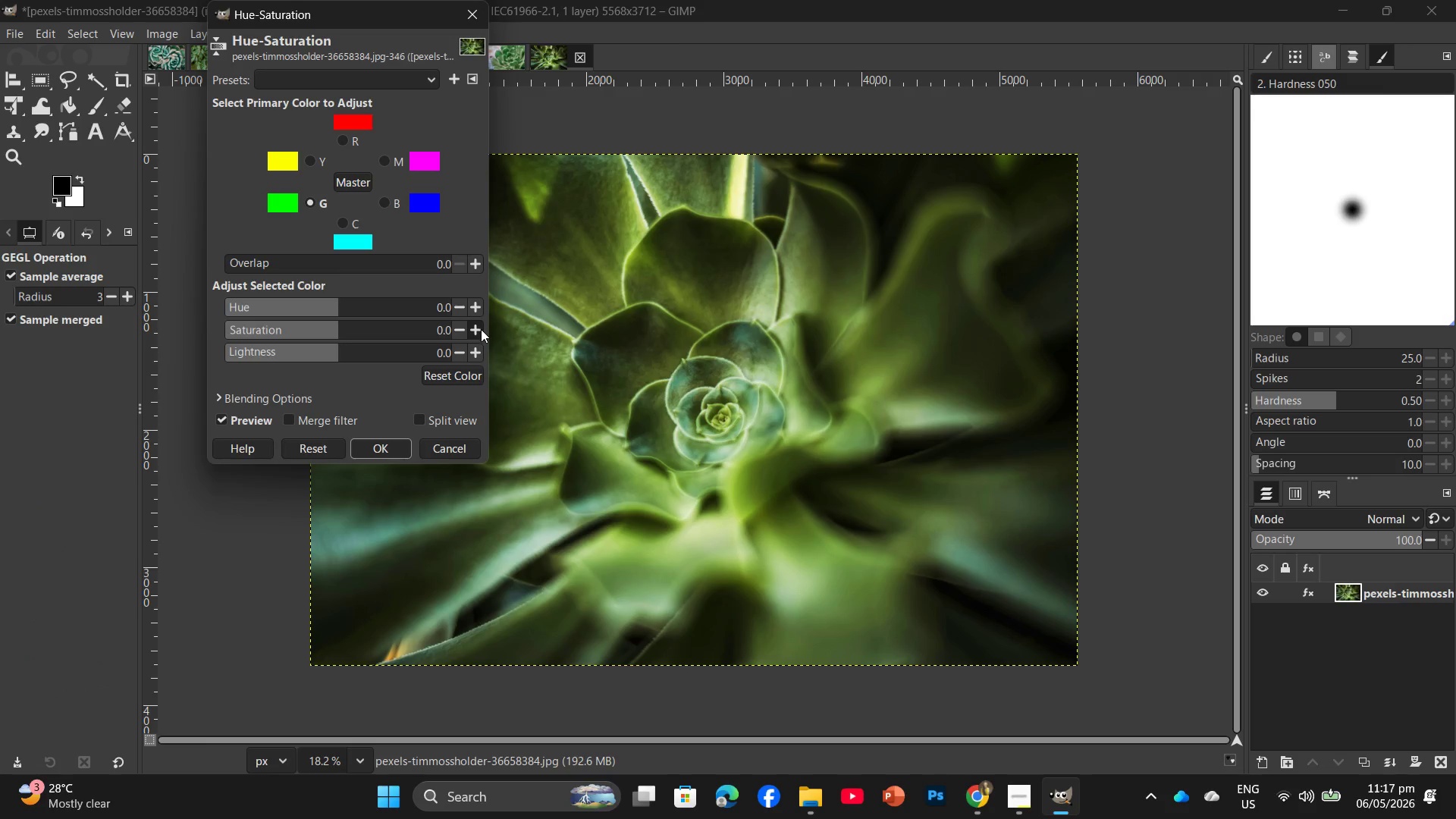 
double_click([481, 329])
 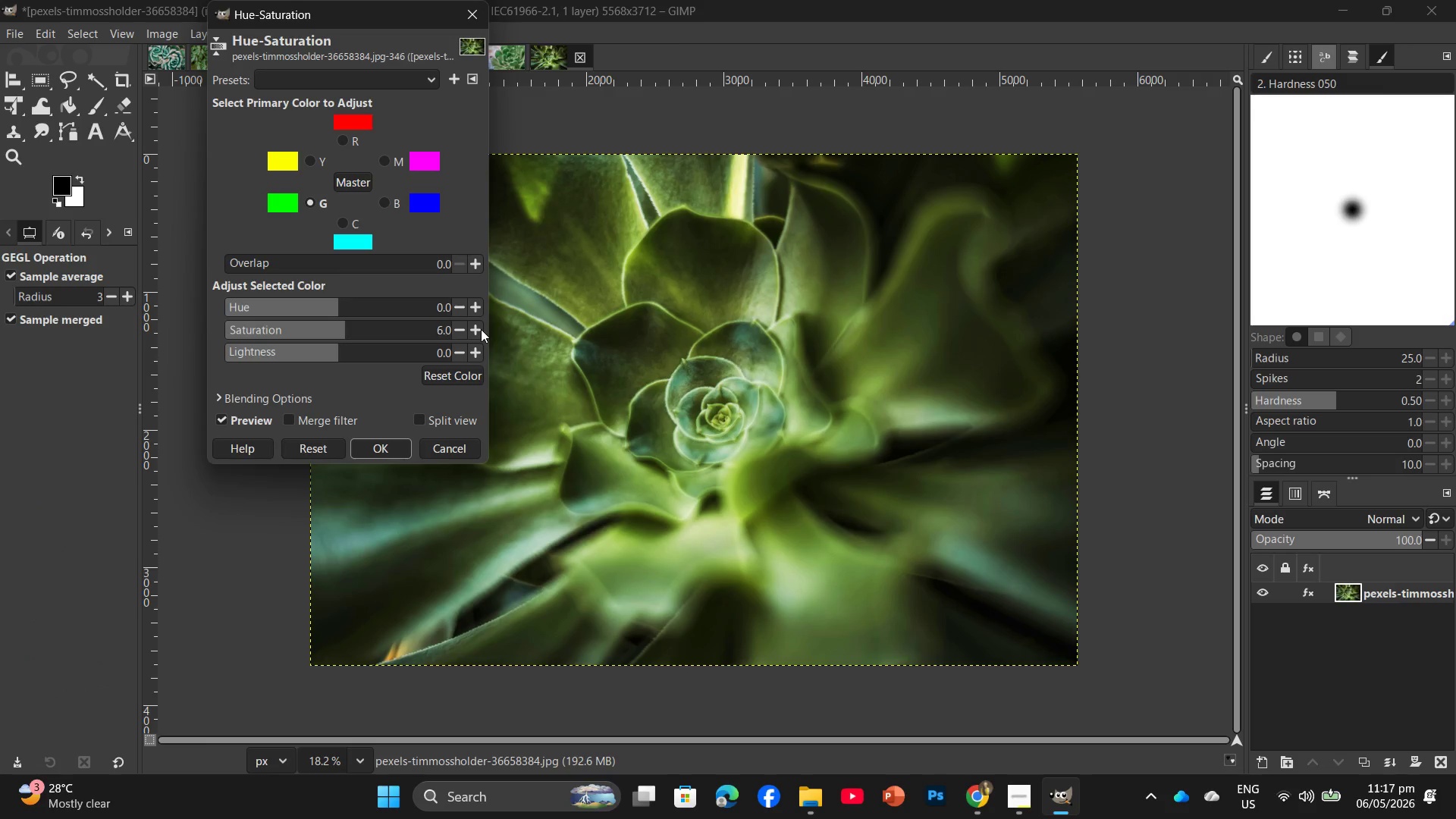 
triple_click([481, 329])
 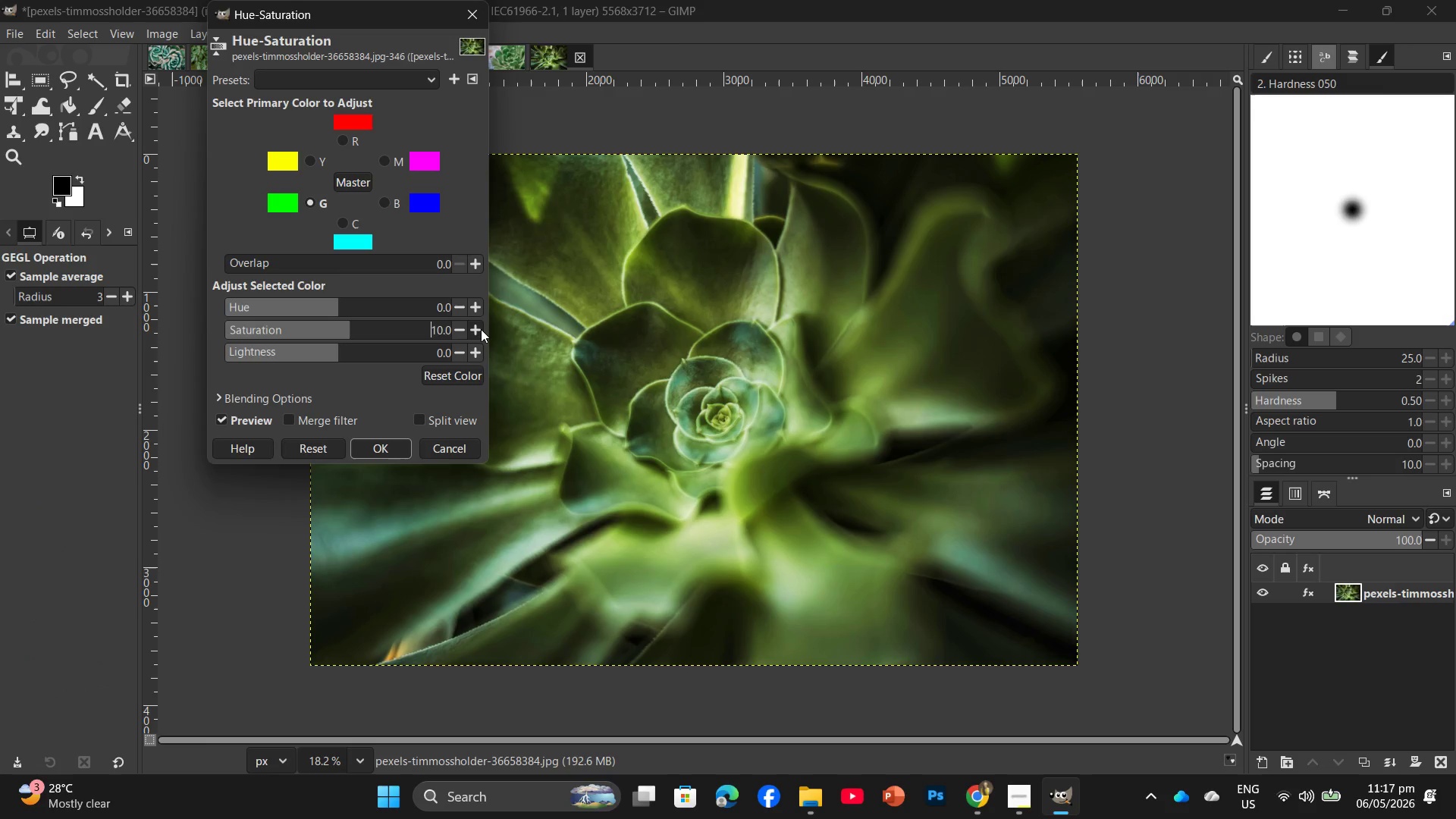 
double_click([481, 329])
 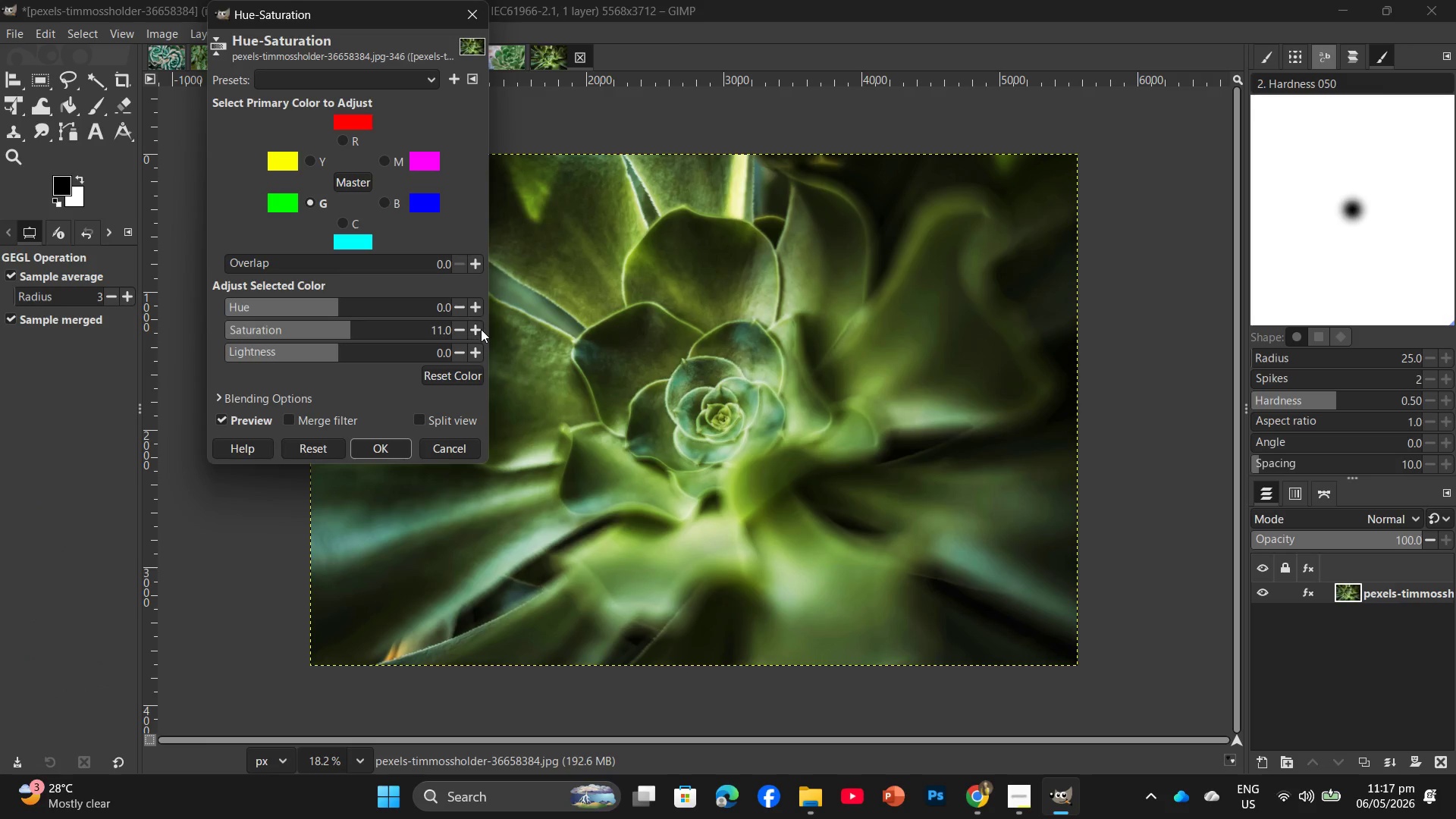 
triple_click([481, 329])
 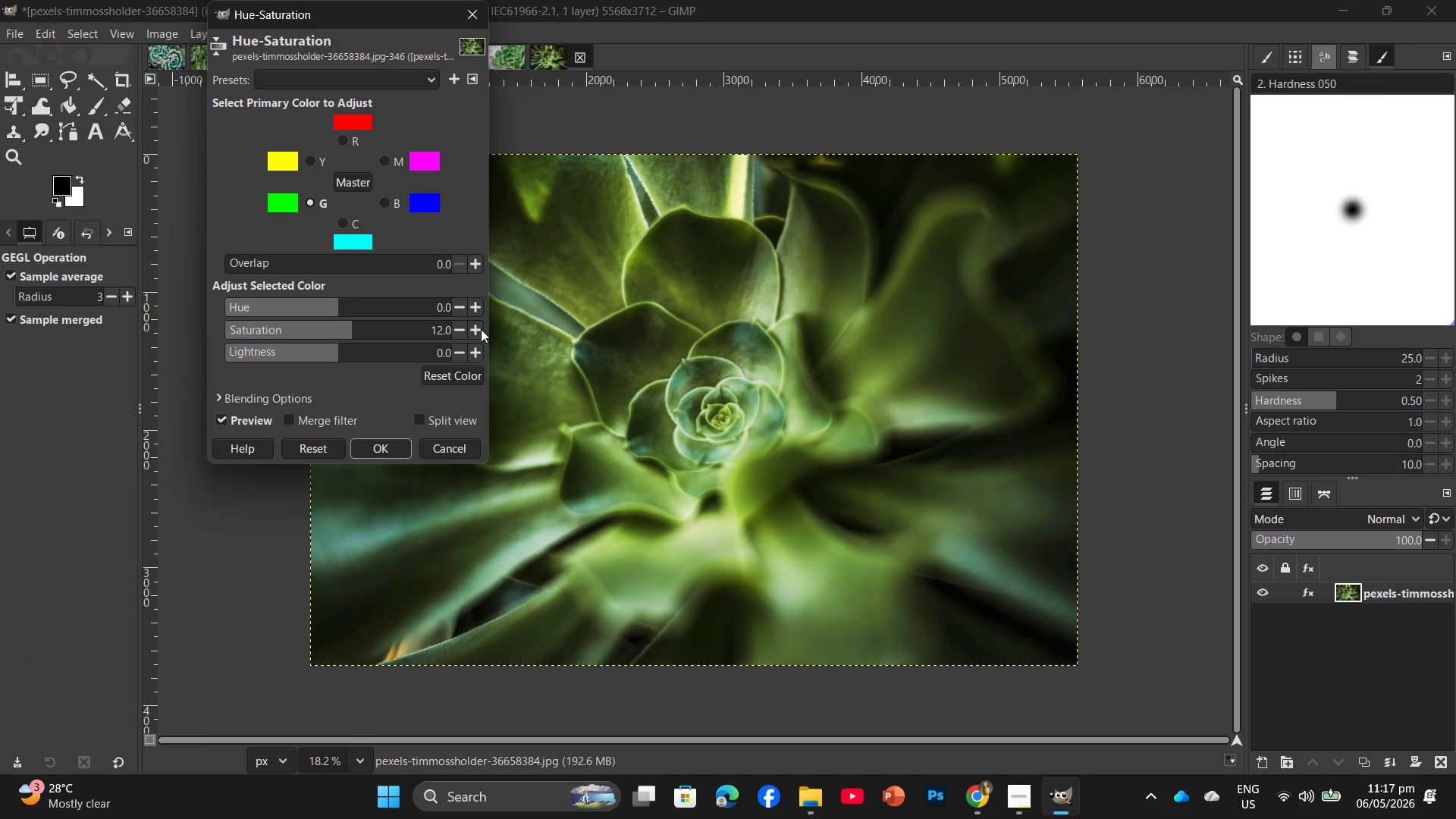 
triple_click([481, 329])
 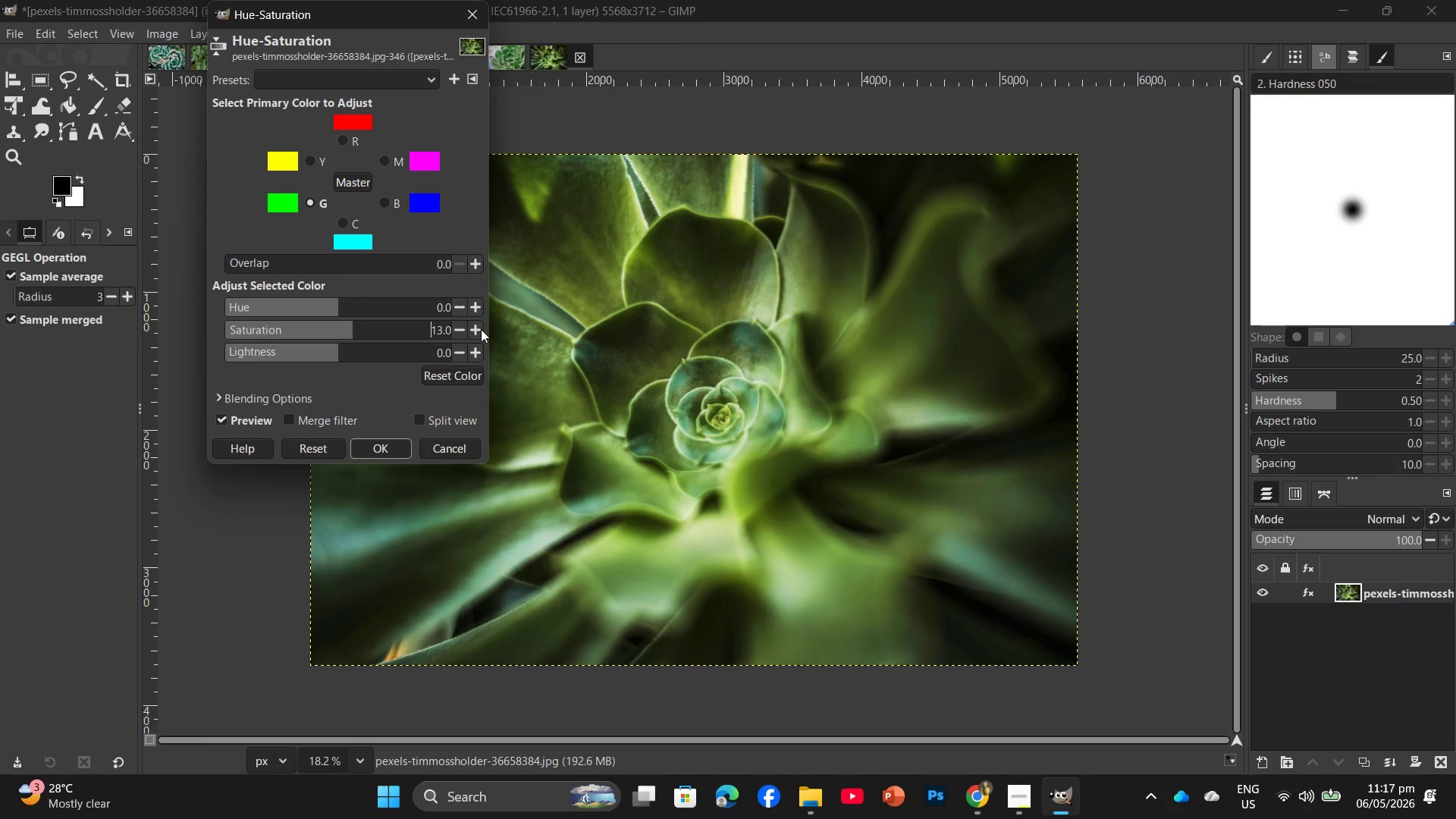 
triple_click([481, 329])
 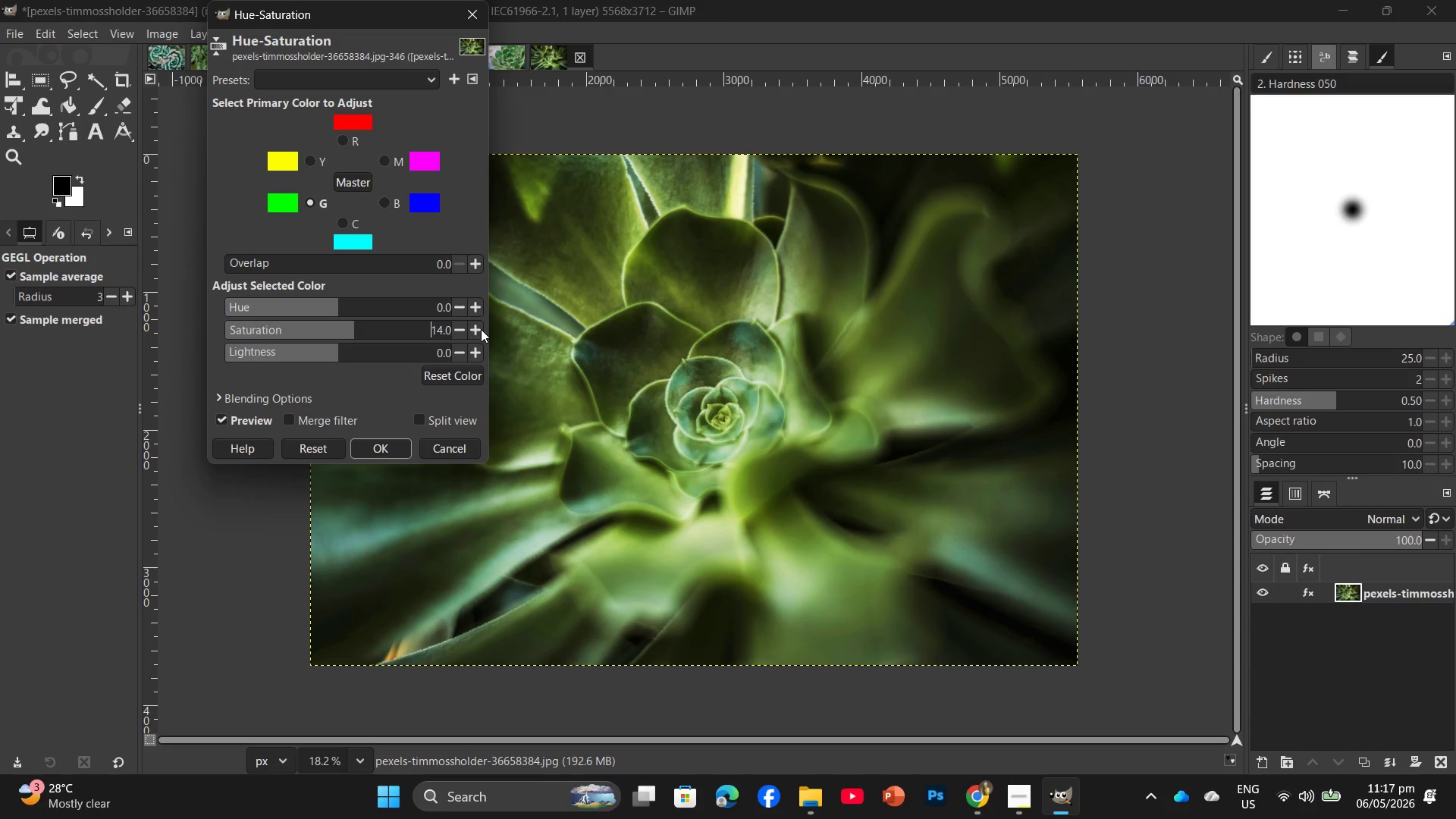 
triple_click([481, 329])
 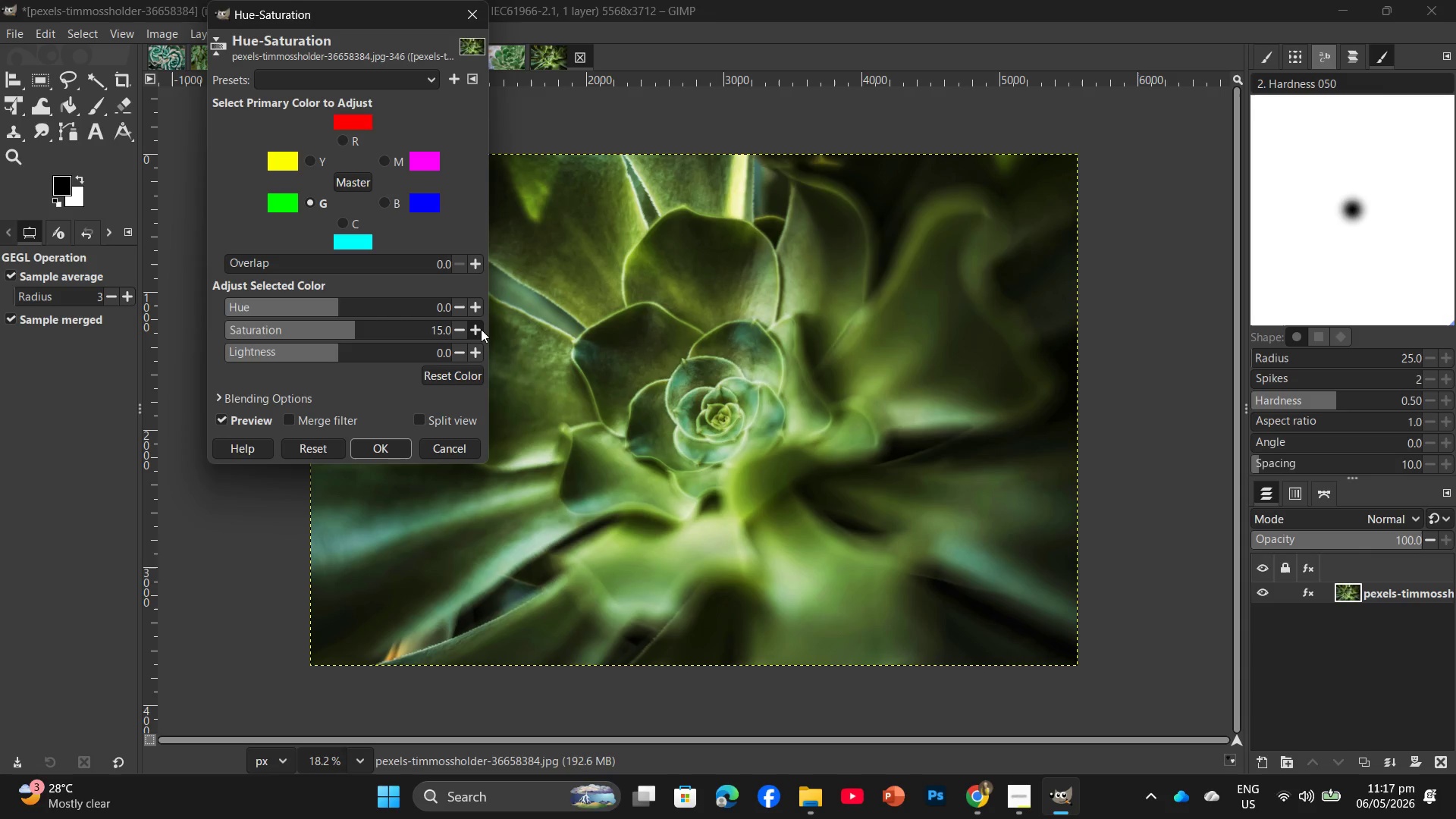 
left_click([481, 329])
 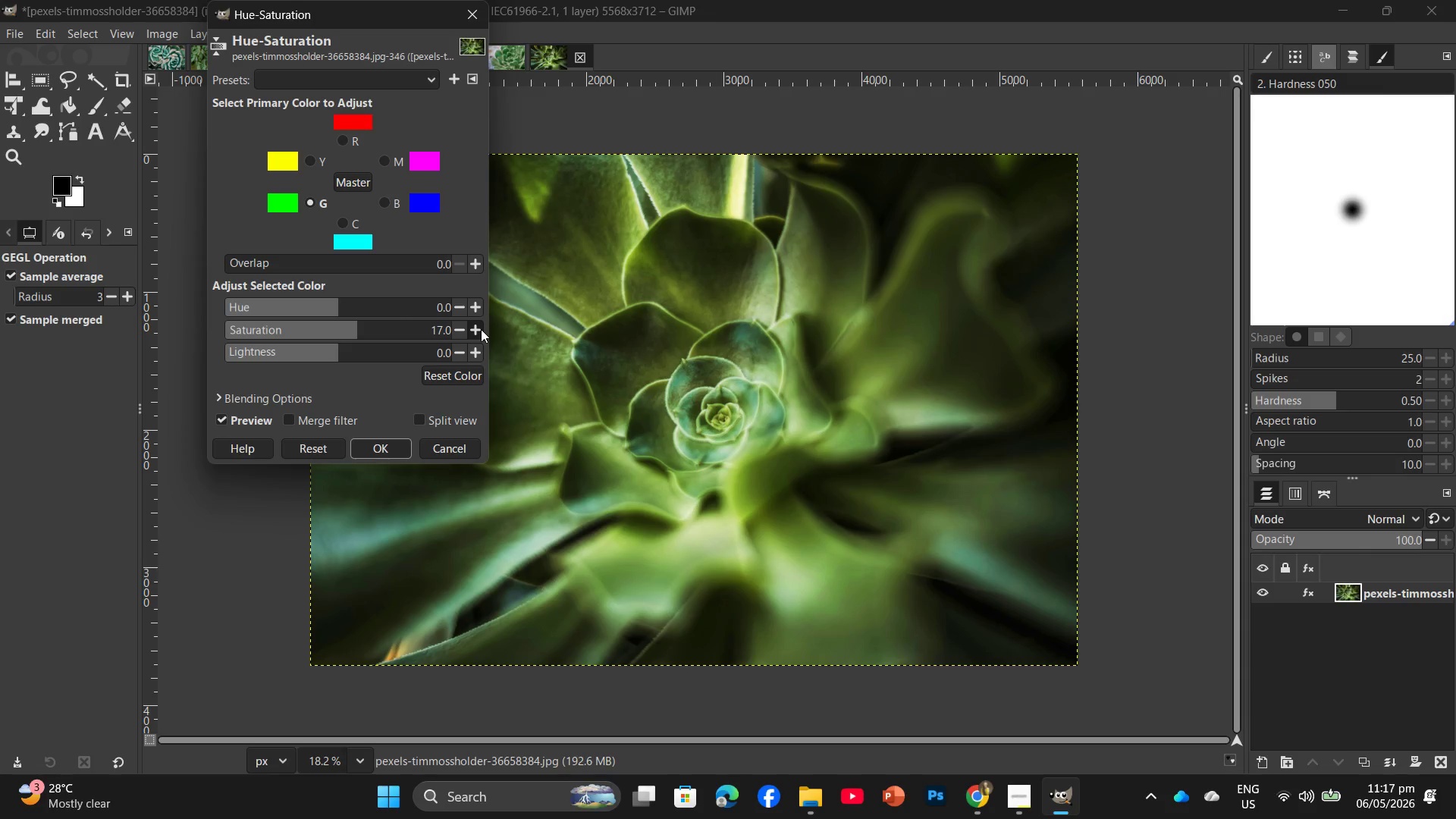 
double_click([481, 329])
 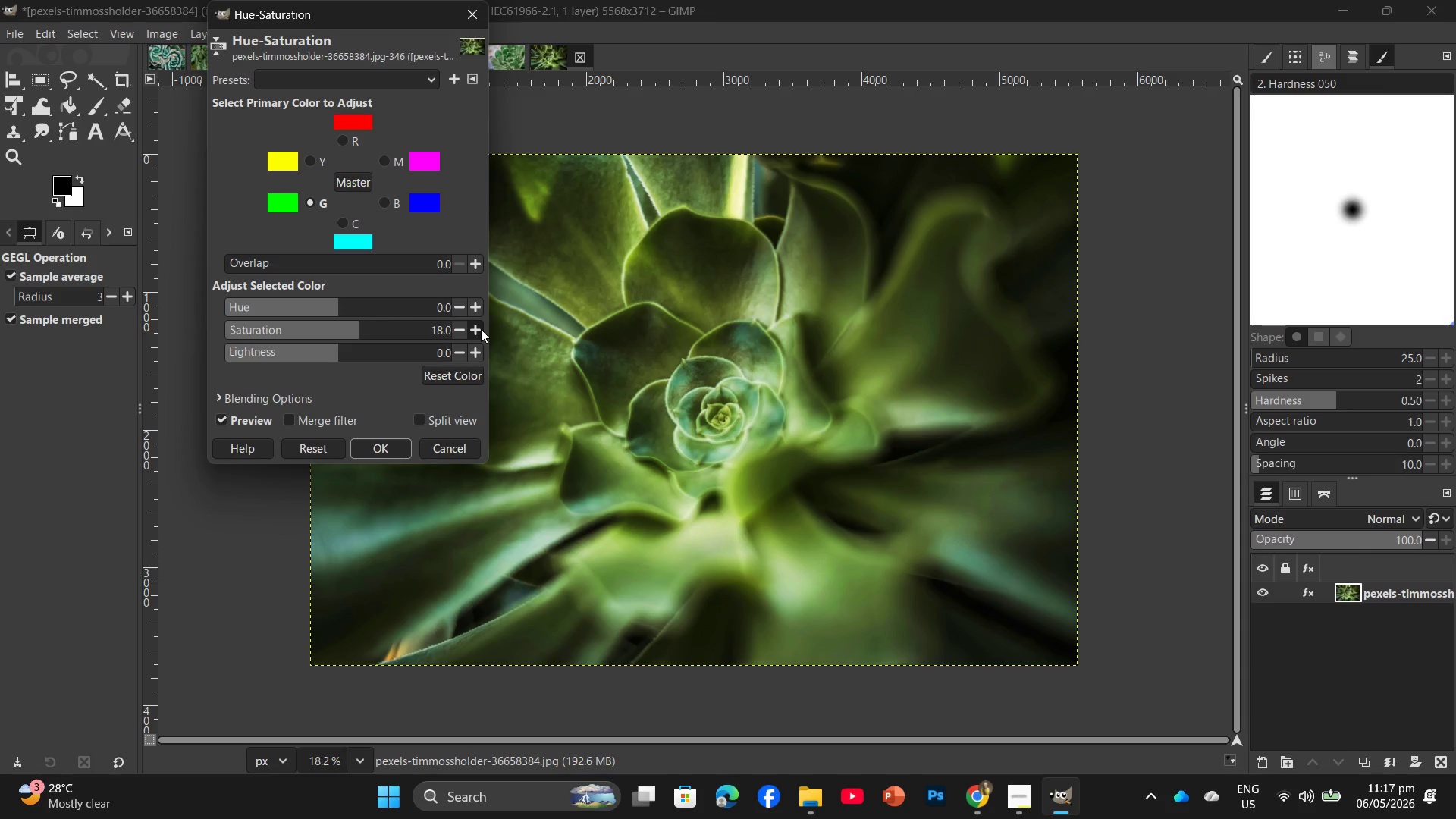 
triple_click([481, 329])
 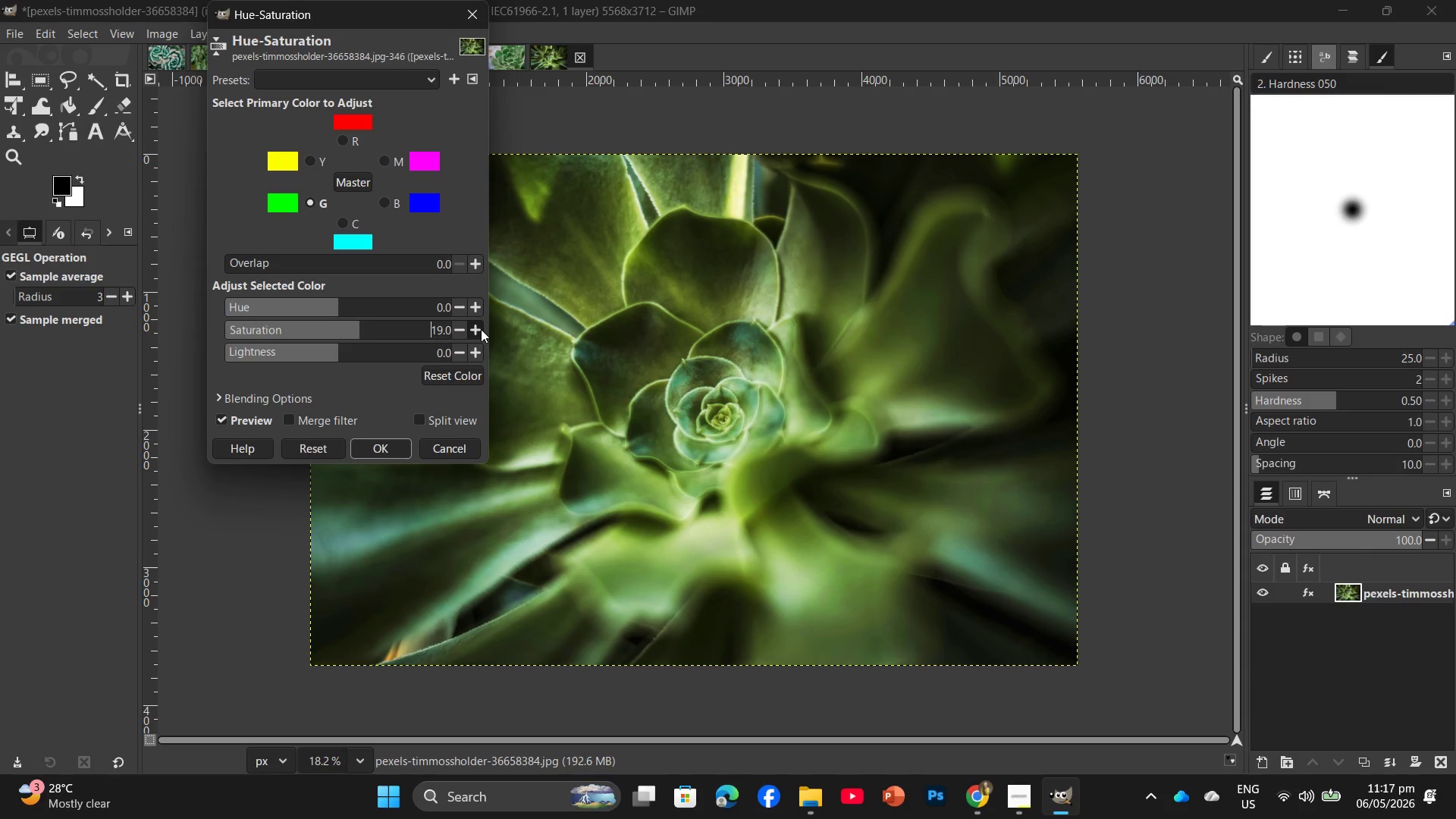 
triple_click([481, 329])
 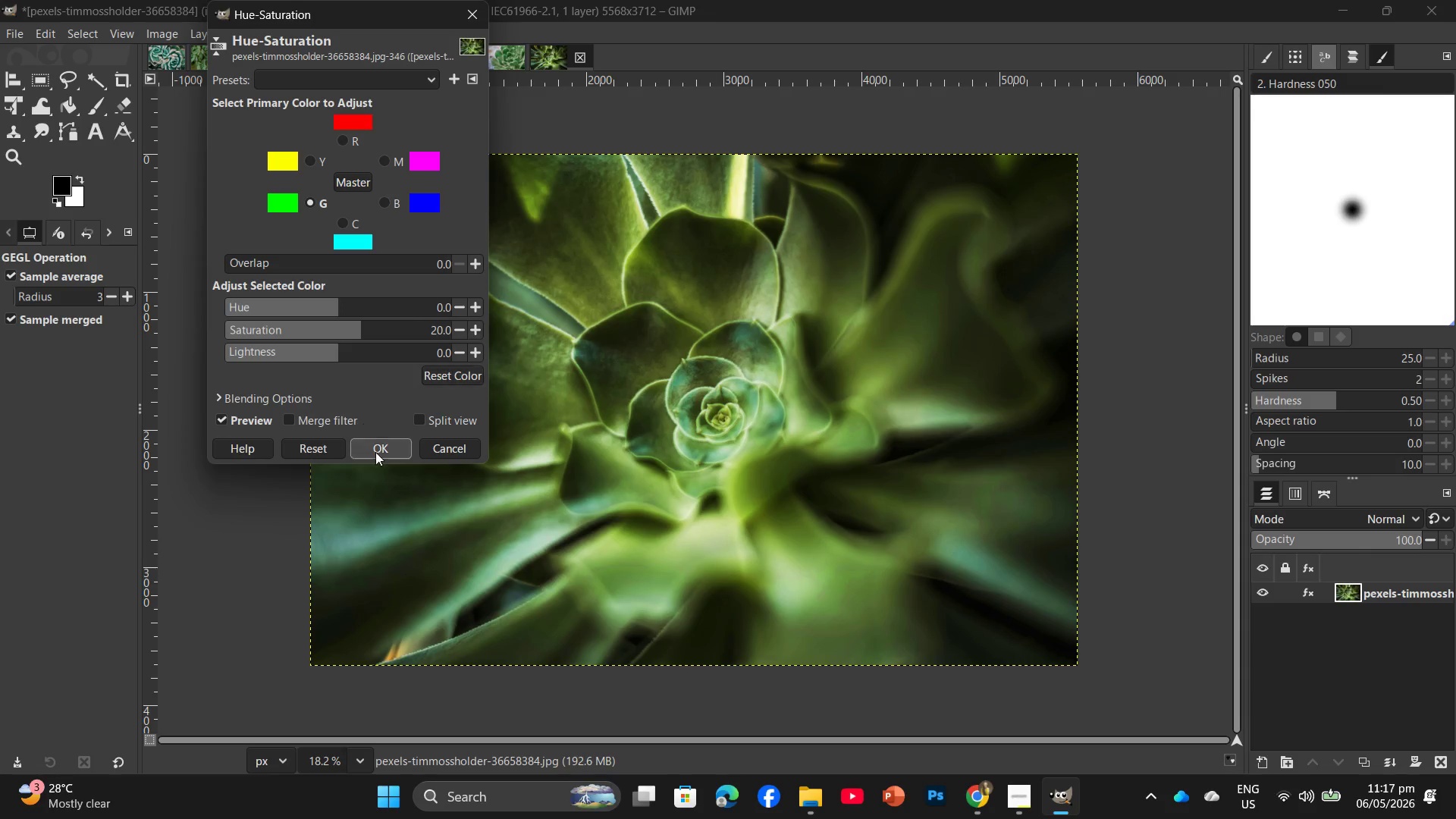 
left_click([378, 446])
 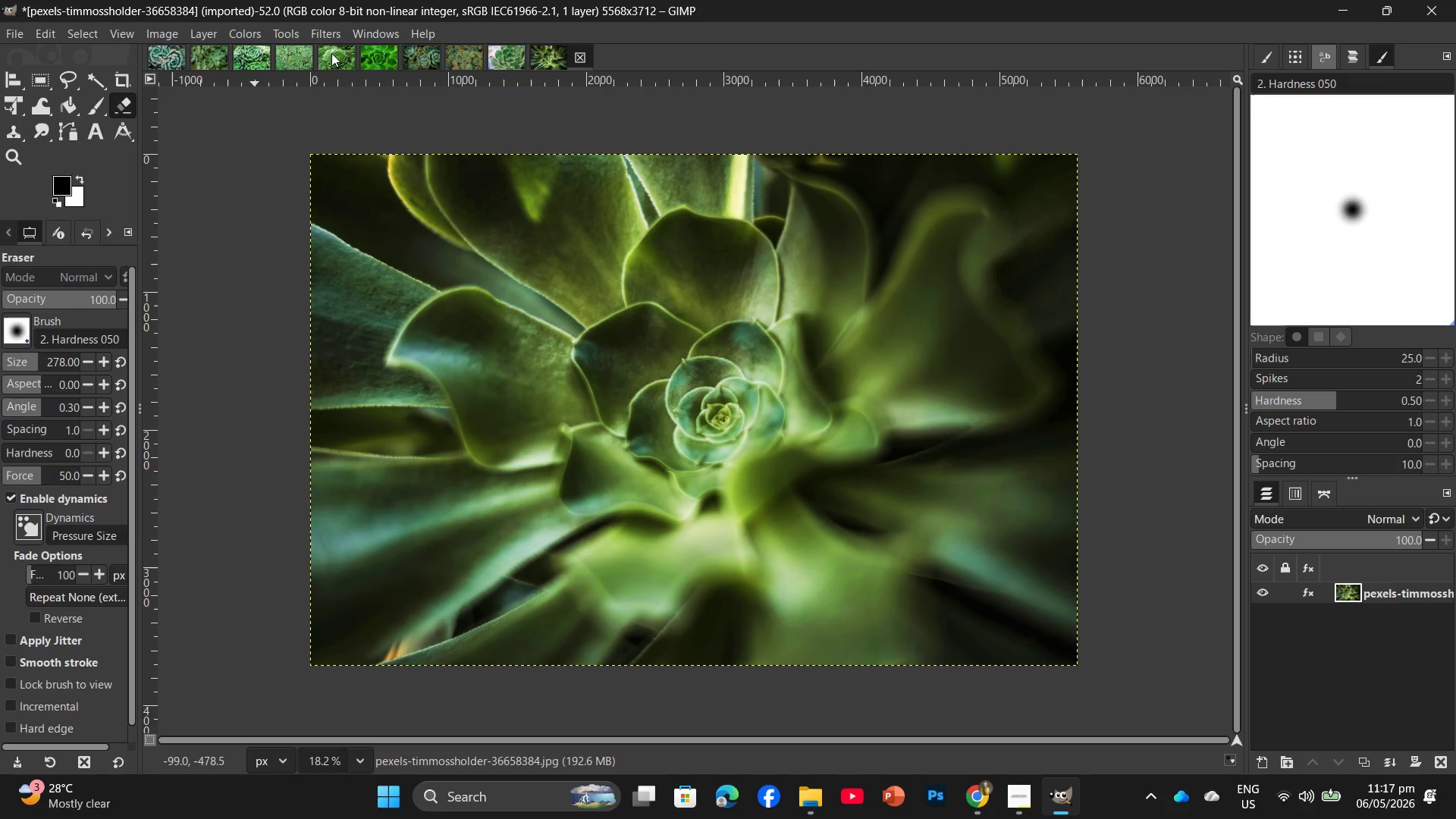 
left_click([154, 28])
 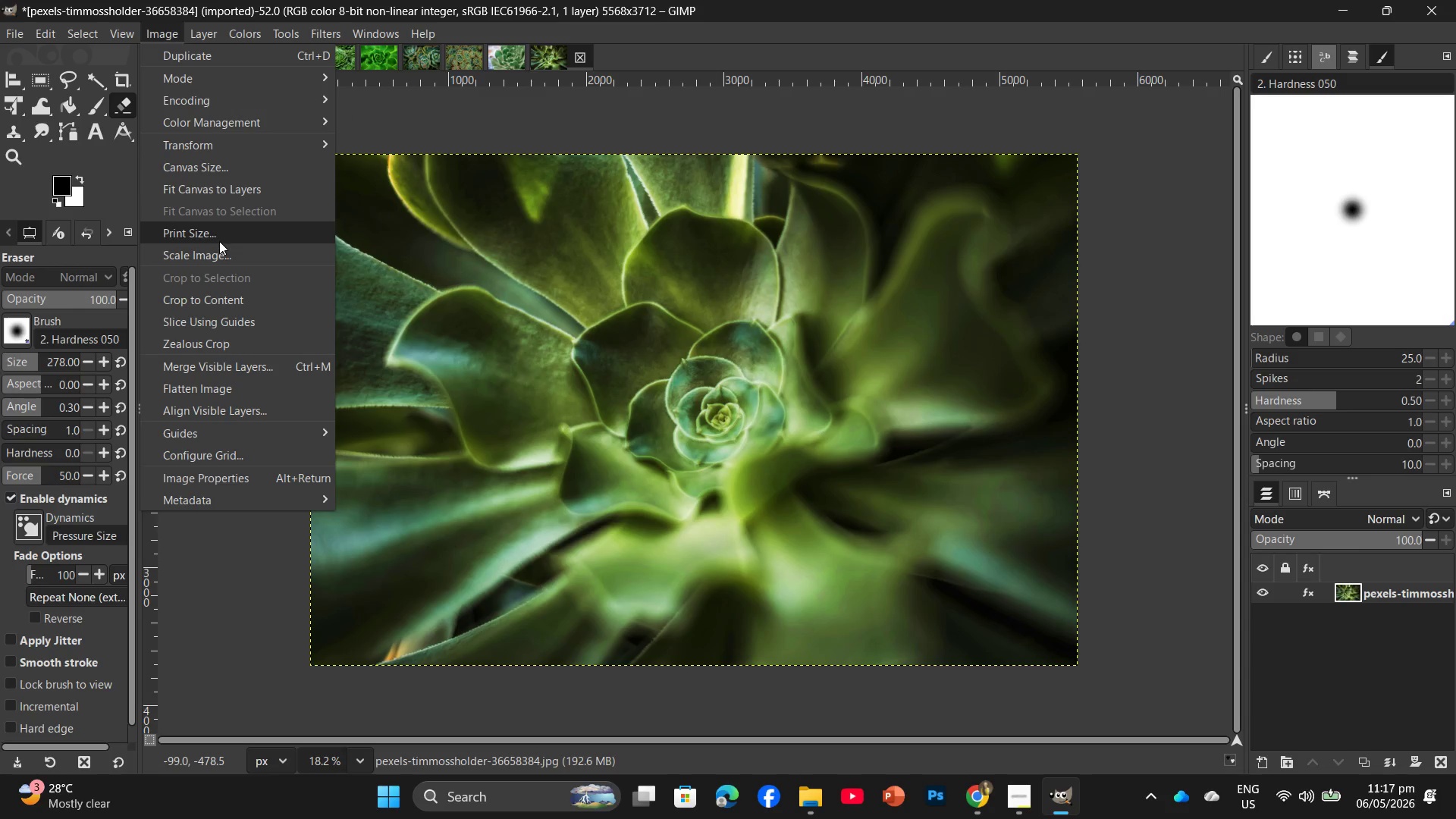 
left_click([218, 249])
 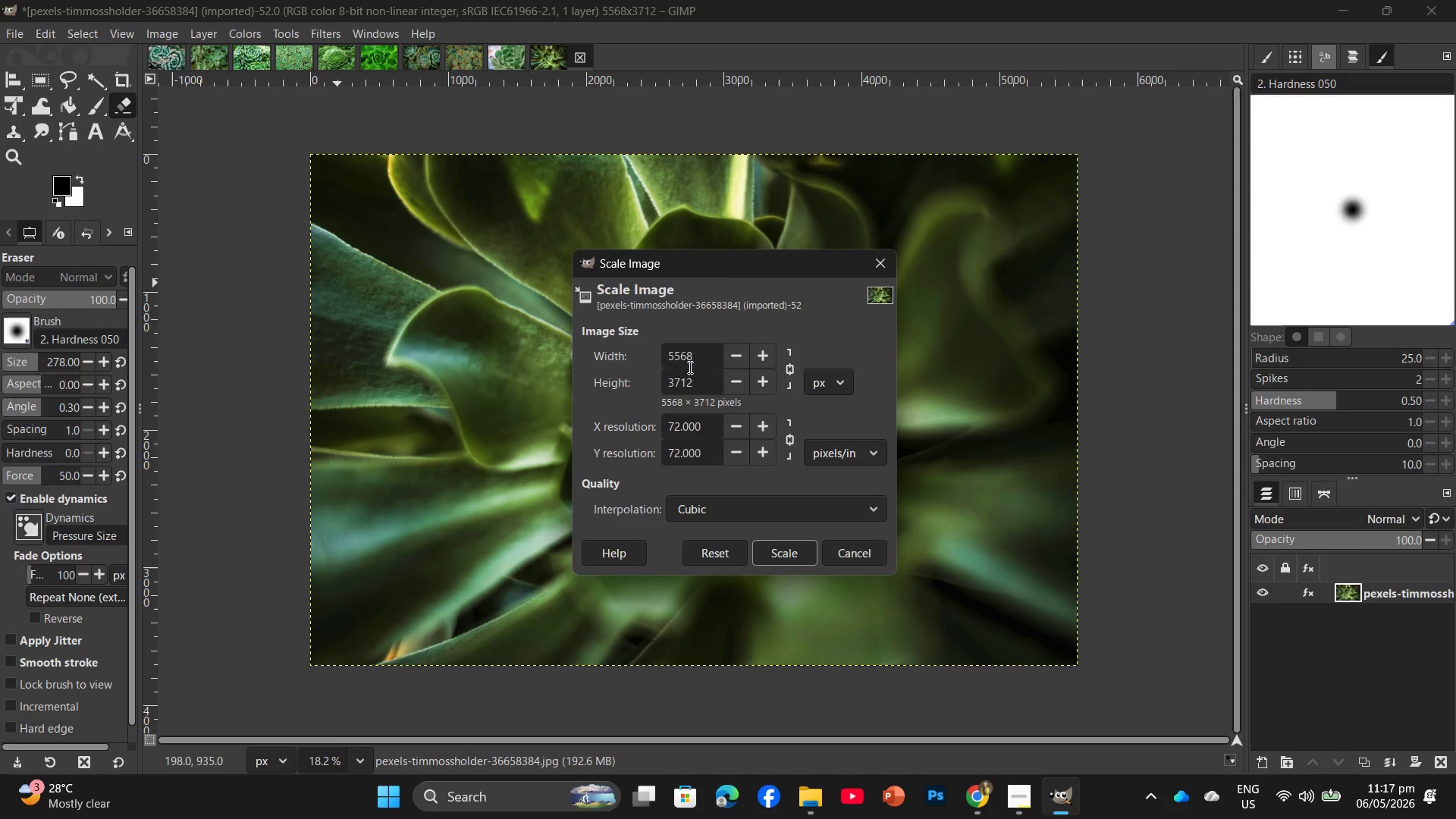 
left_click_drag(start_coordinate=[695, 356], to_coordinate=[665, 356])
 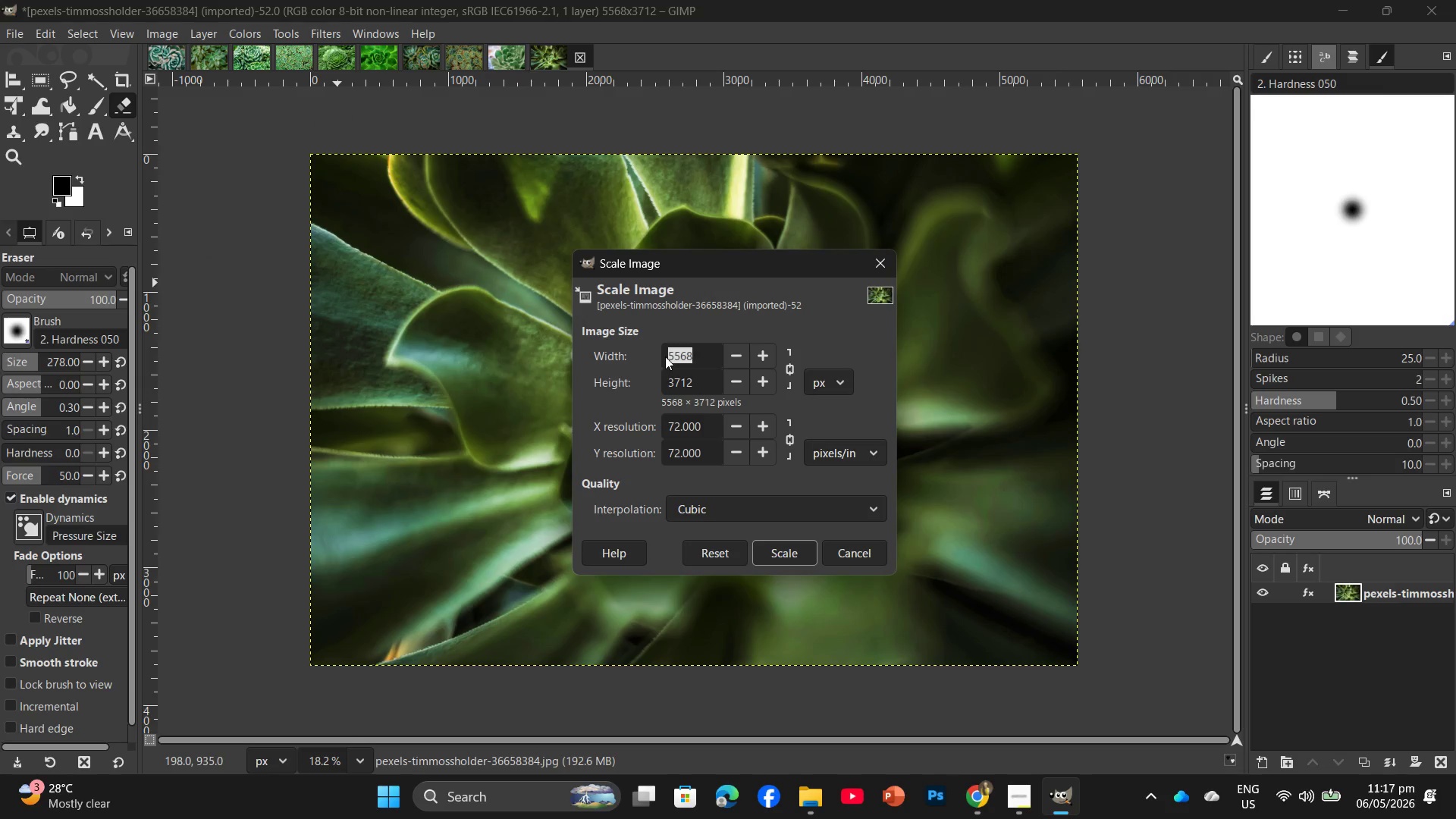 
key(Numpad2)
 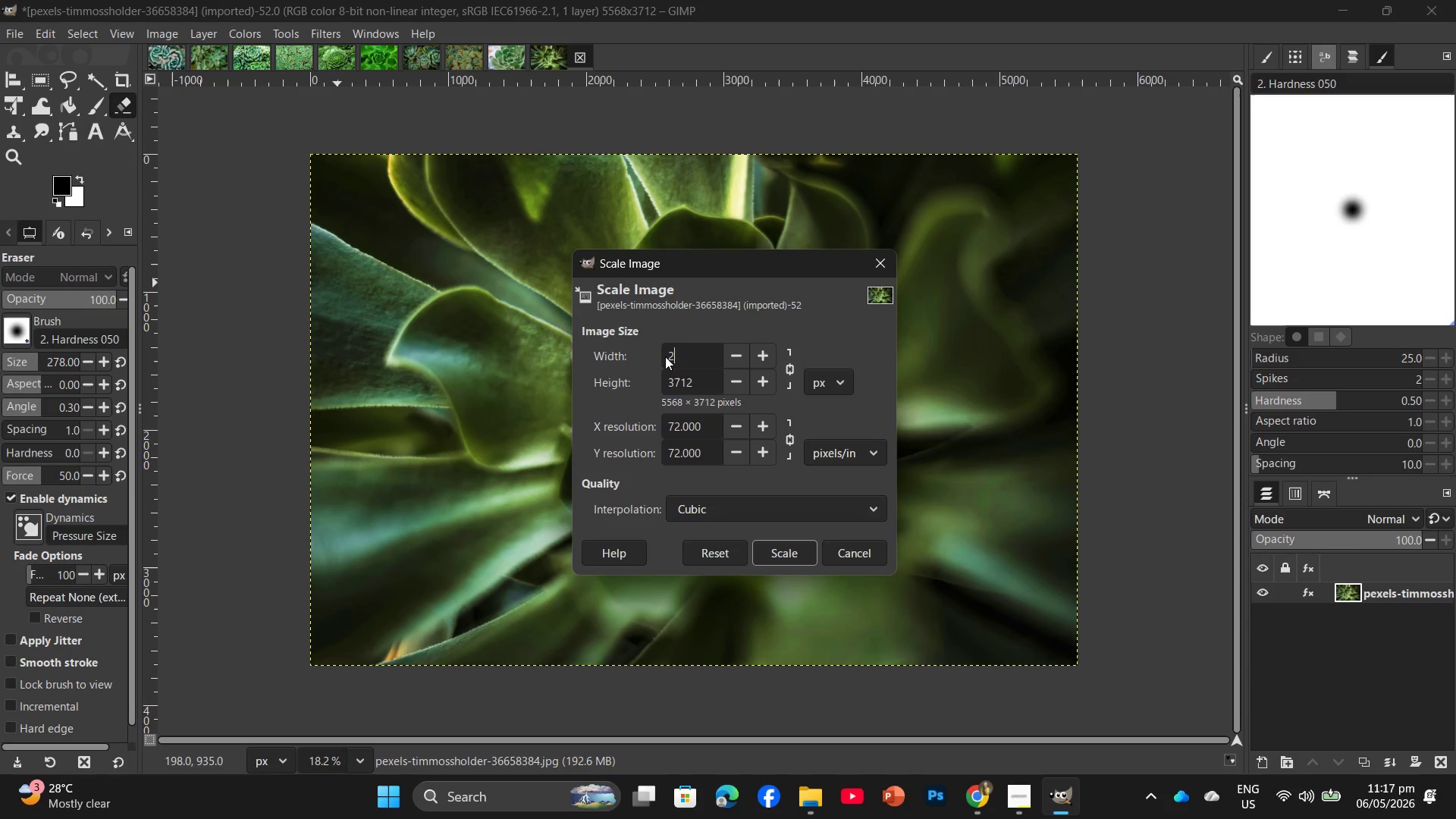 
key(Numpad0)
 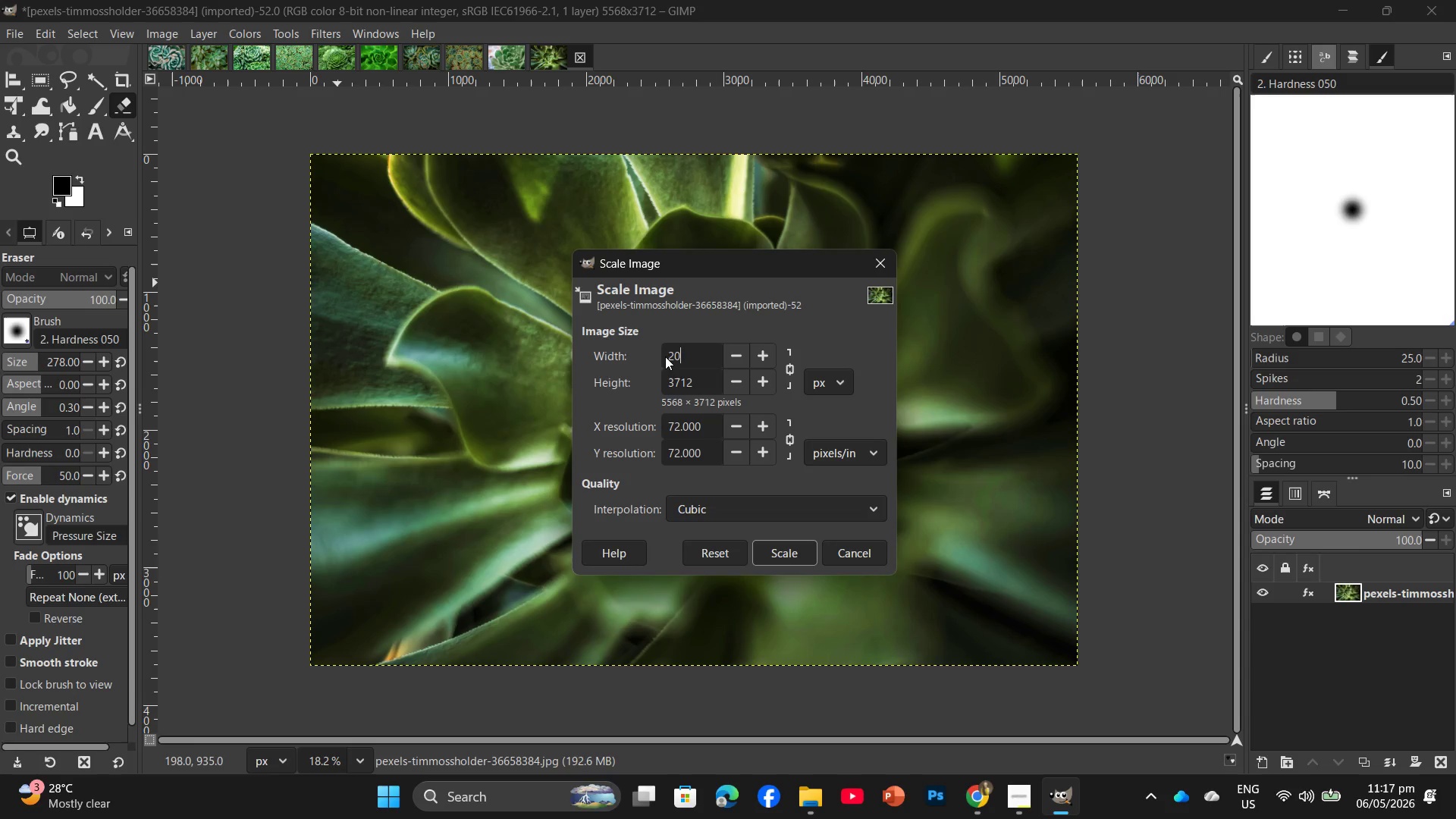 
key(Numpad0)
 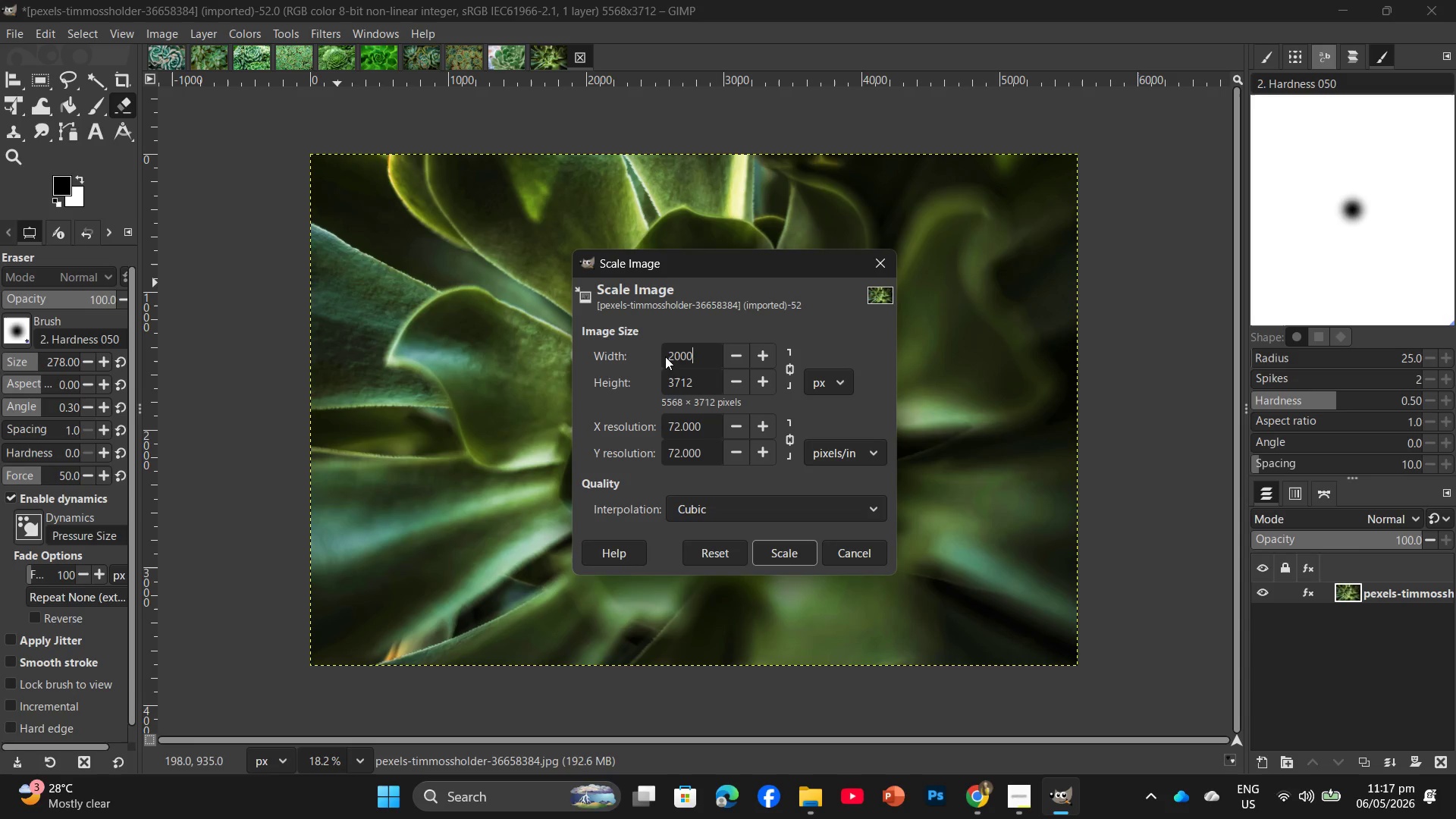 
key(Numpad0)
 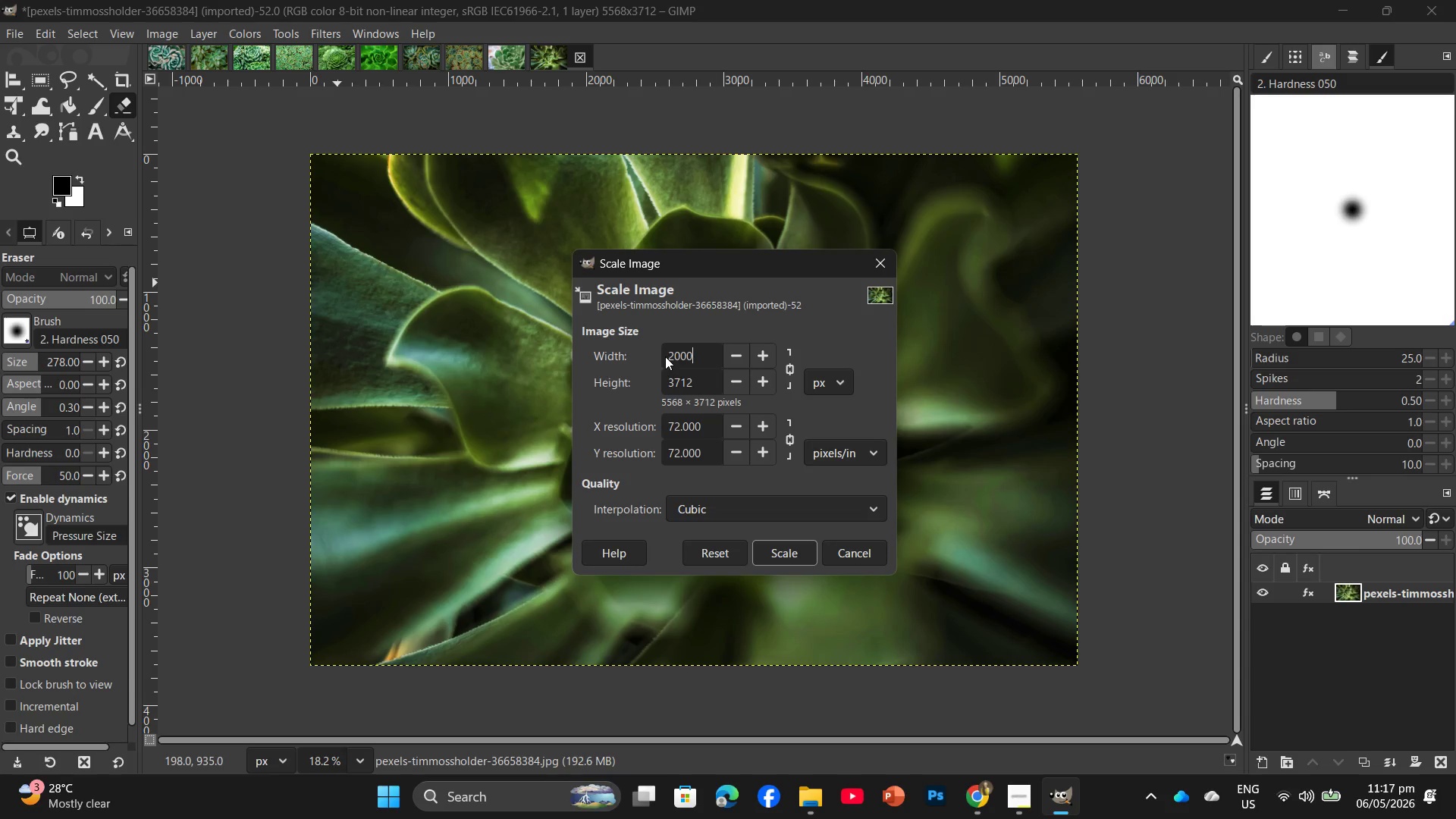 
key(Enter)
 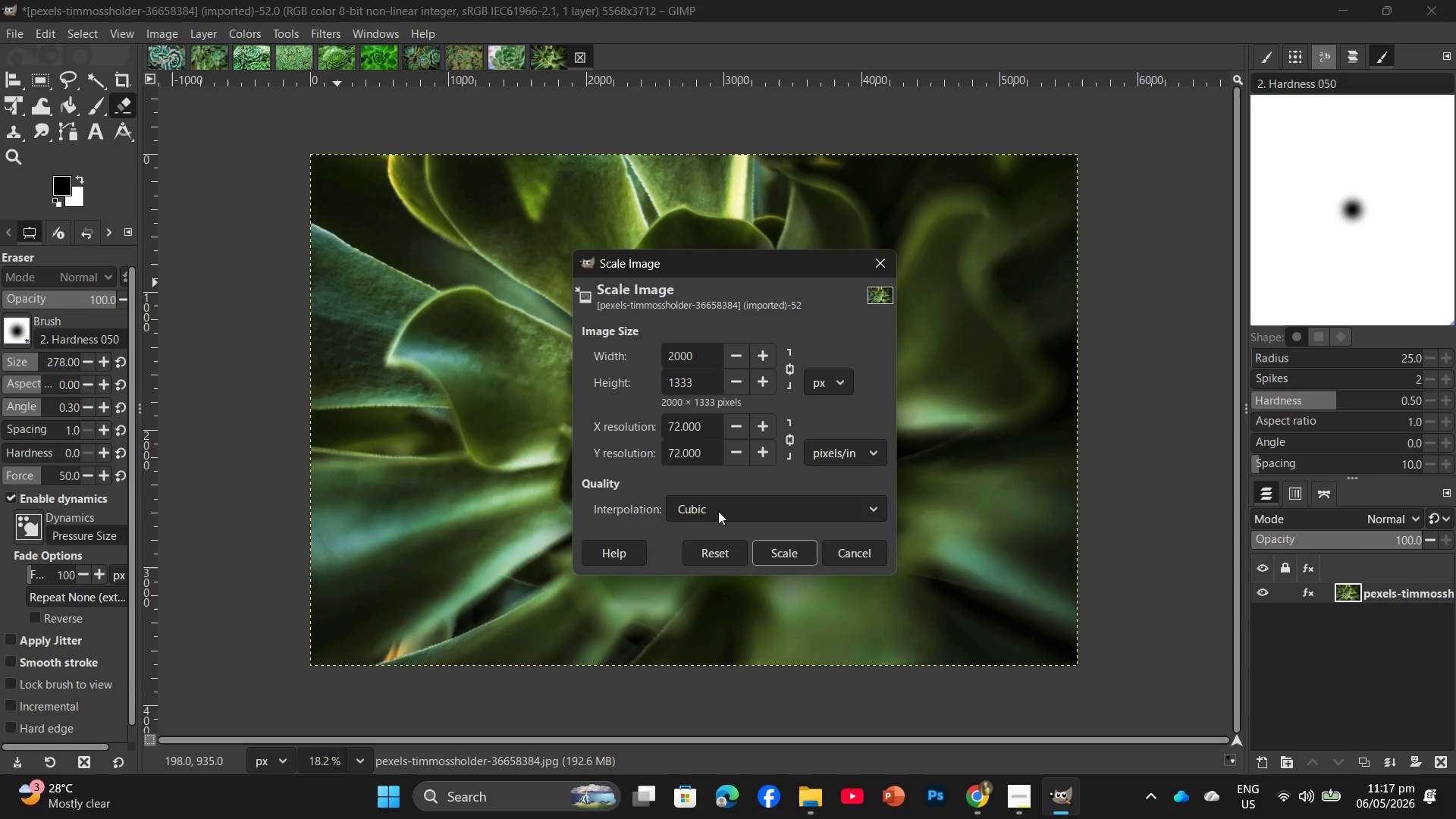 
left_click([771, 549])
 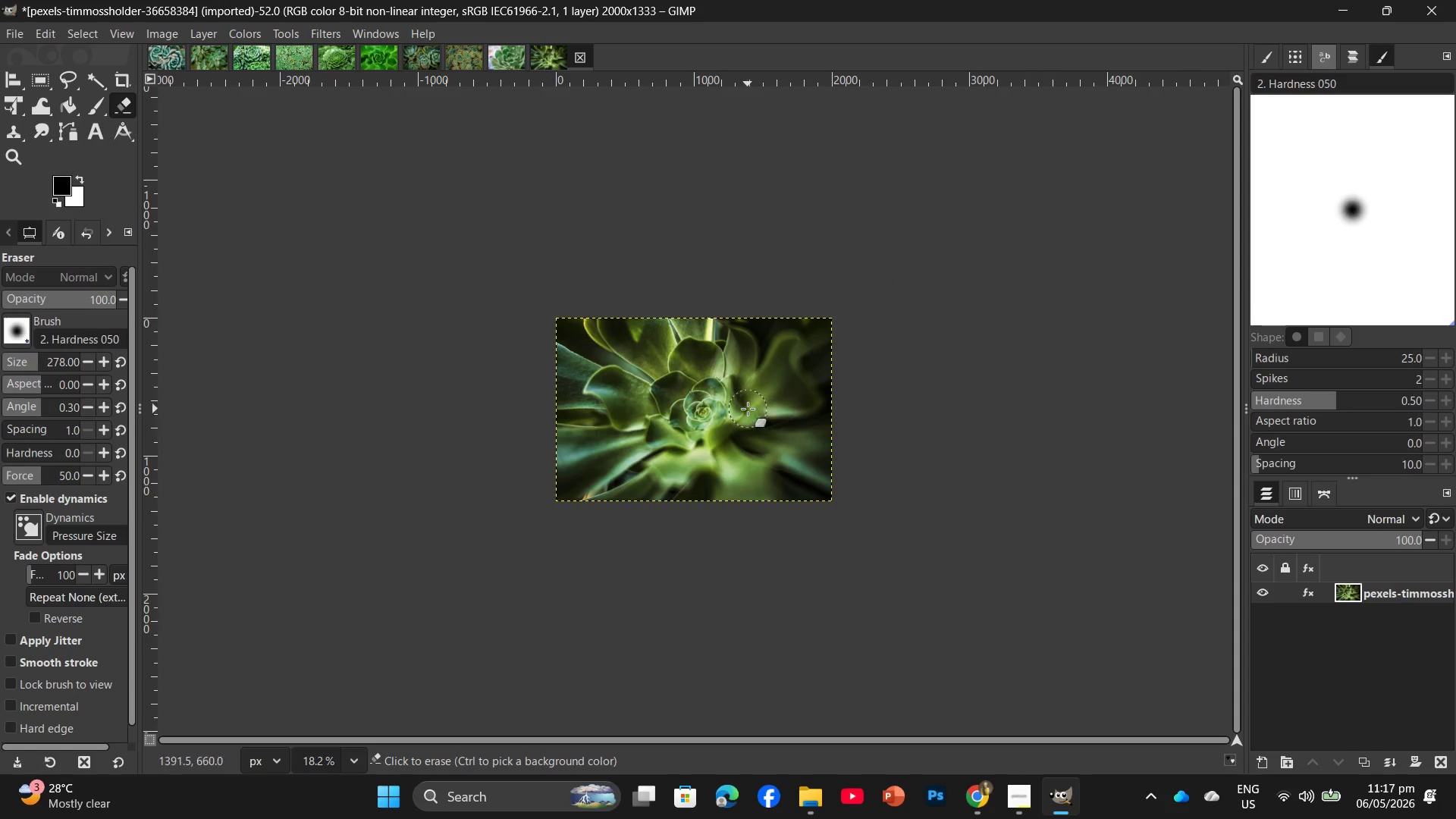 
hold_key(key=ControlLeft, duration=1.39)
scroll: coordinate [693, 410], scroll_direction: up, amount: 9.0
 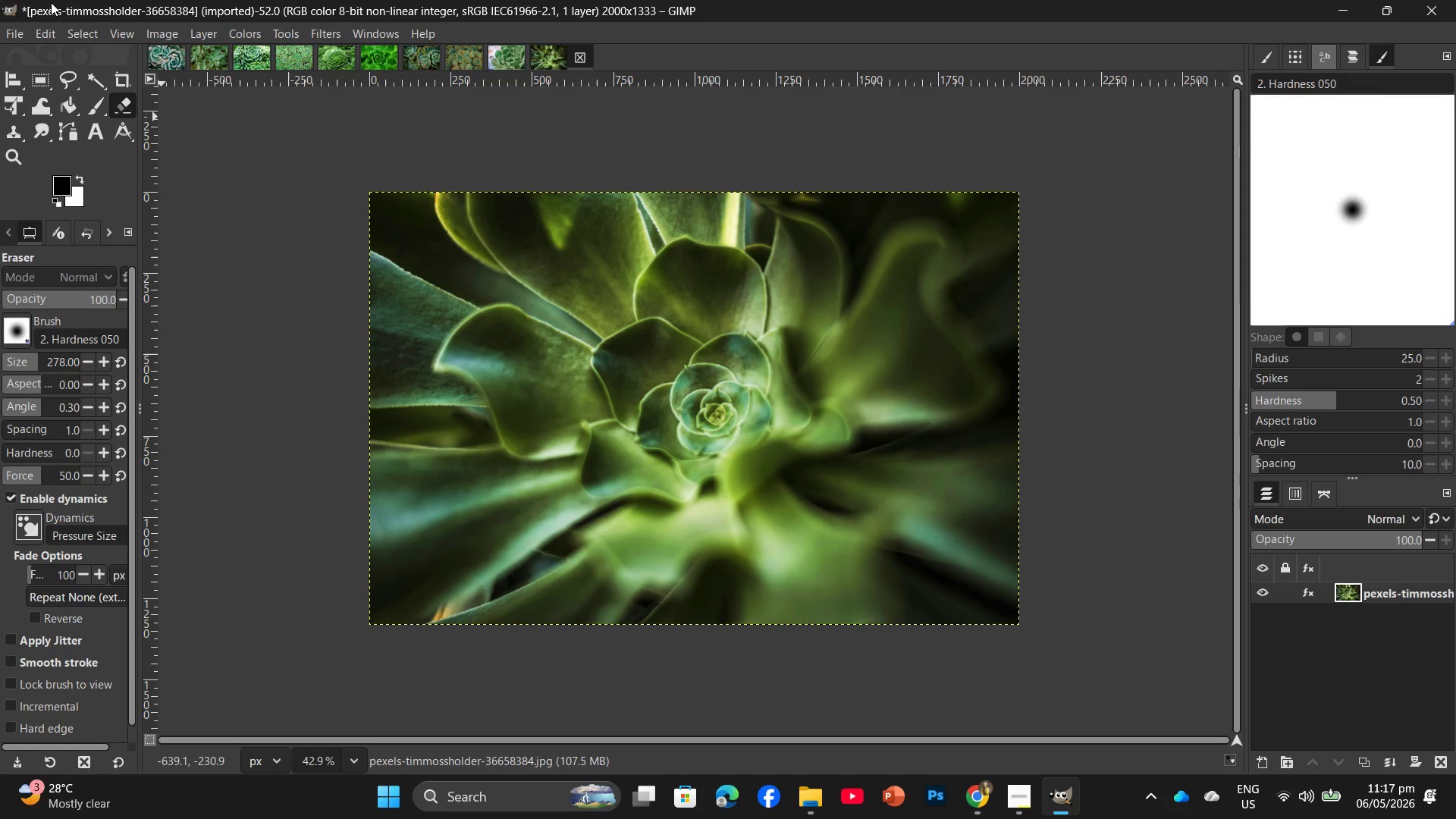 
key(Control+Shift+E)
 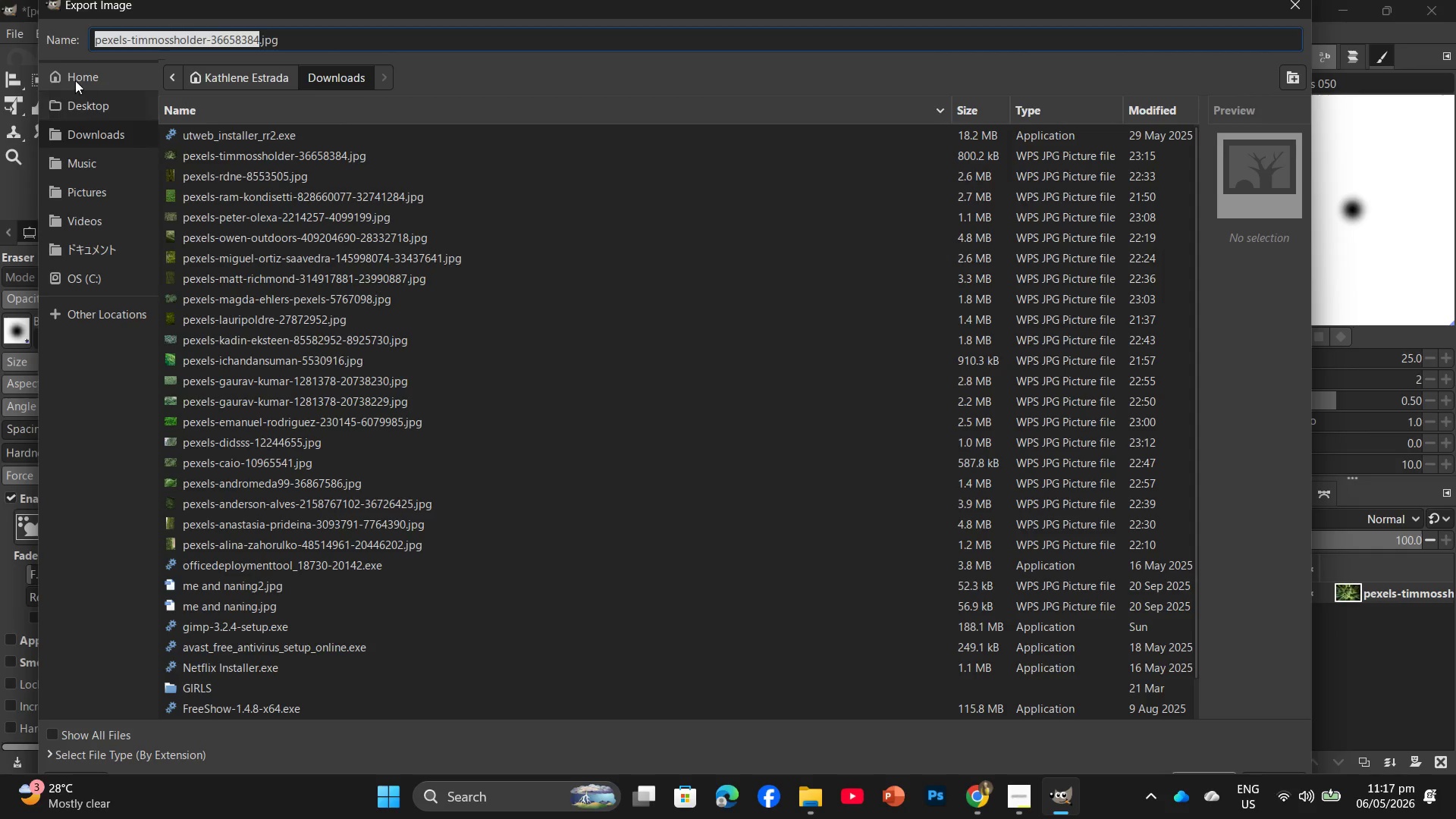 
left_click([74, 104])